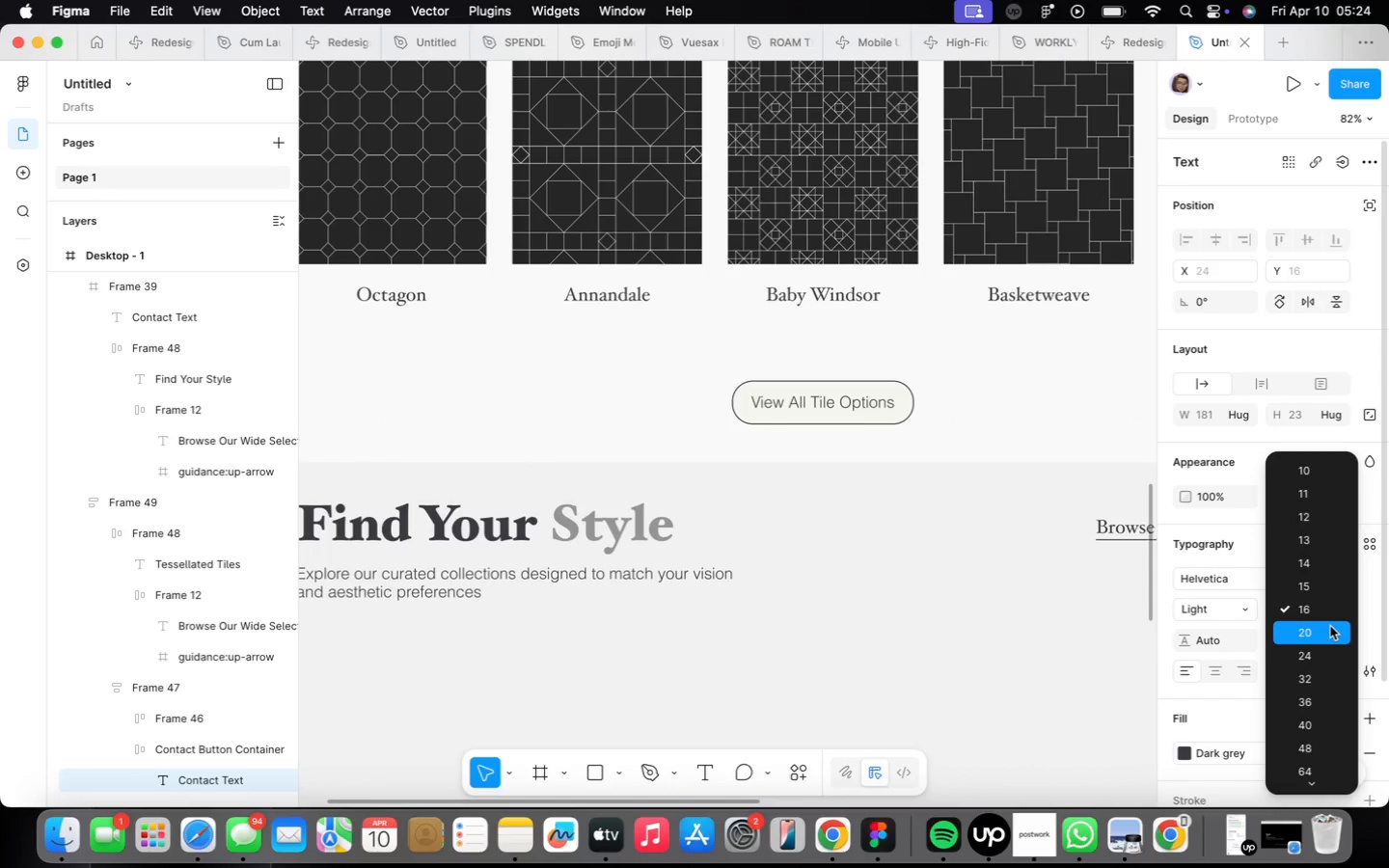 
left_click([1330, 626])
 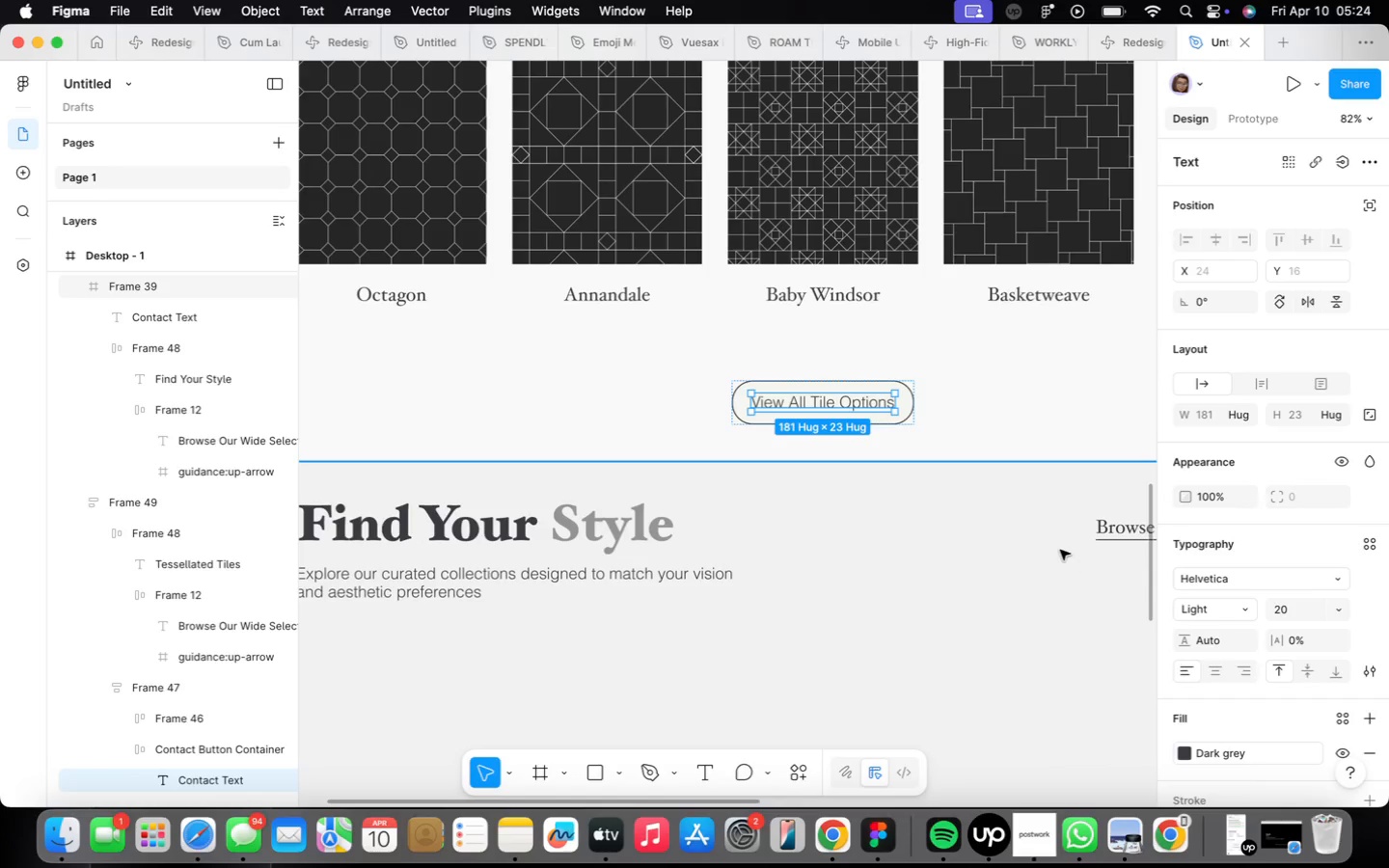 
left_click([1060, 550])
 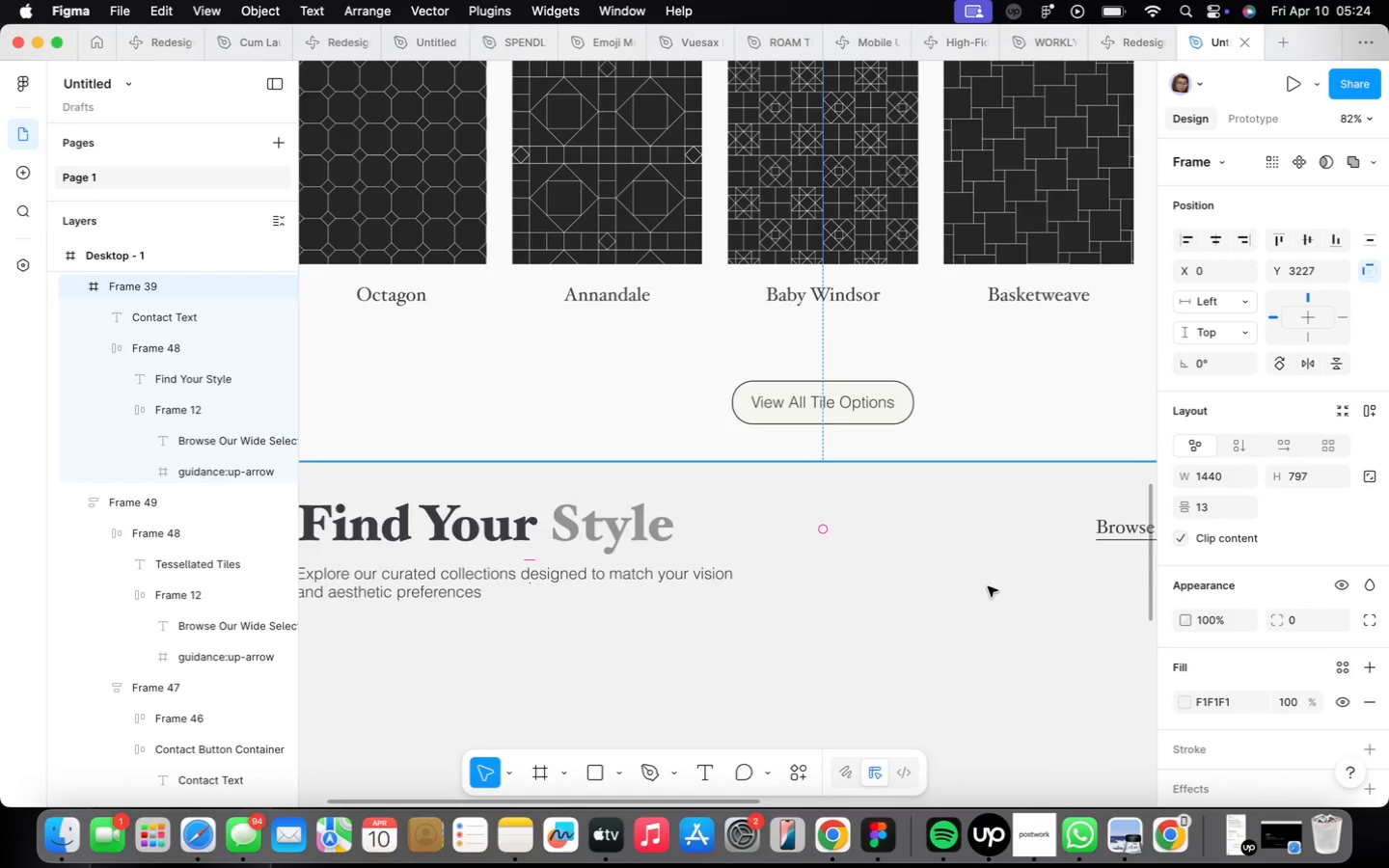 
scroll: coordinate [977, 540], scroll_direction: down, amount: 15.0
 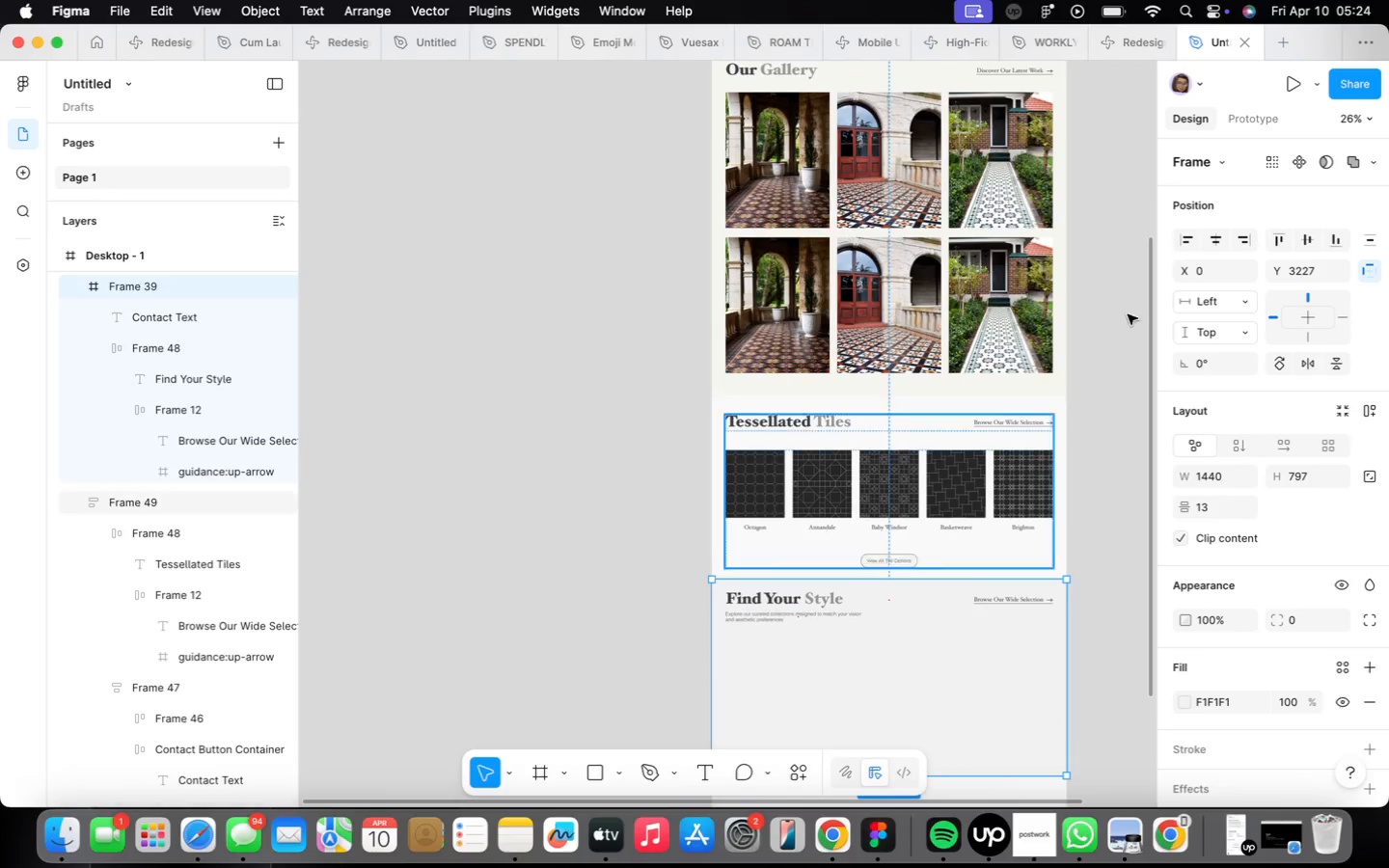 
scroll: coordinate [1068, 160], scroll_direction: up, amount: 8.0
 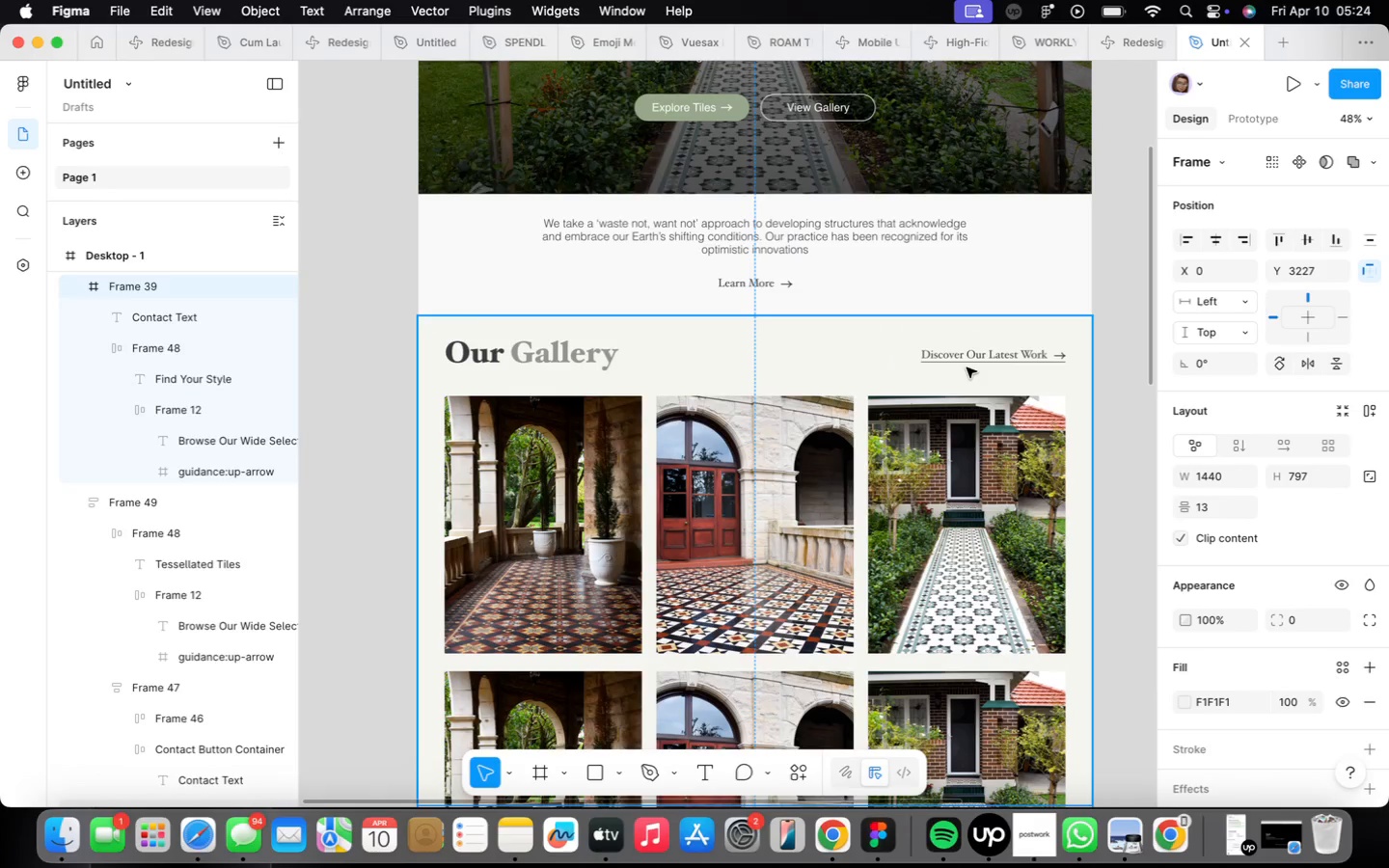 
scroll: coordinate [961, 353], scroll_direction: down, amount: 5.0
 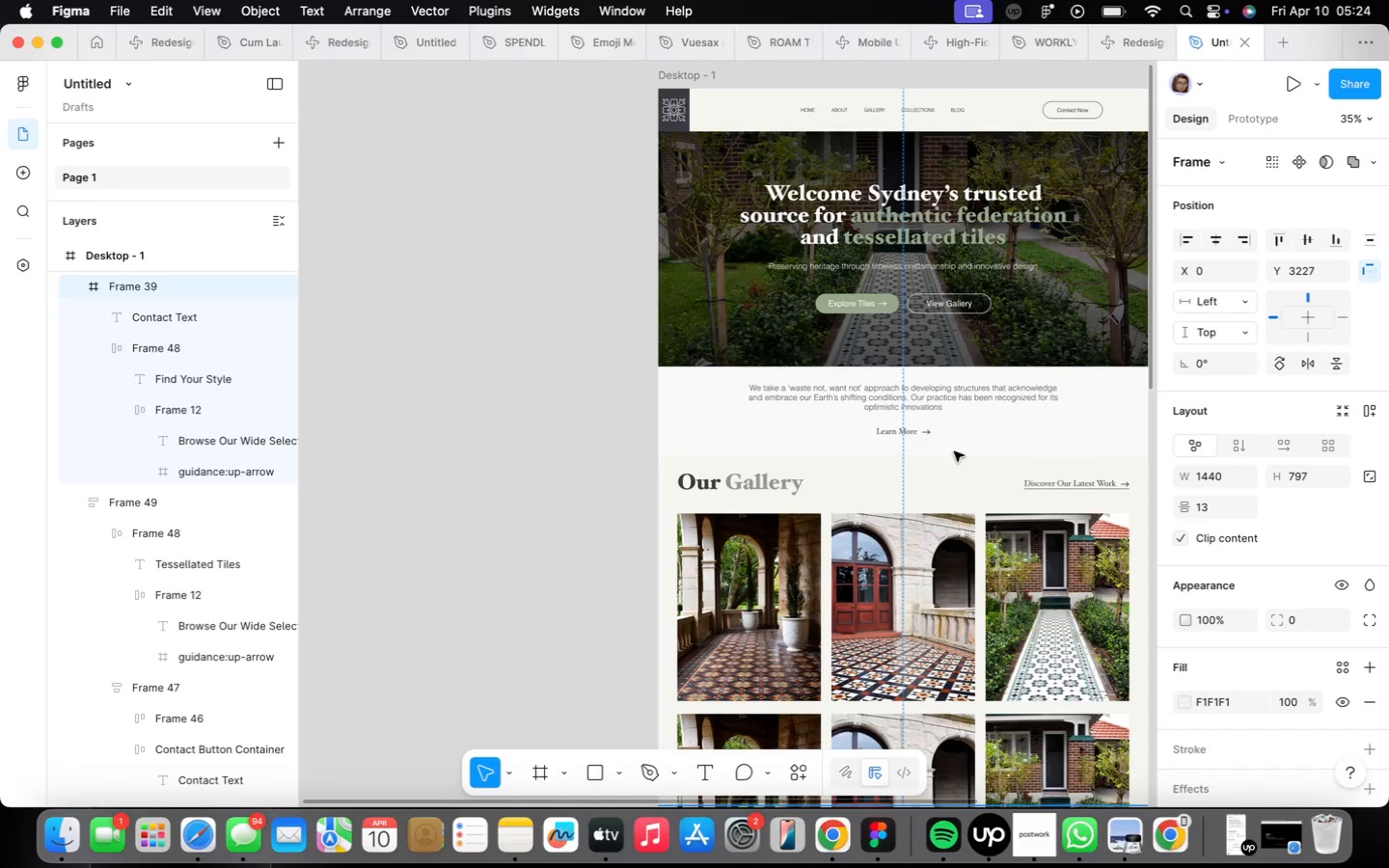 
scroll: coordinate [946, 423], scroll_direction: up, amount: 4.0
 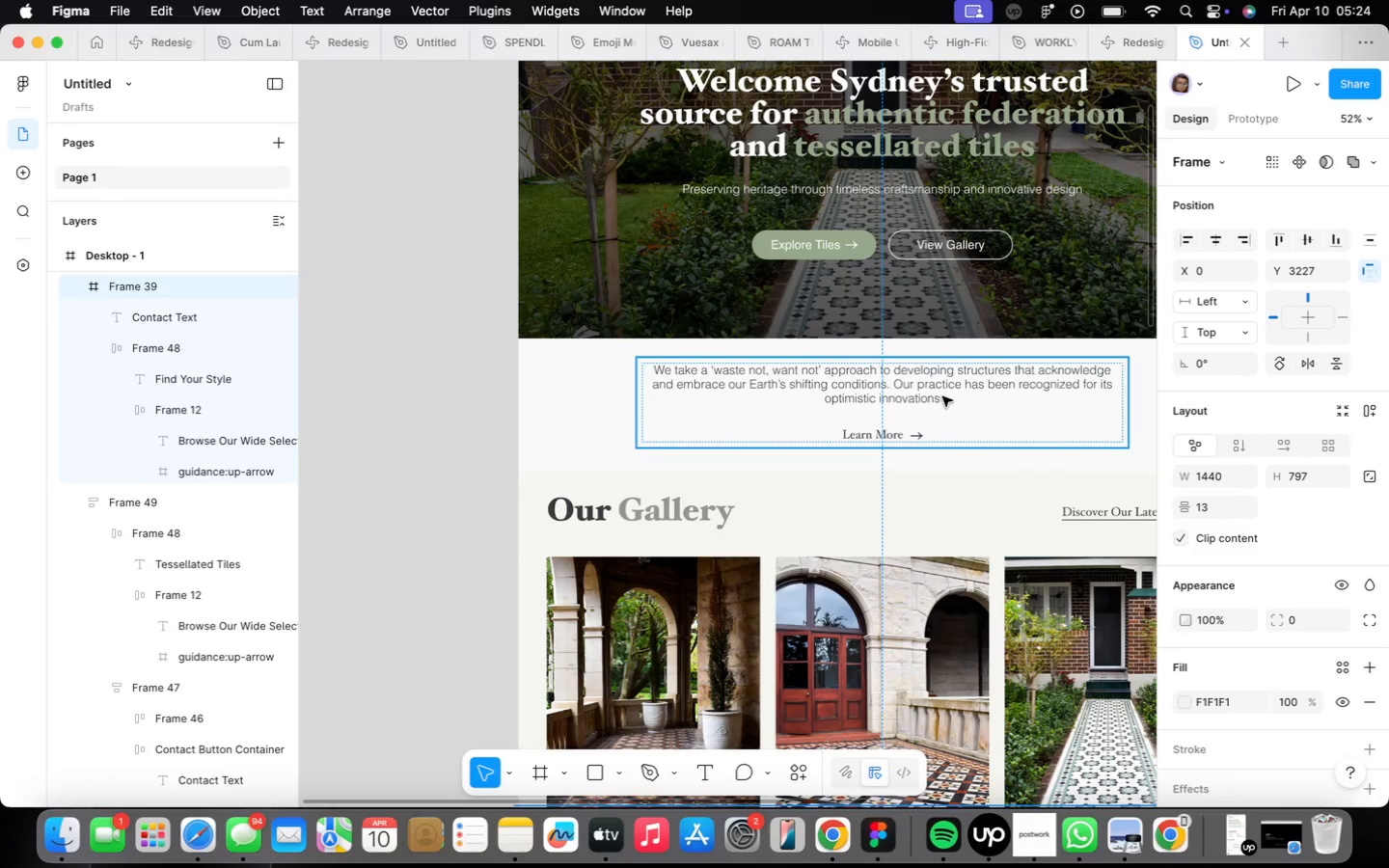 
double_click([942, 396])
 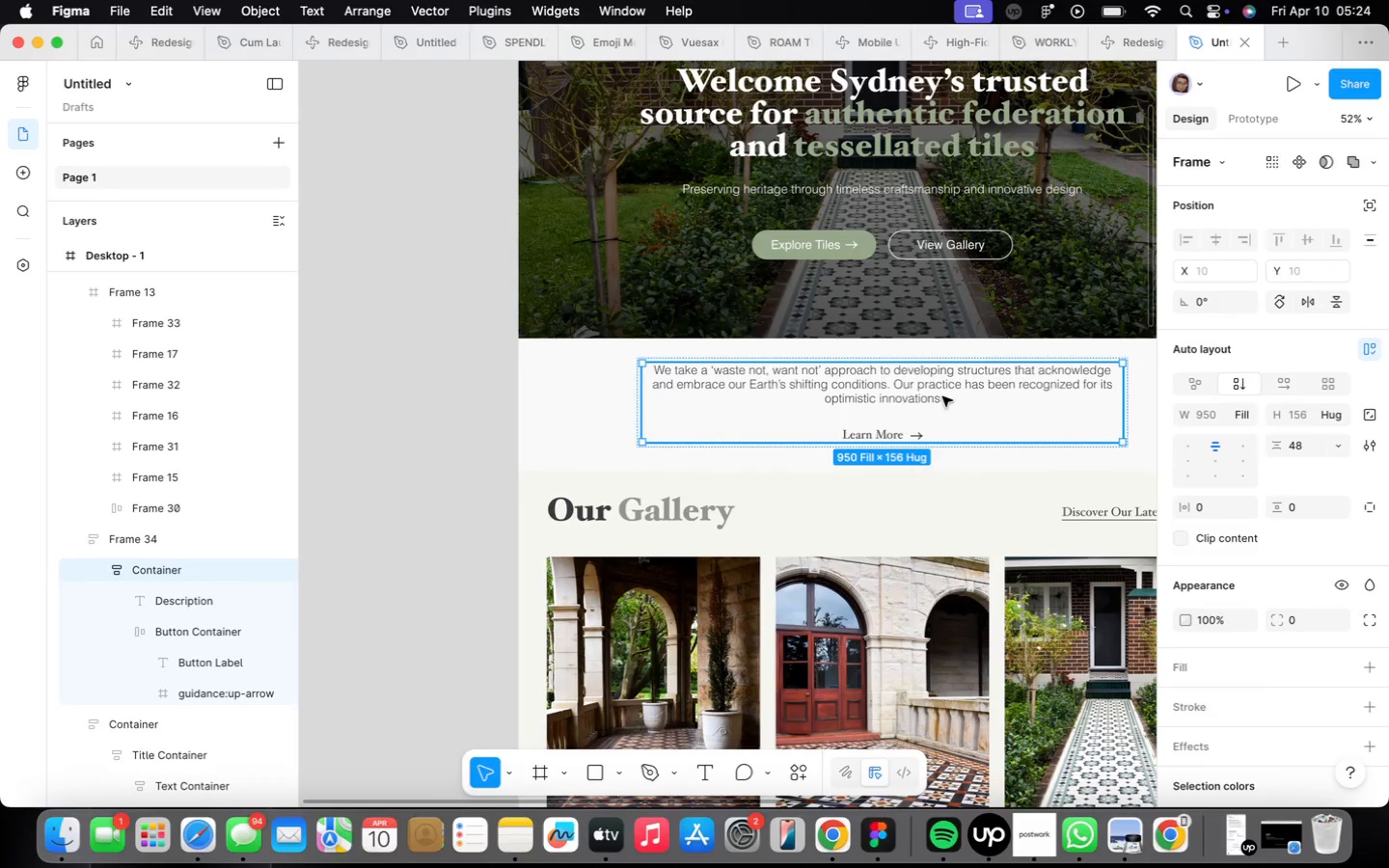 
triple_click([942, 396])
 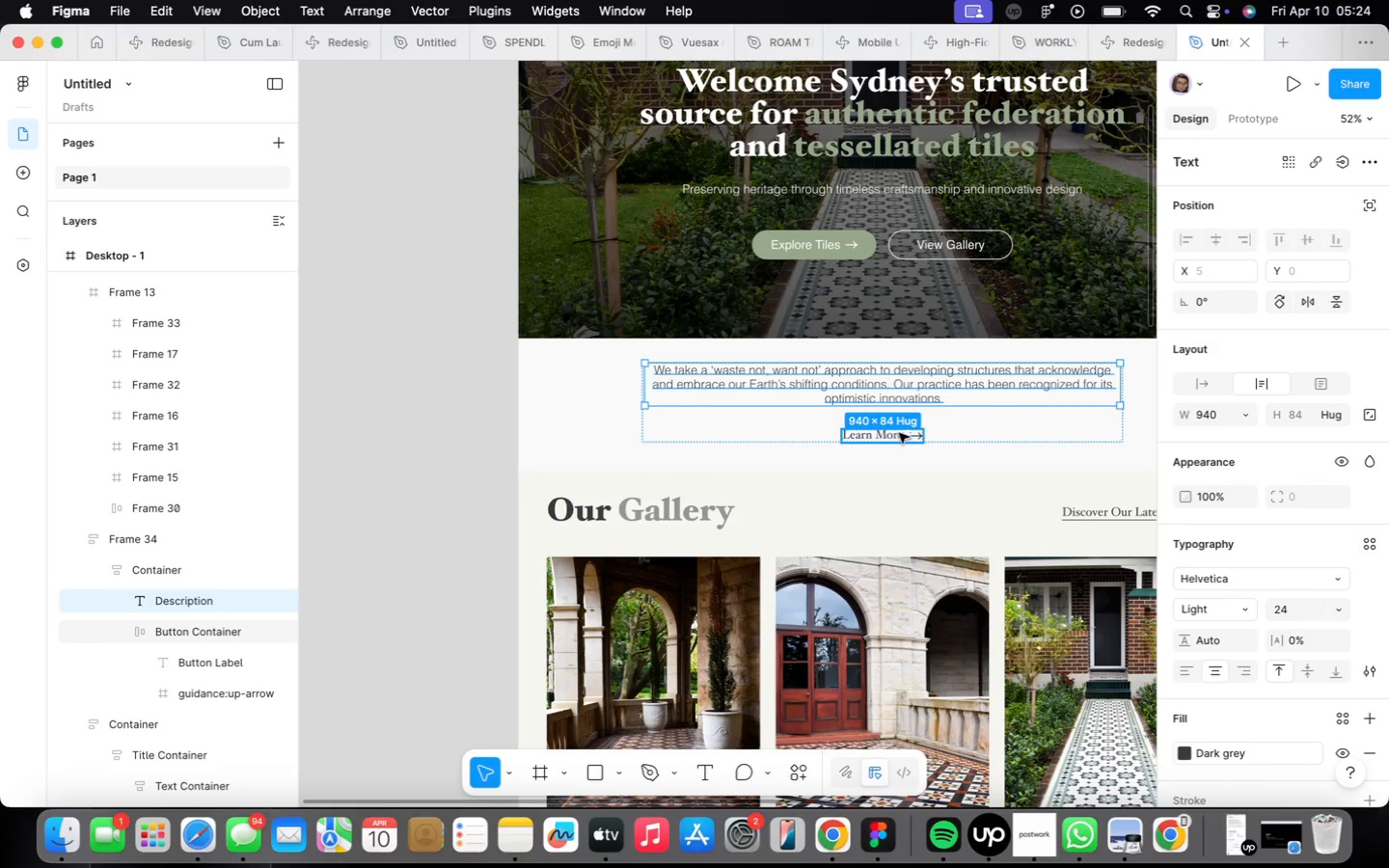 
scroll: coordinate [934, 369], scroll_direction: down, amount: 4.0
 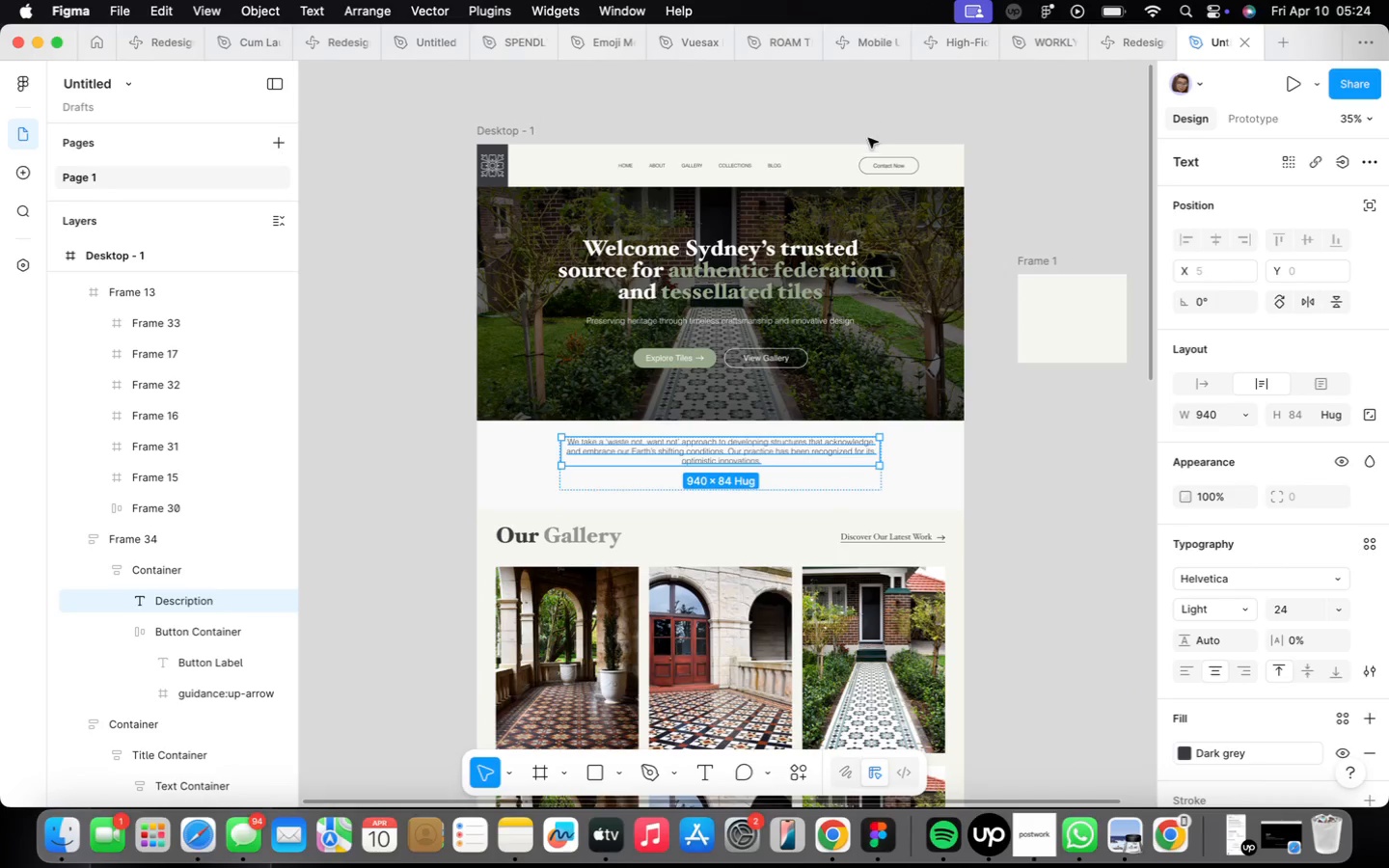 
scroll: coordinate [869, 137], scroll_direction: up, amount: 9.0
 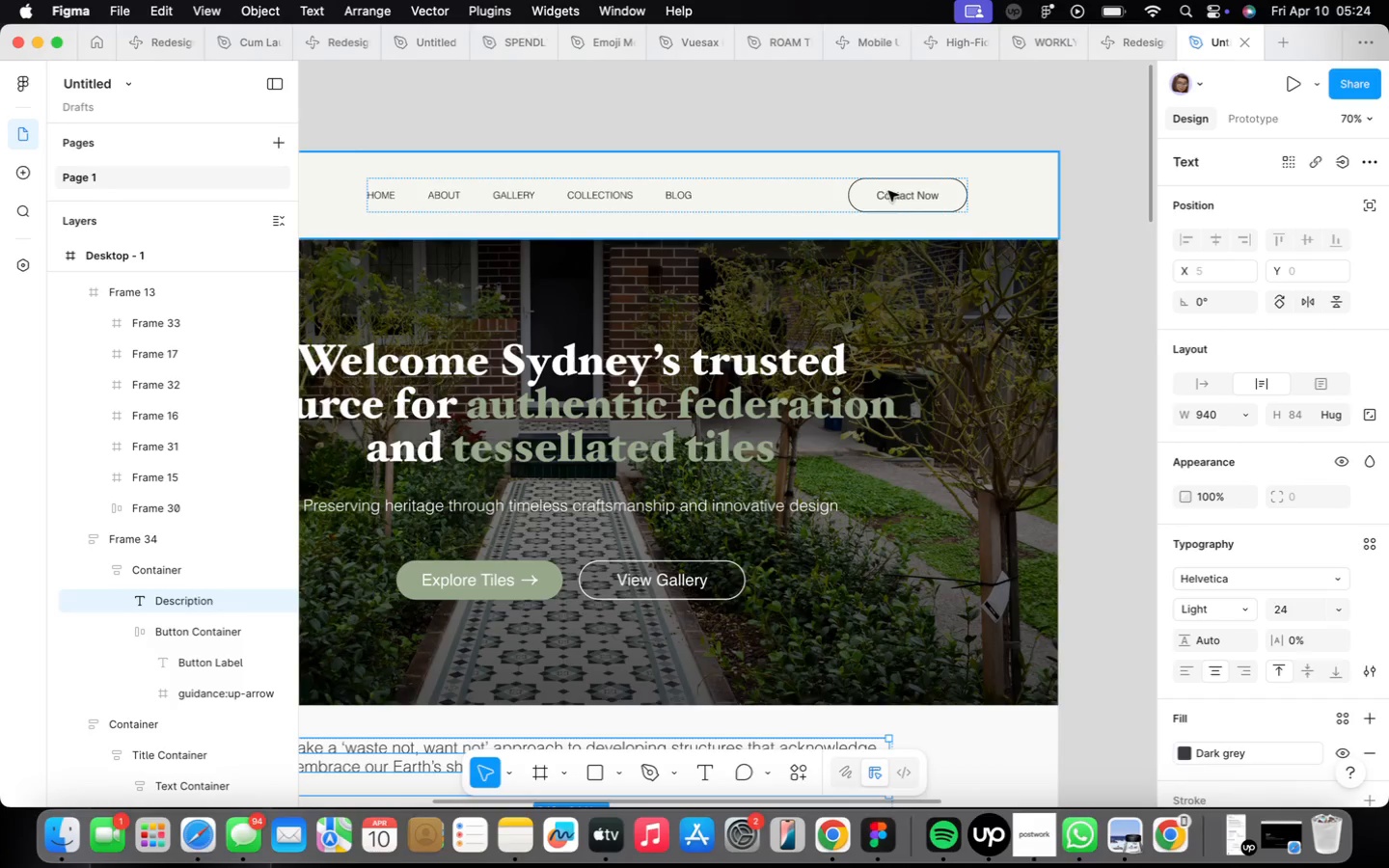 
double_click([888, 191])
 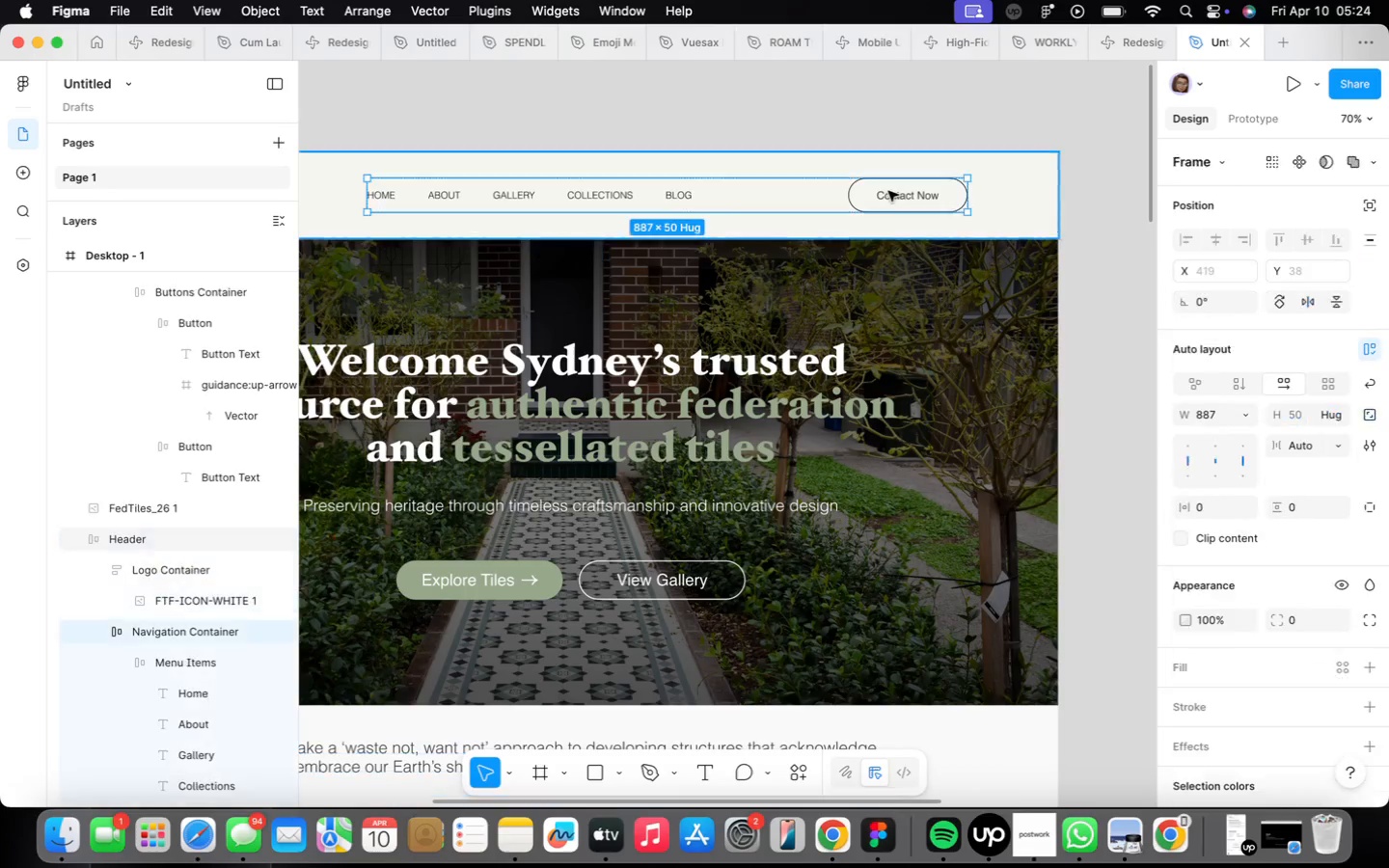 
triple_click([889, 191])
 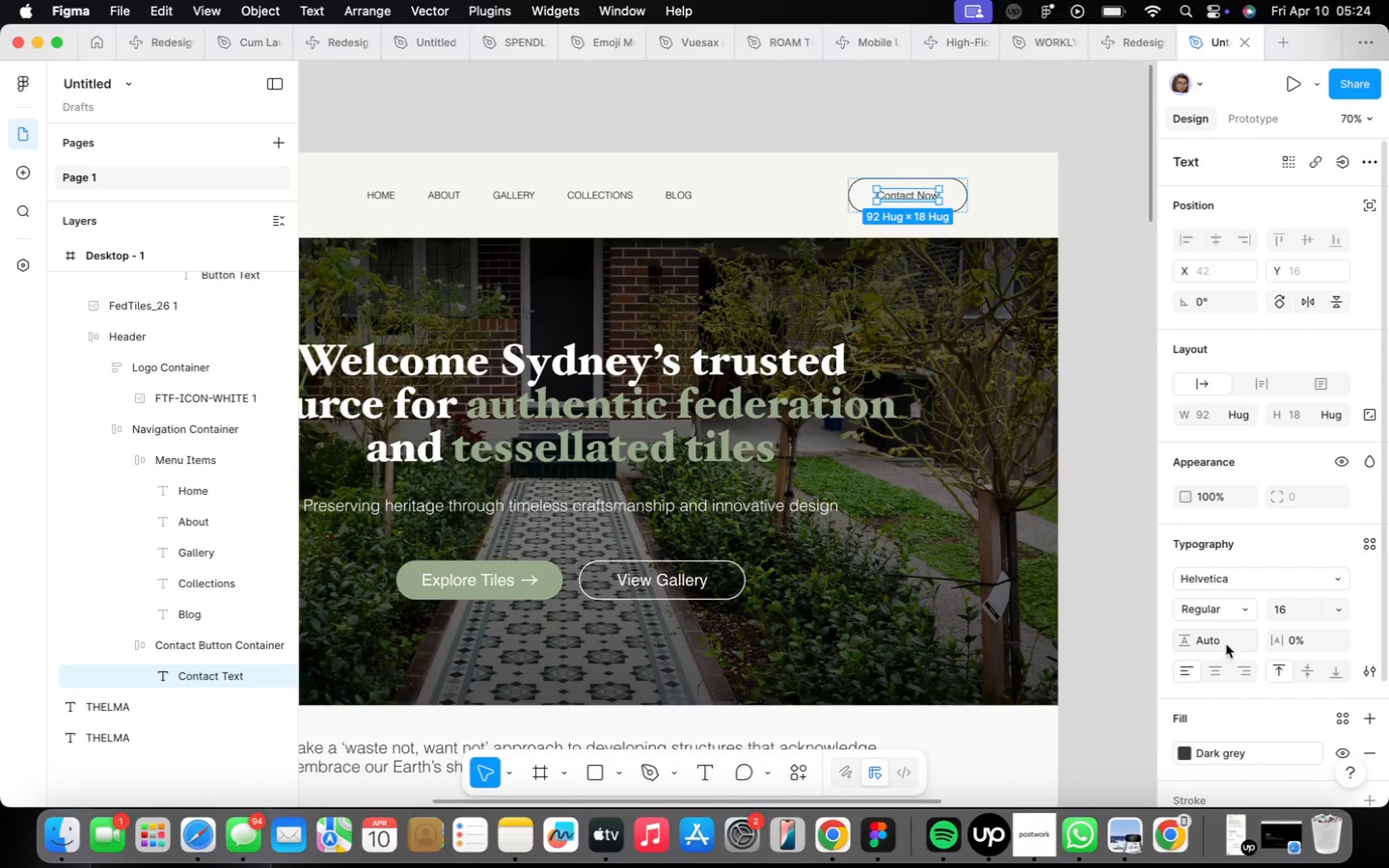 
left_click([1239, 606])
 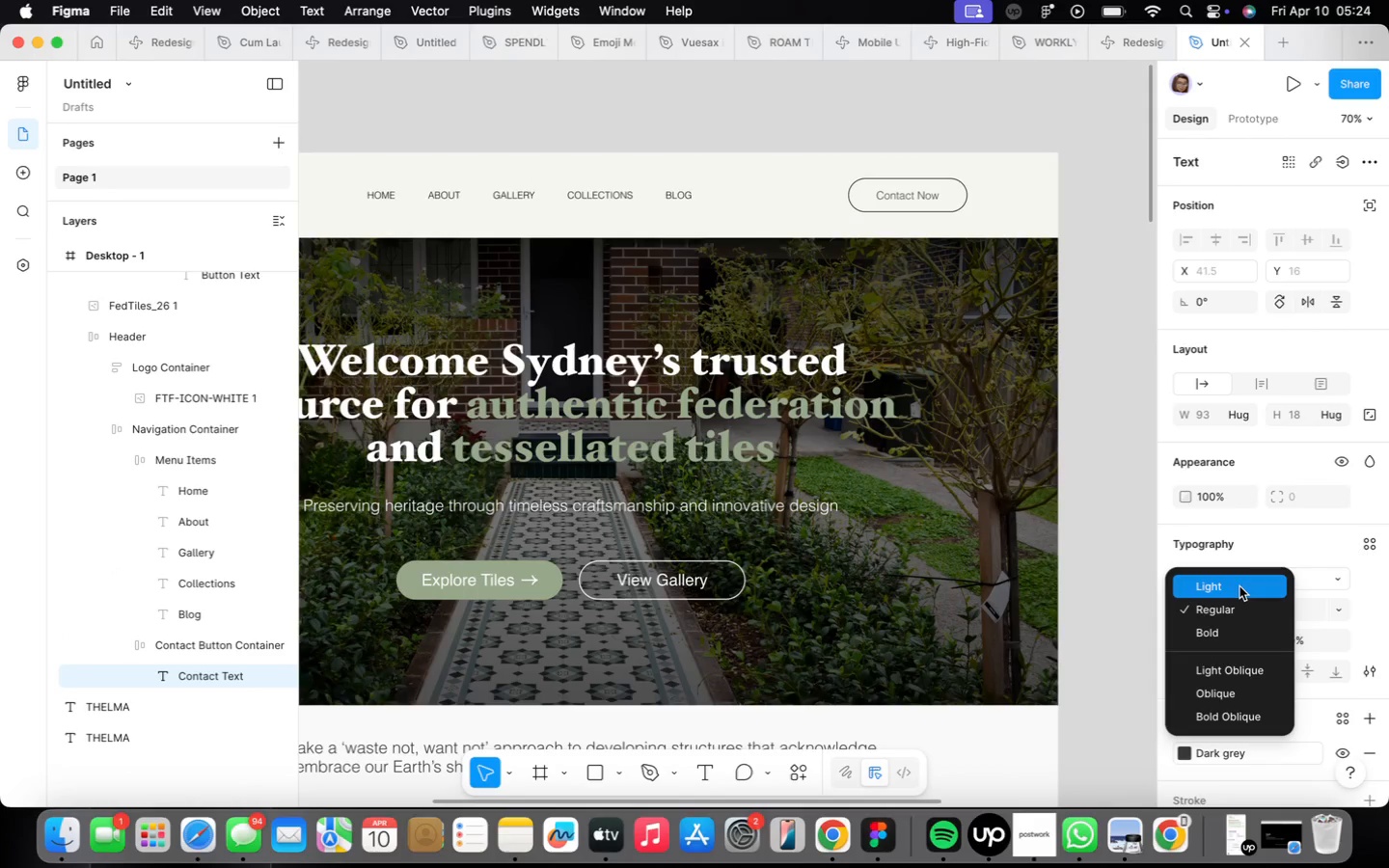 
left_click([1239, 586])
 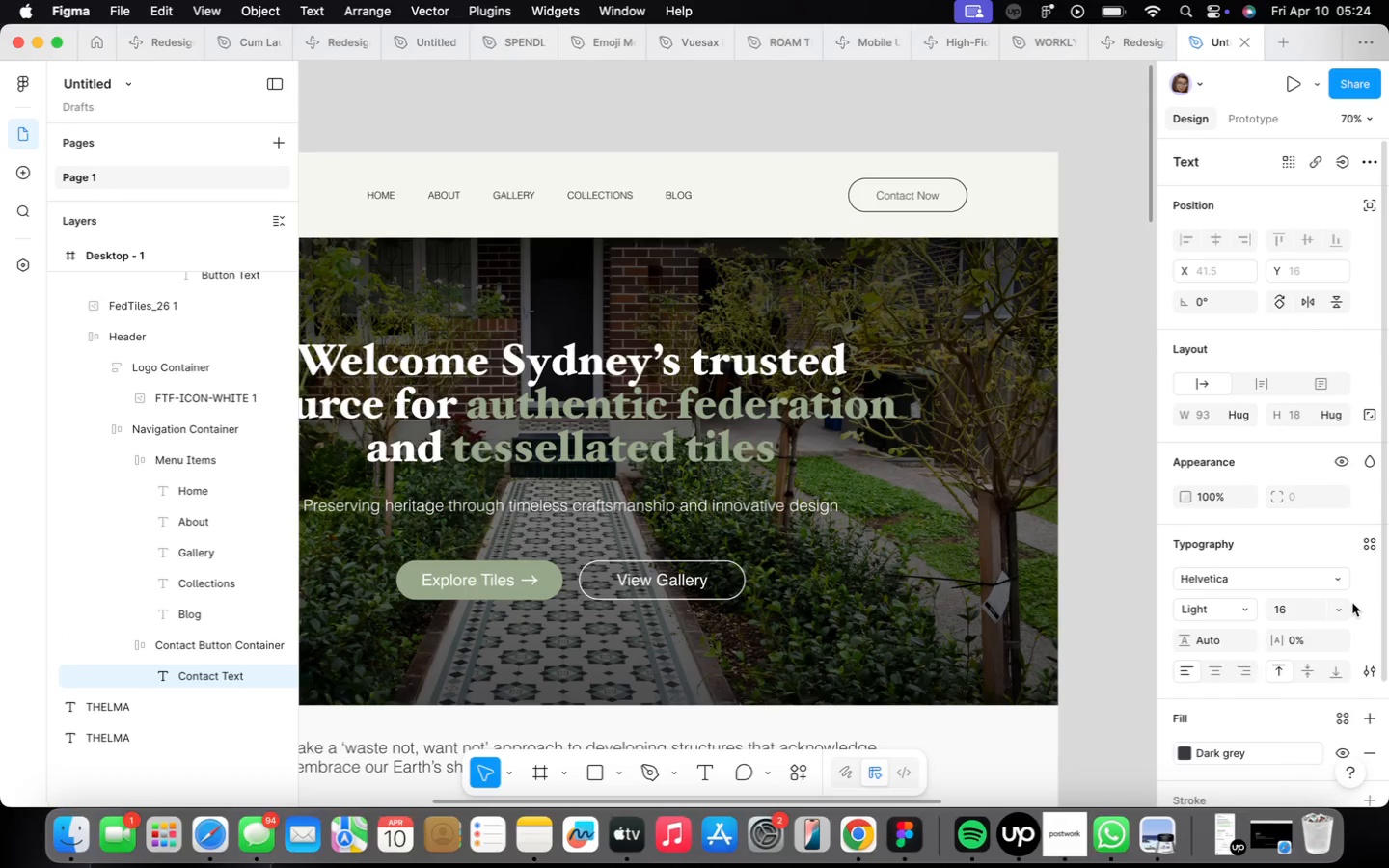 
left_click([1342, 602])
 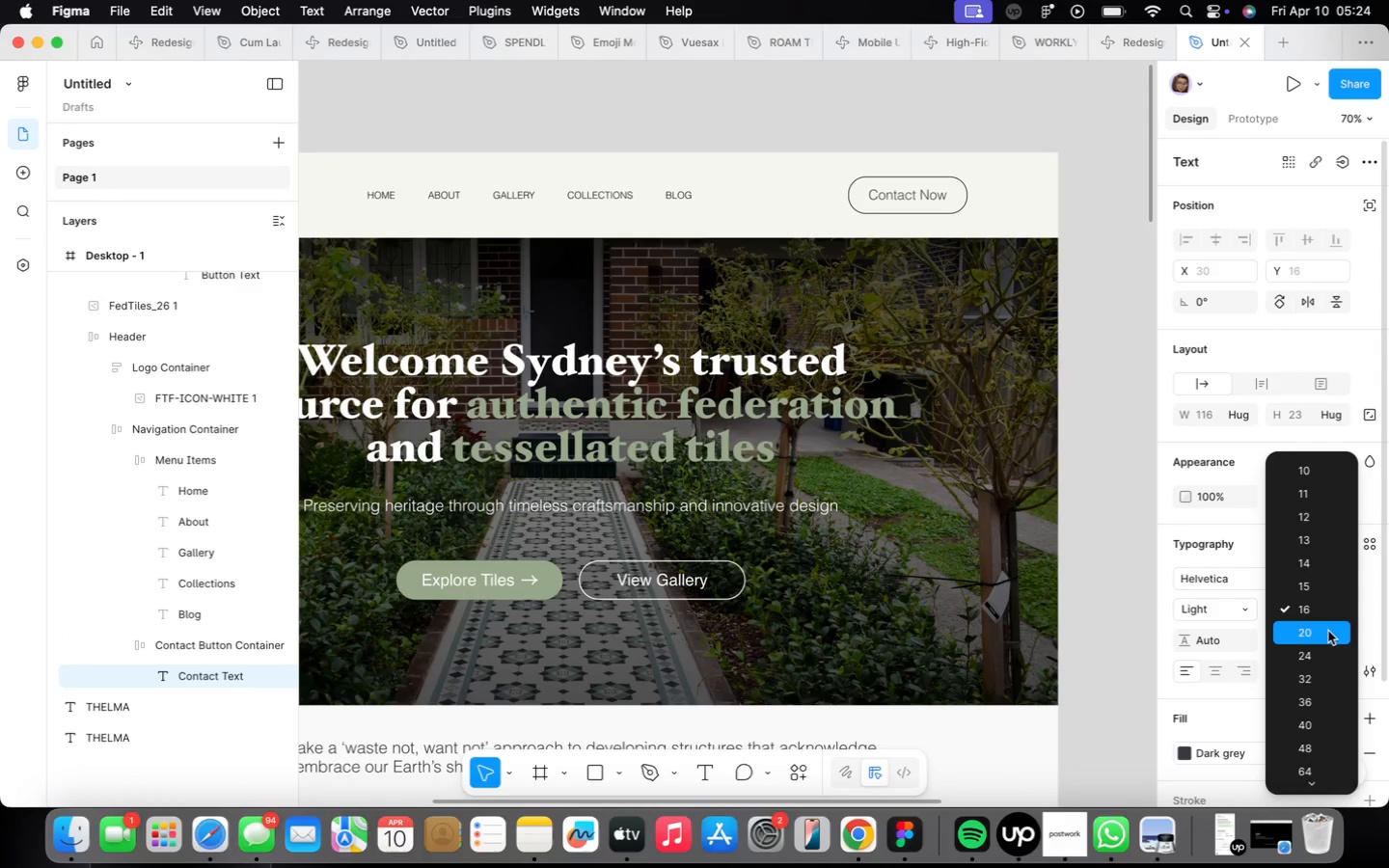 
left_click([1328, 631])
 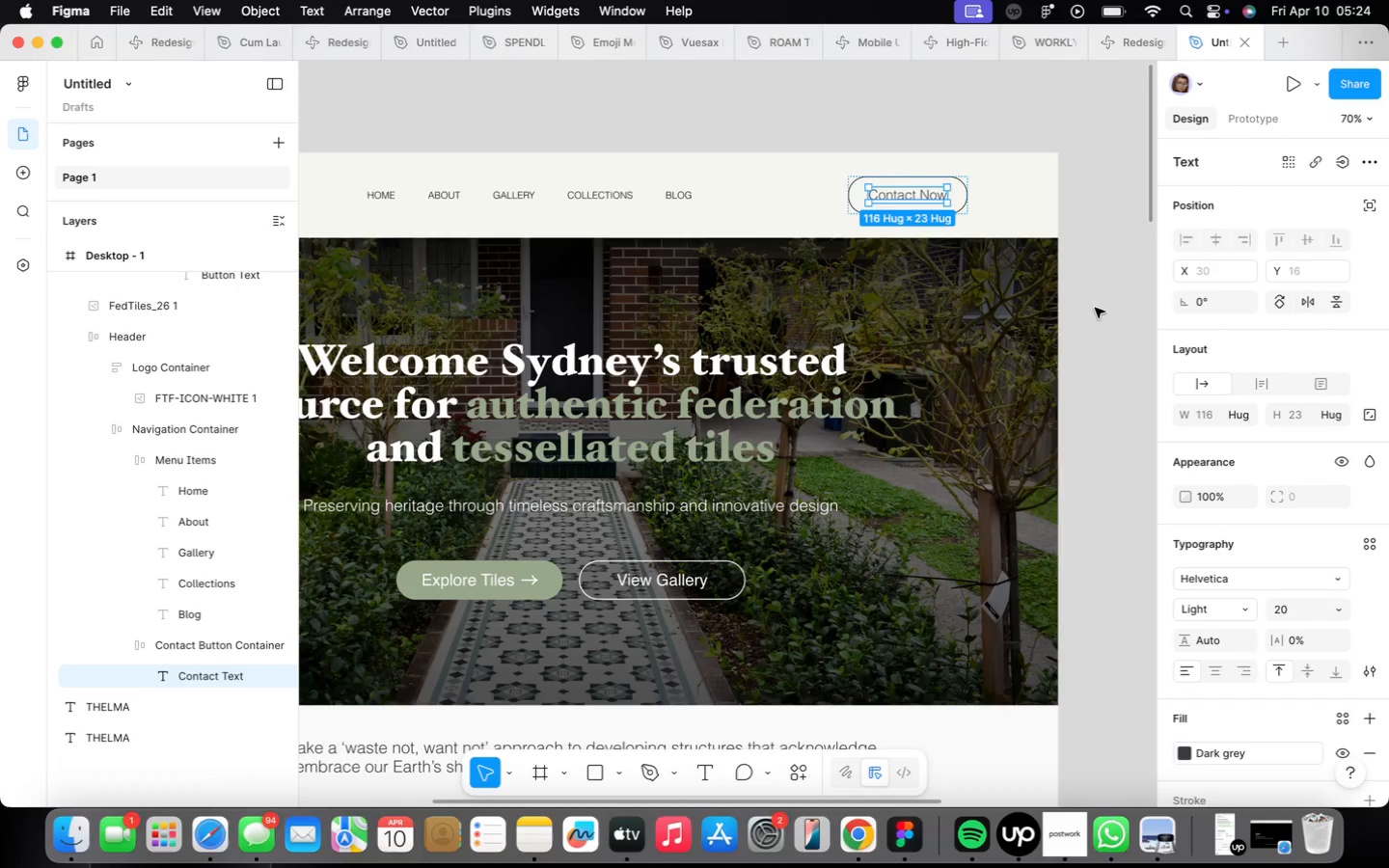 
left_click([922, 285])
 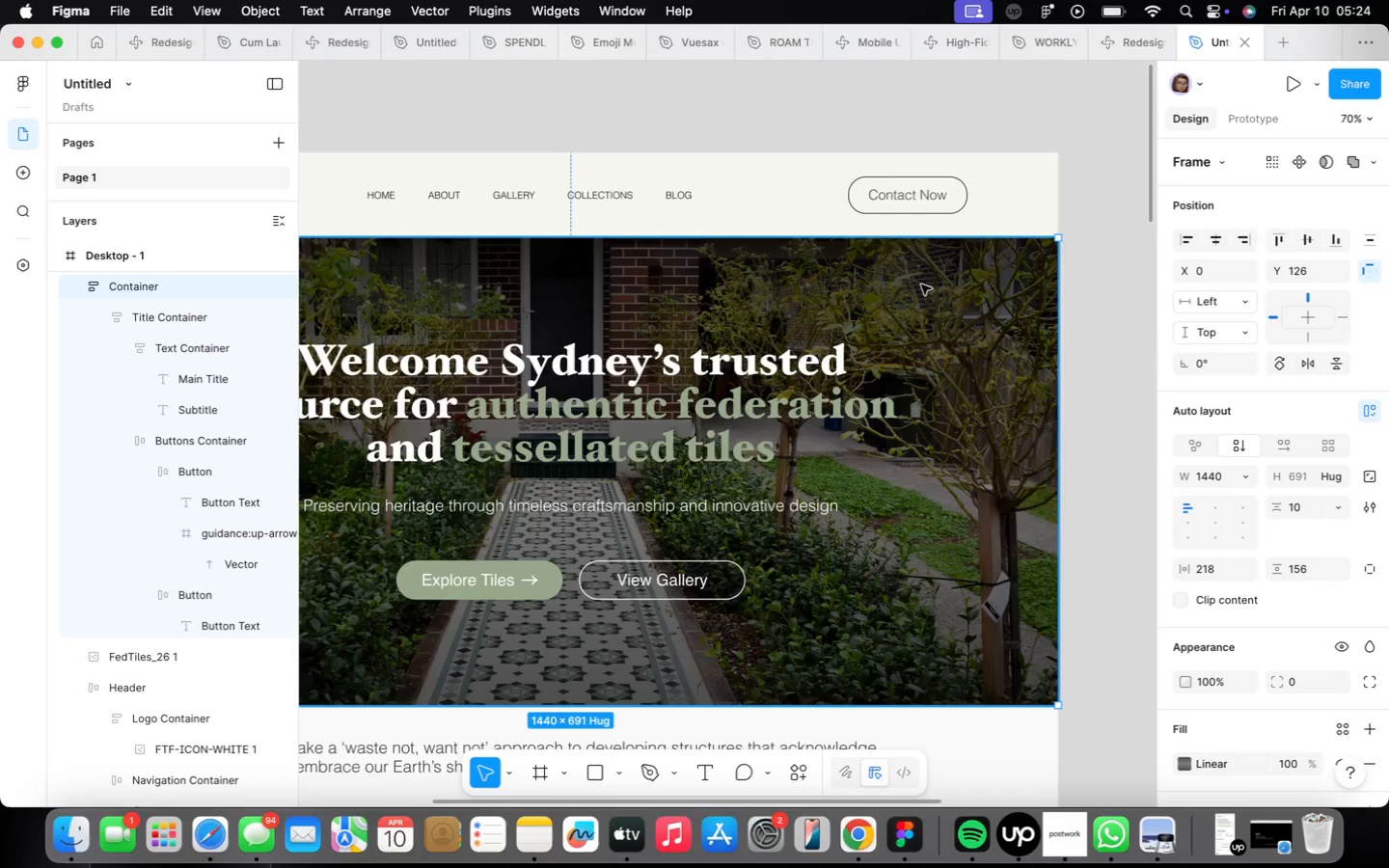 
scroll: coordinate [921, 285], scroll_direction: down, amount: 16.0
 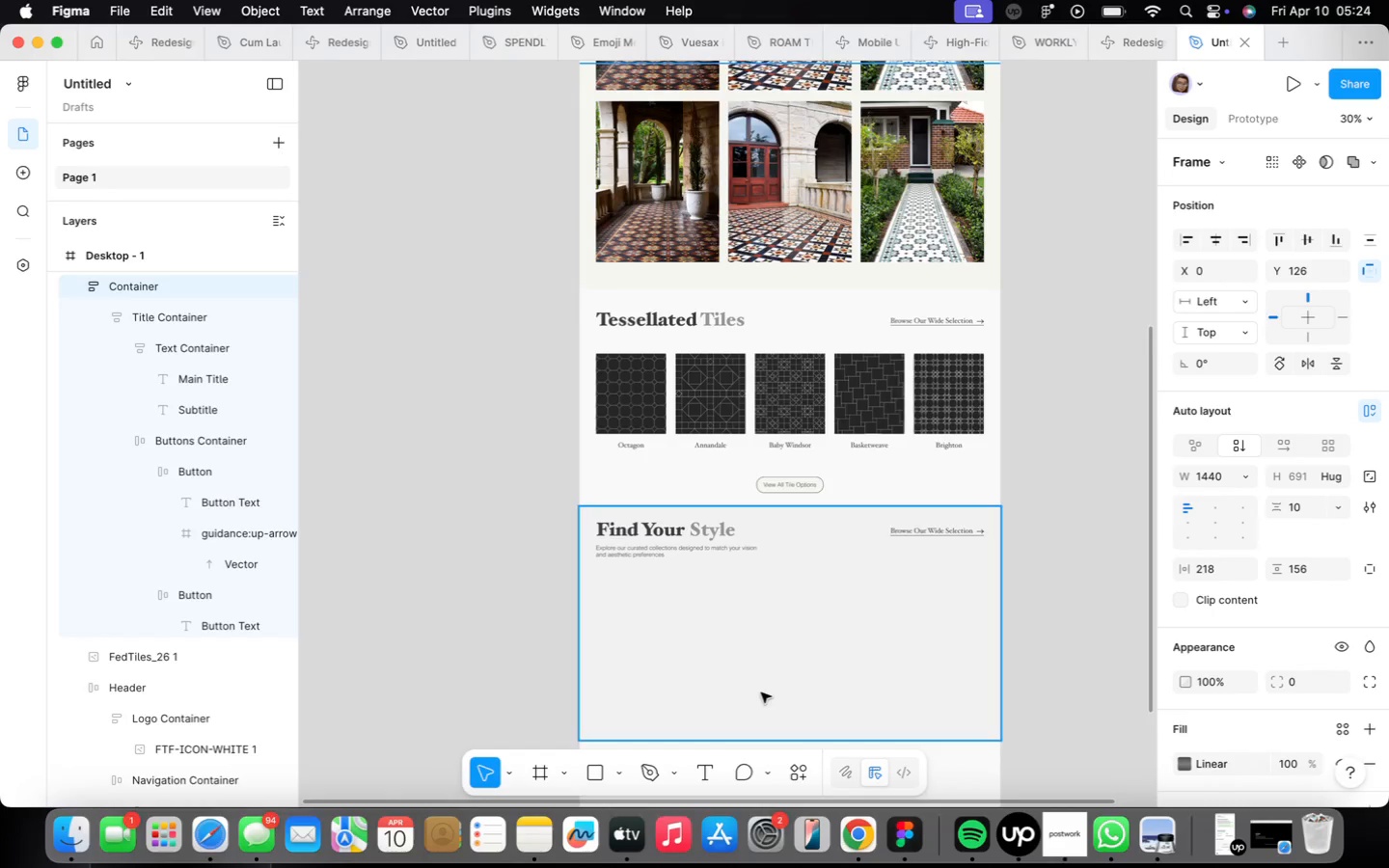 
scroll: coordinate [762, 479], scroll_direction: up, amount: 9.0
 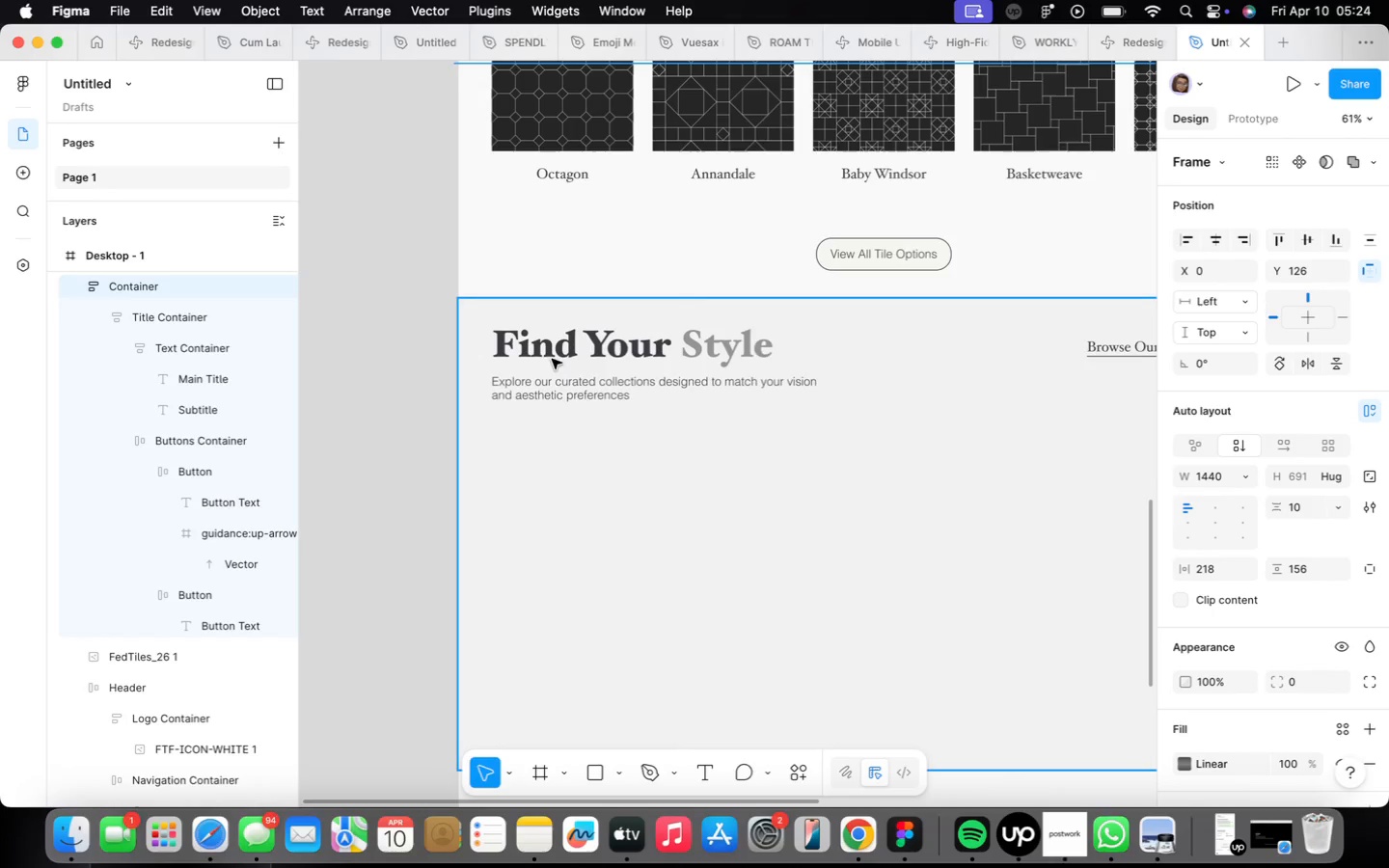 
double_click([562, 386])
 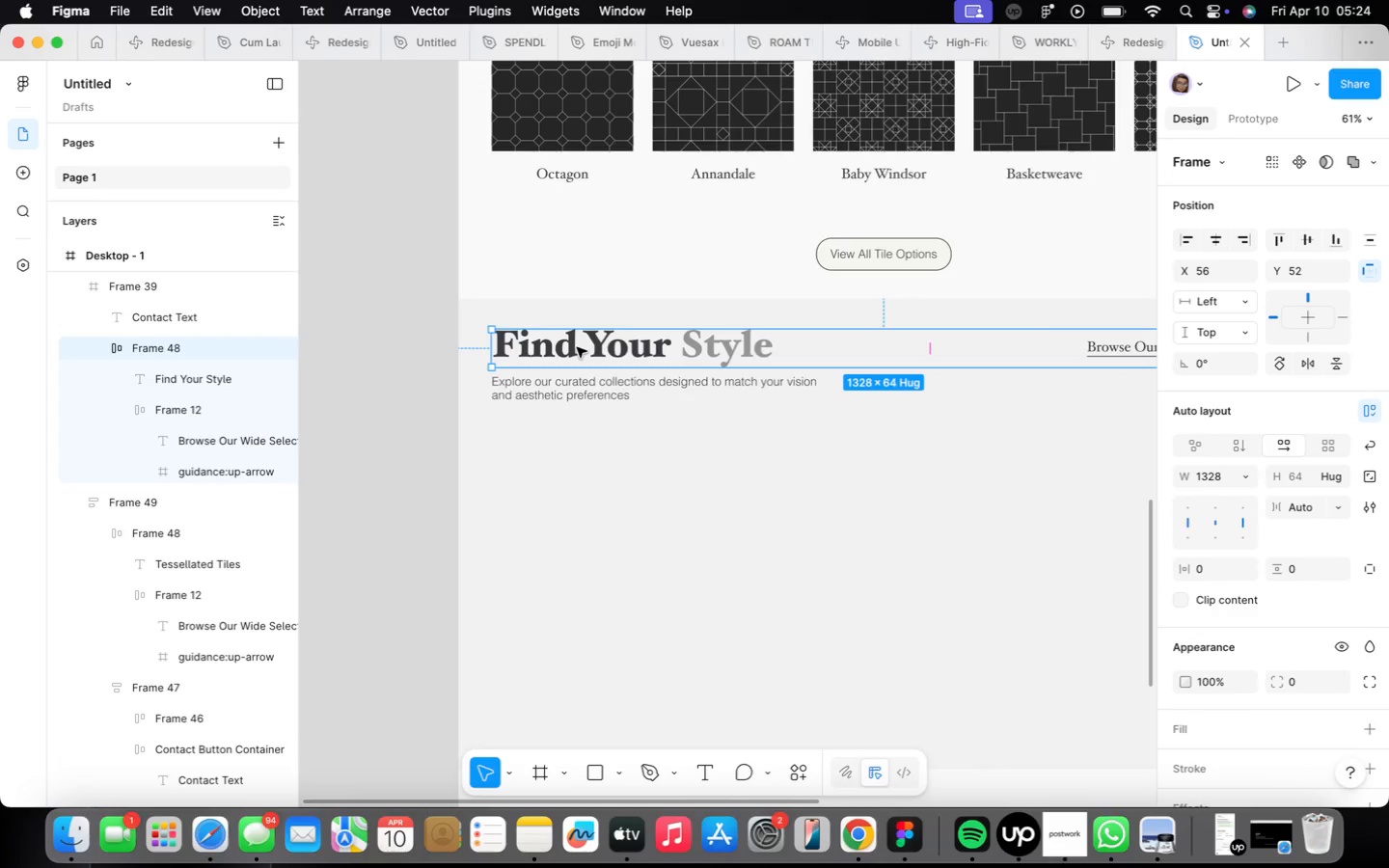 
wait(6.74)
 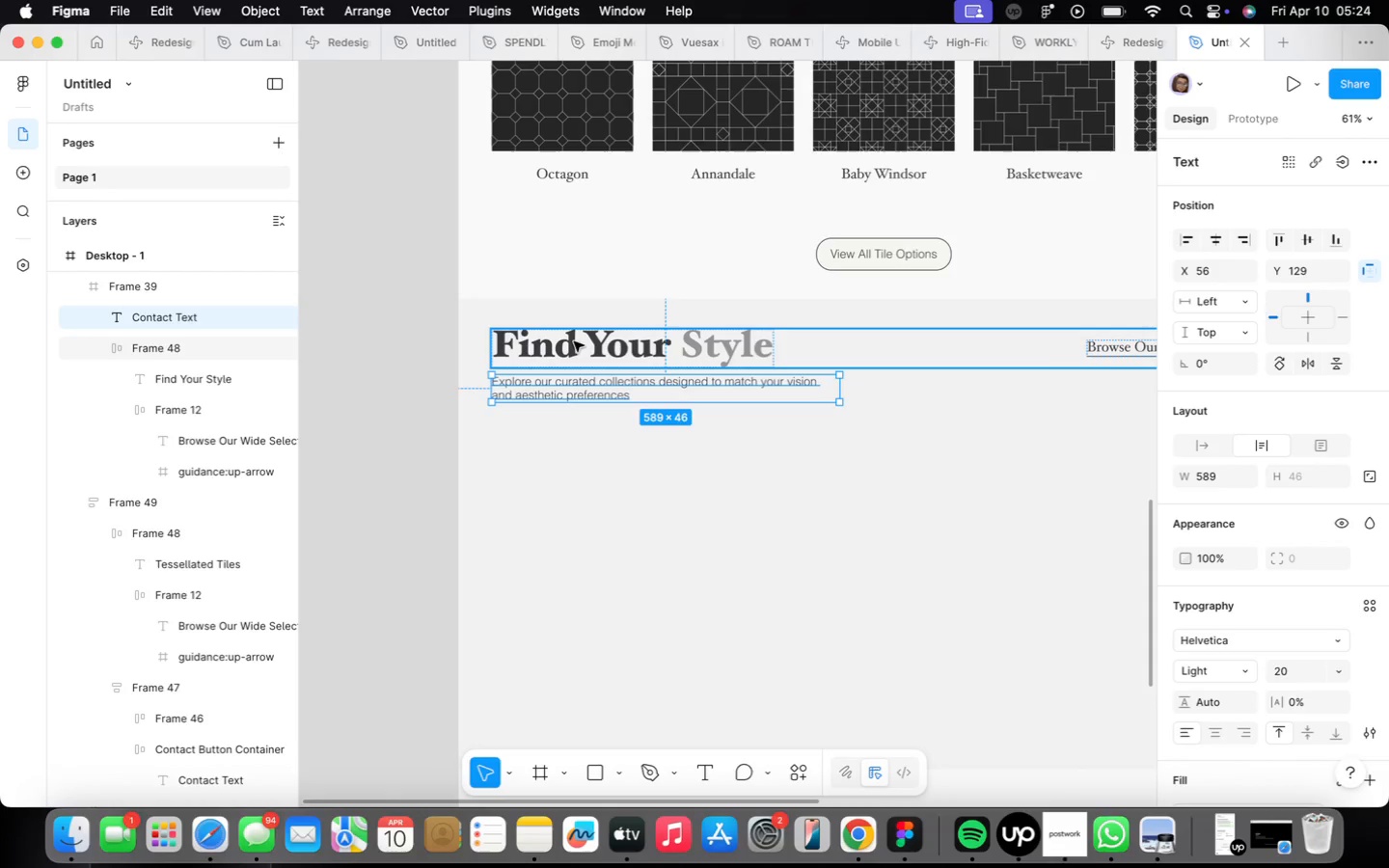 
left_click([603, 393])
 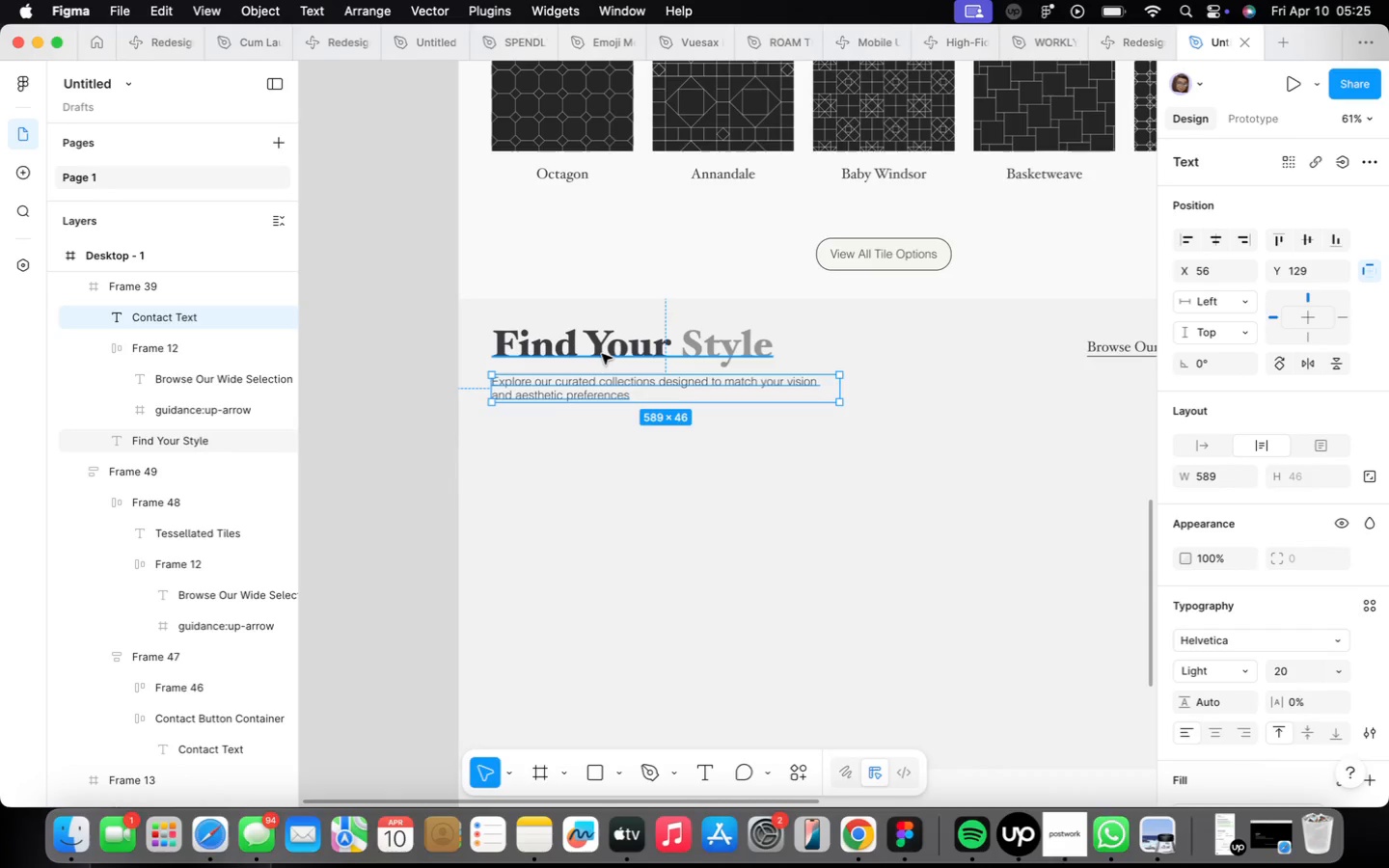 
key(Shift+ShiftLeft)
 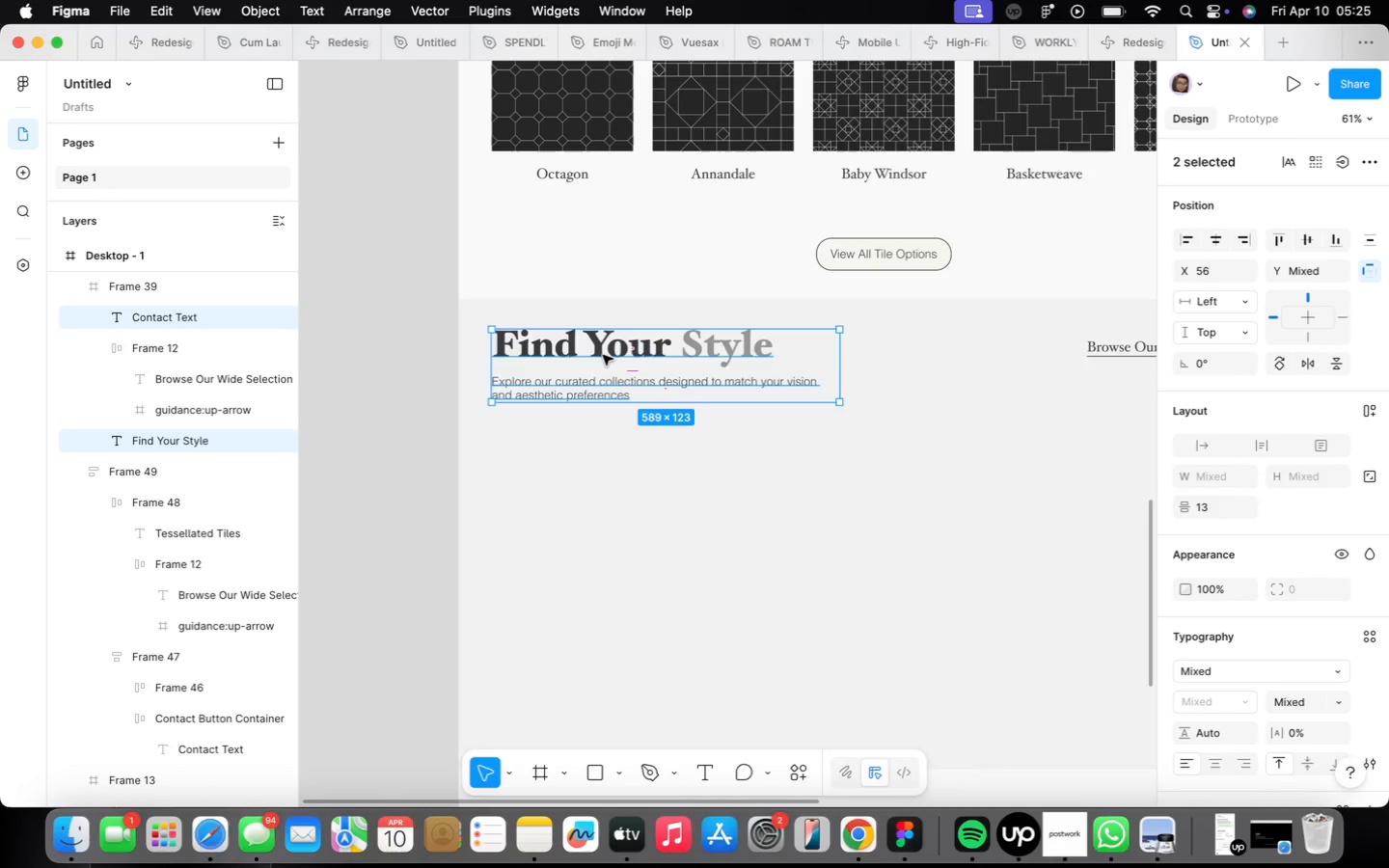 
key(Shift+A)
 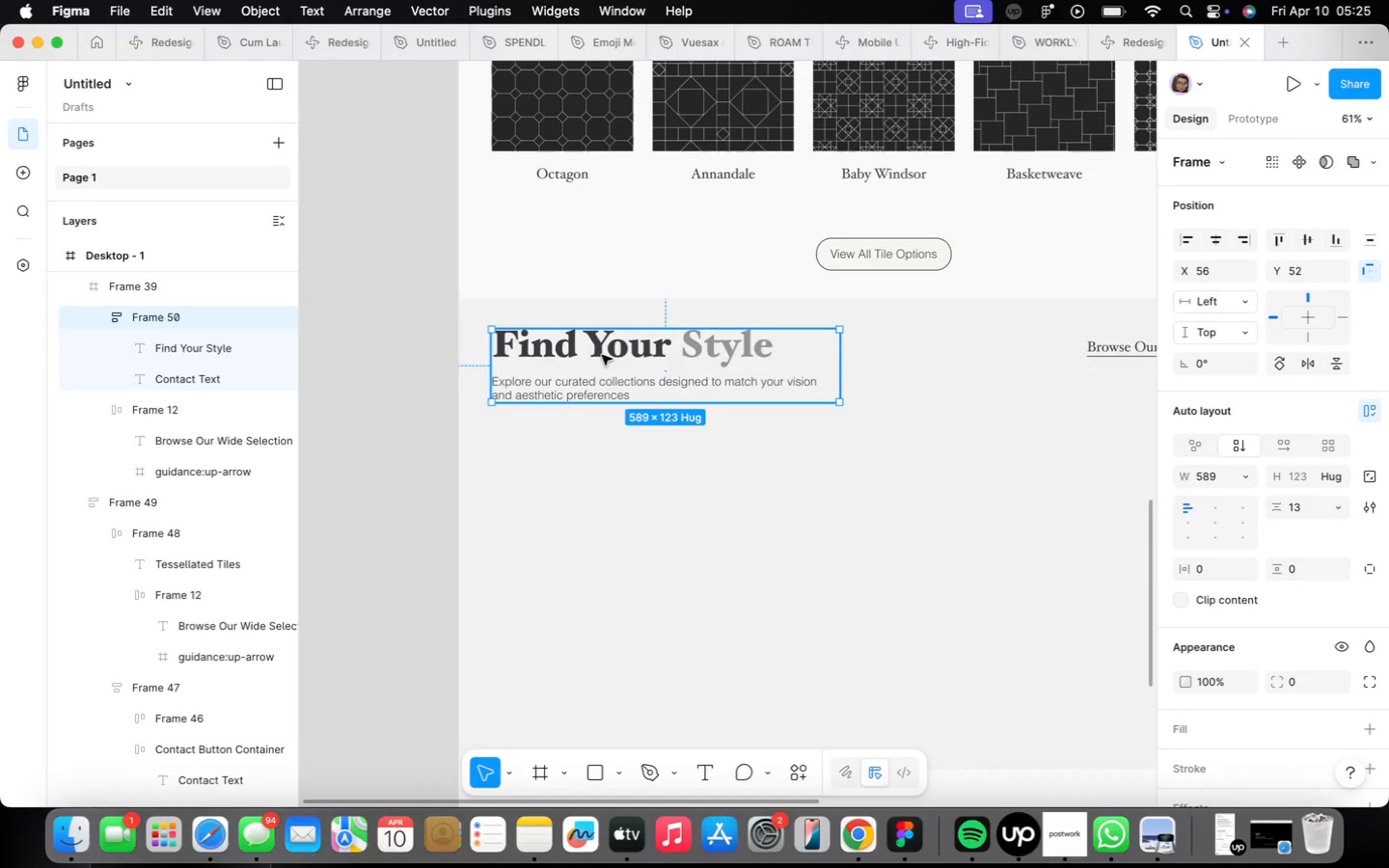 
scroll: coordinate [602, 355], scroll_direction: down, amount: 5.0
 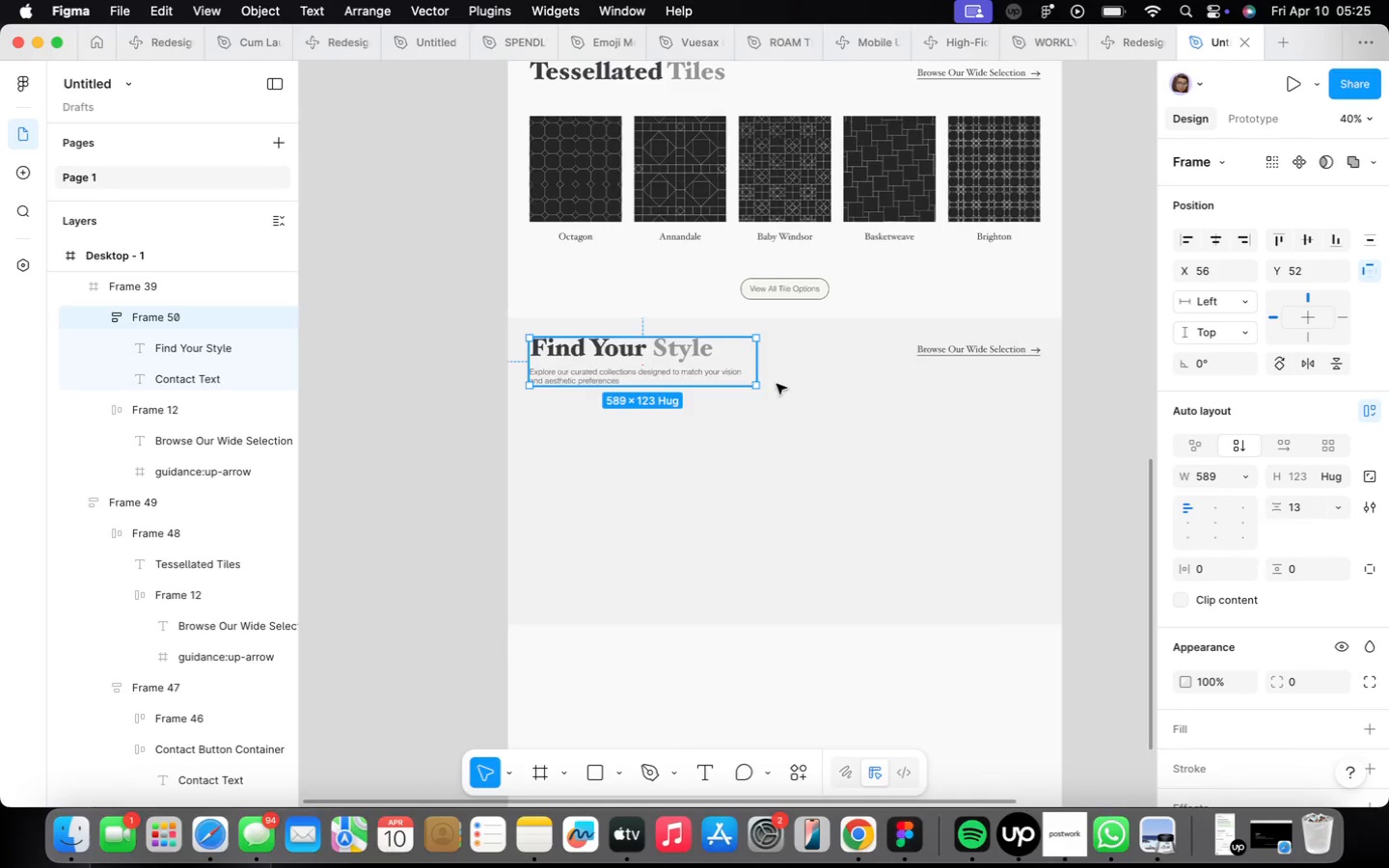 
hold_key(key=ShiftLeft, duration=0.93)
left_click([955, 348])
 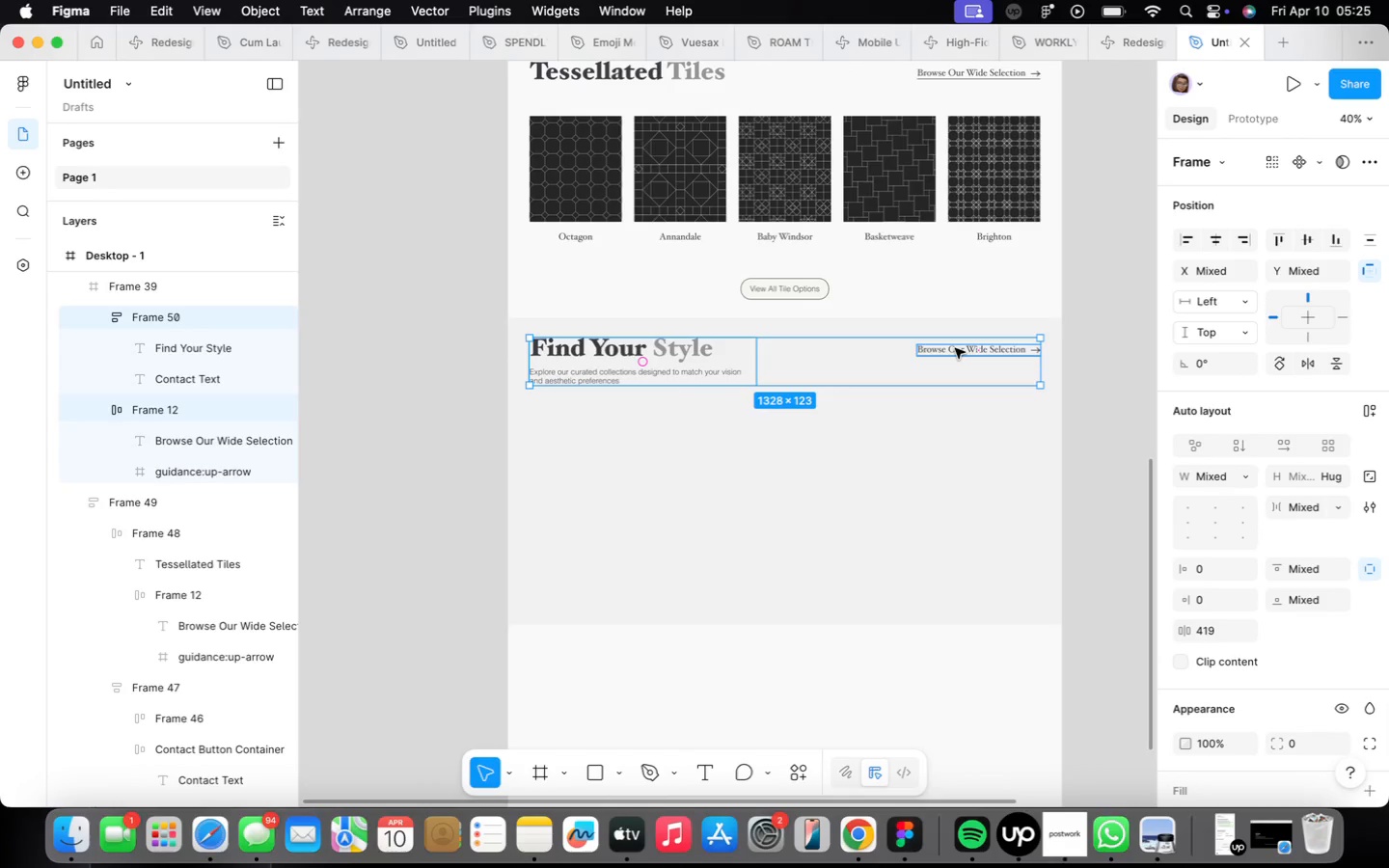 
key(Control+Shift+A)
 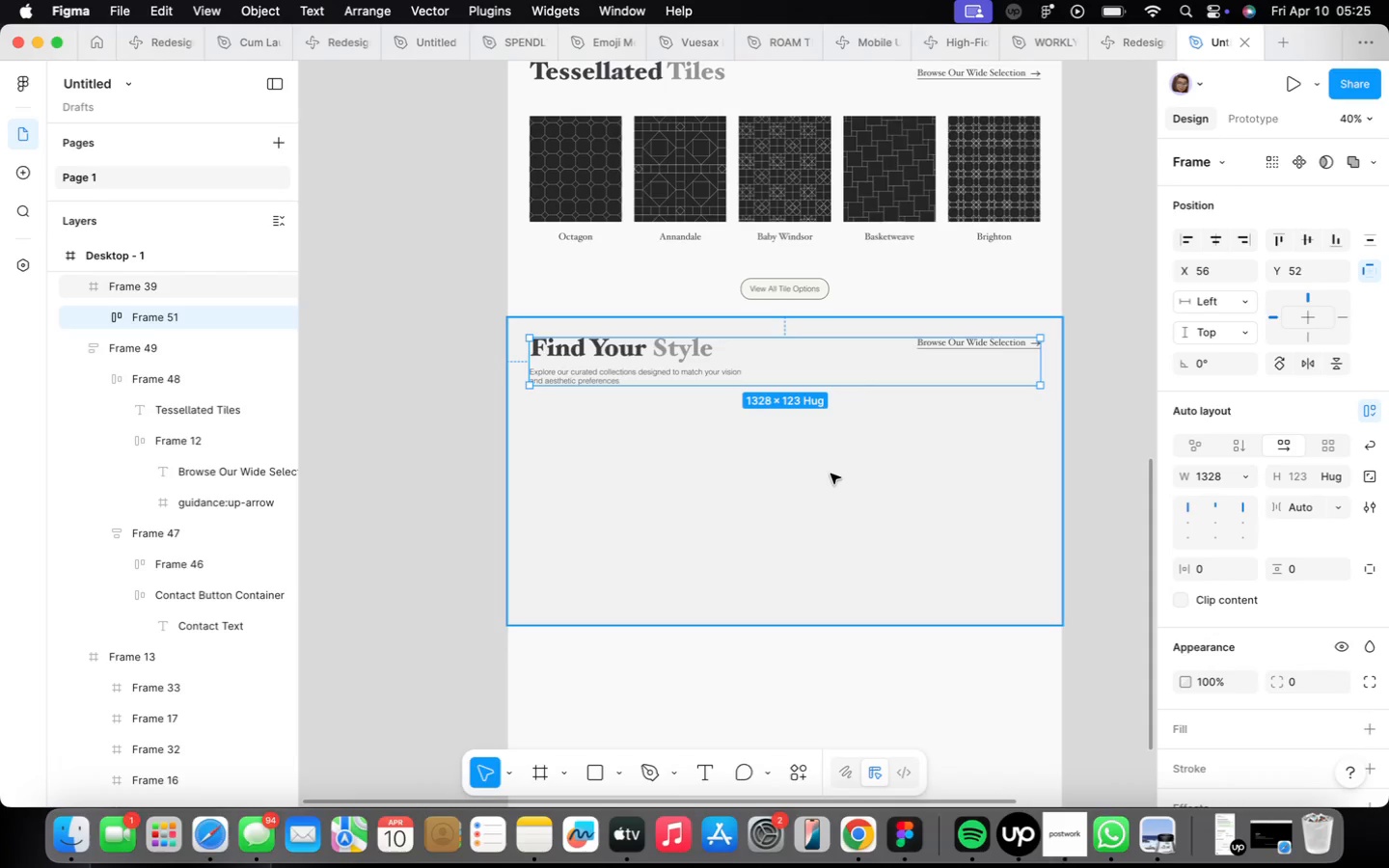 
left_click([831, 473])
 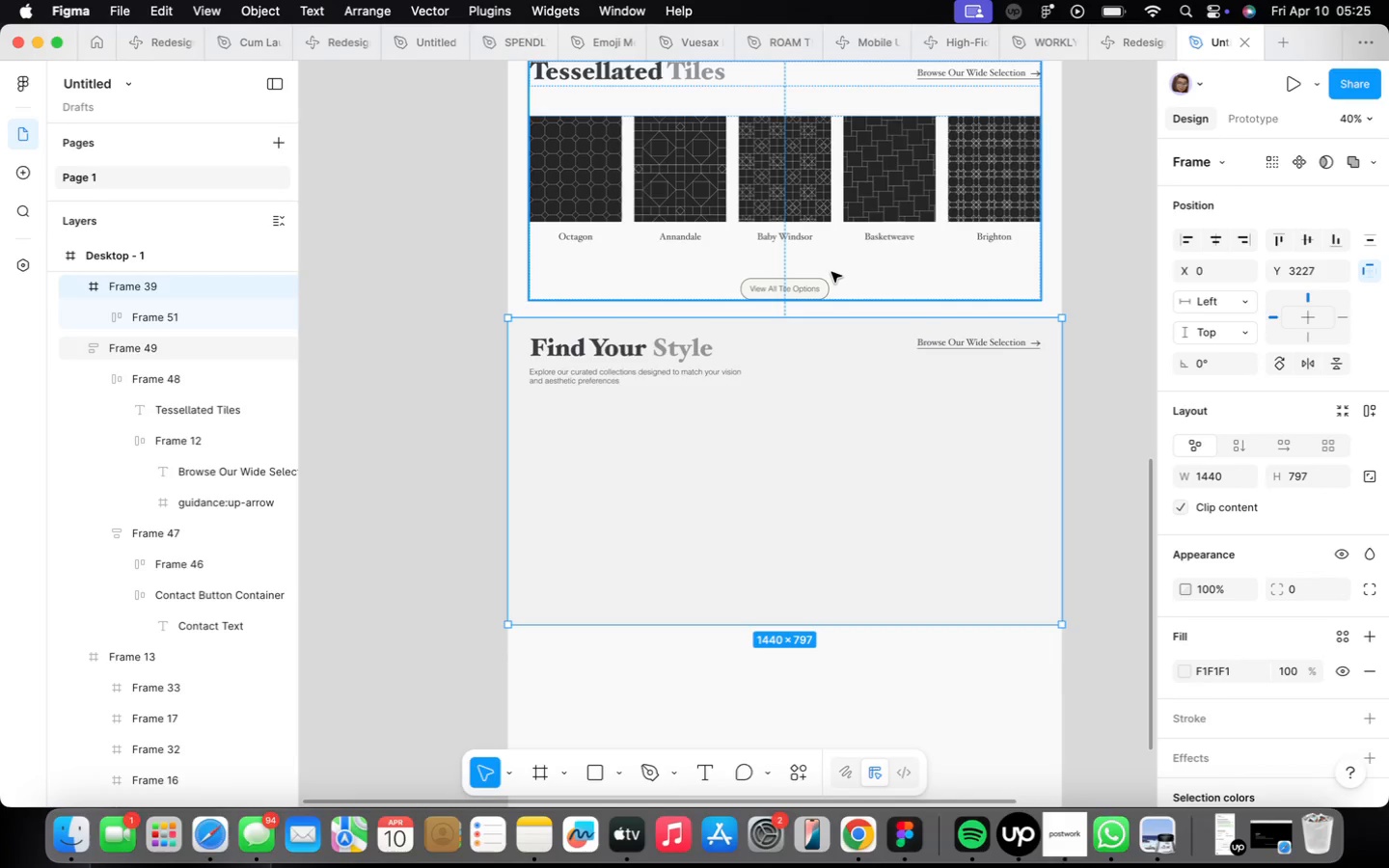 
wait(5.1)
 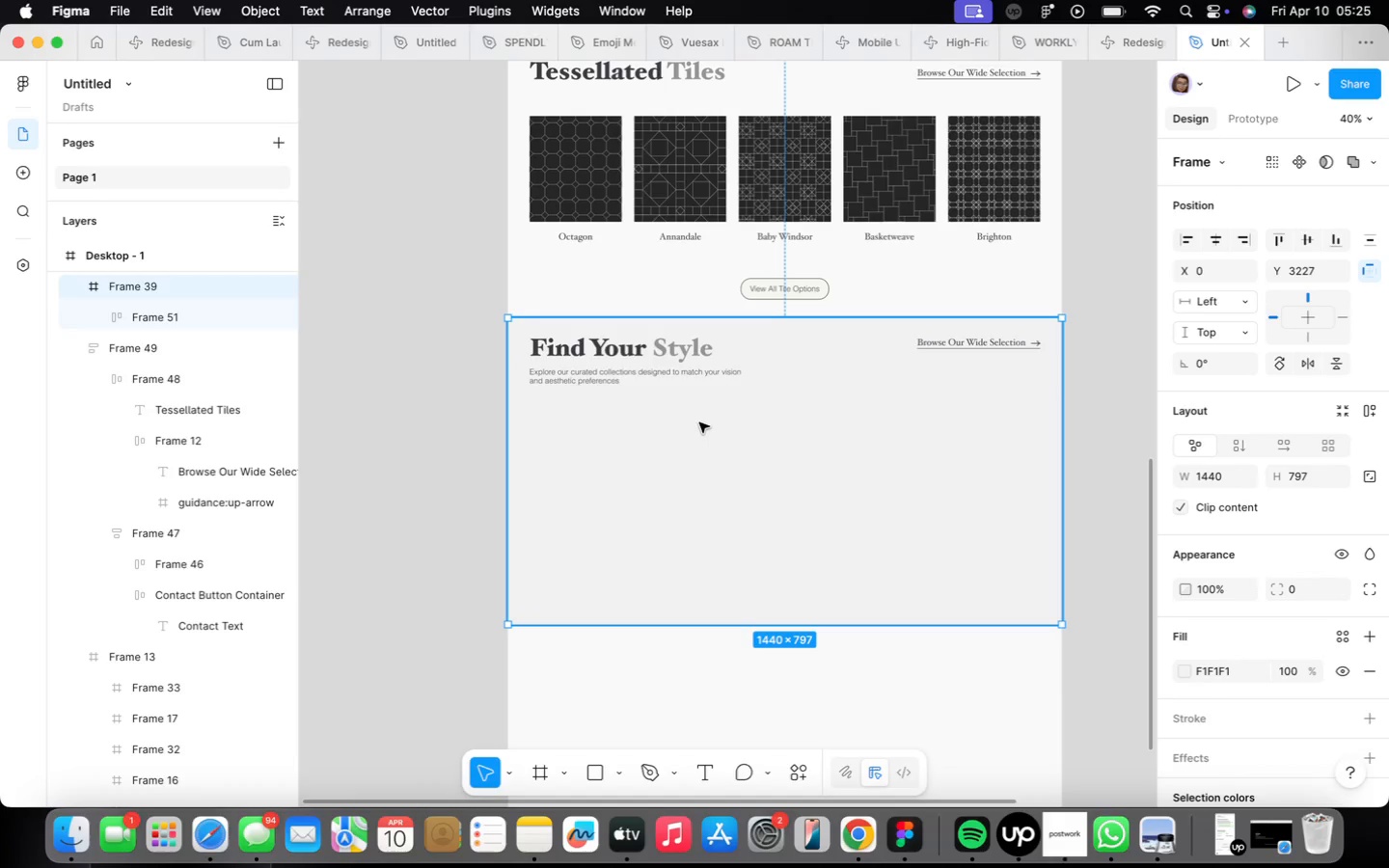 
scroll: coordinate [790, 318], scroll_direction: down, amount: 7.0
 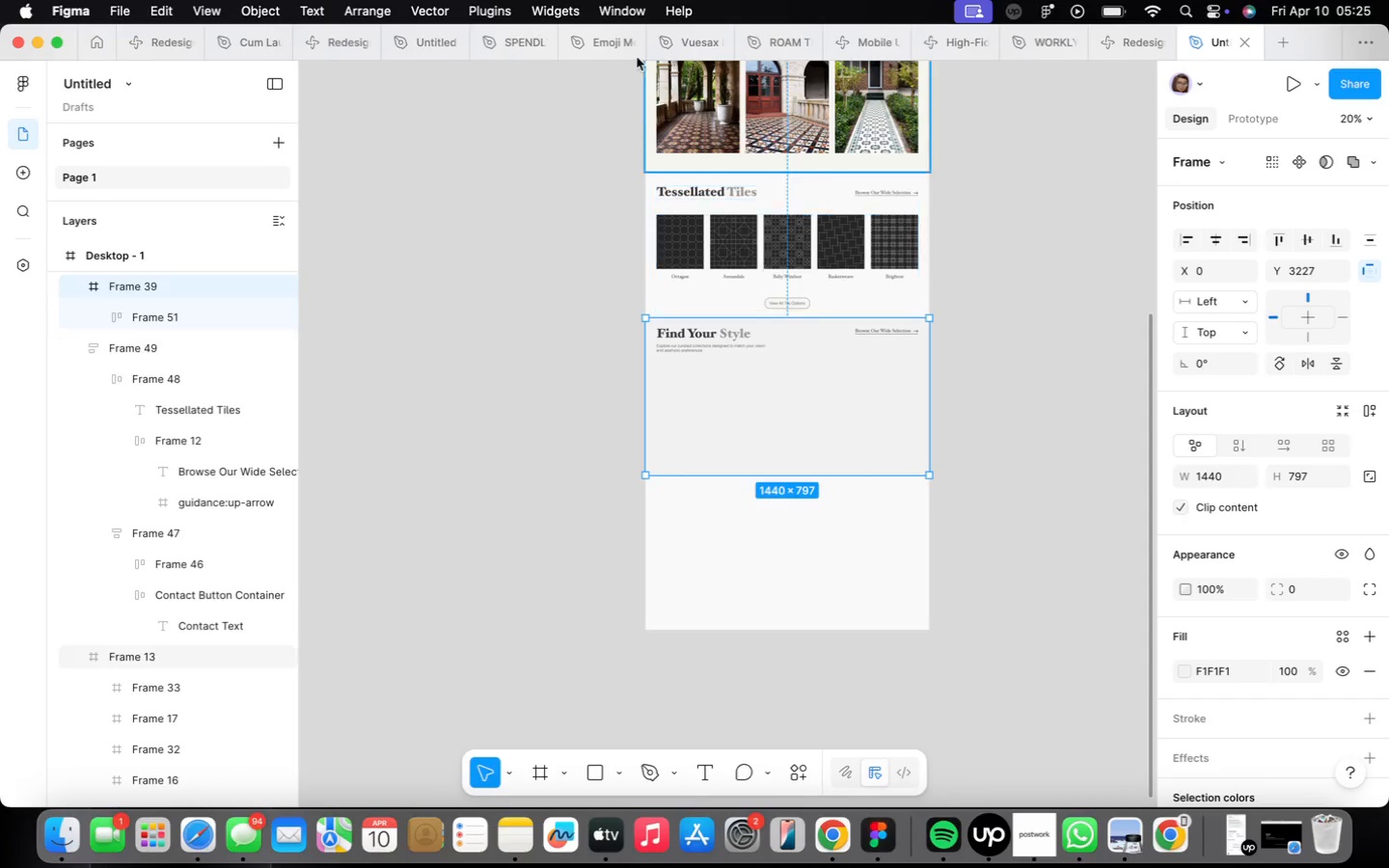 
left_click([676, 266])
 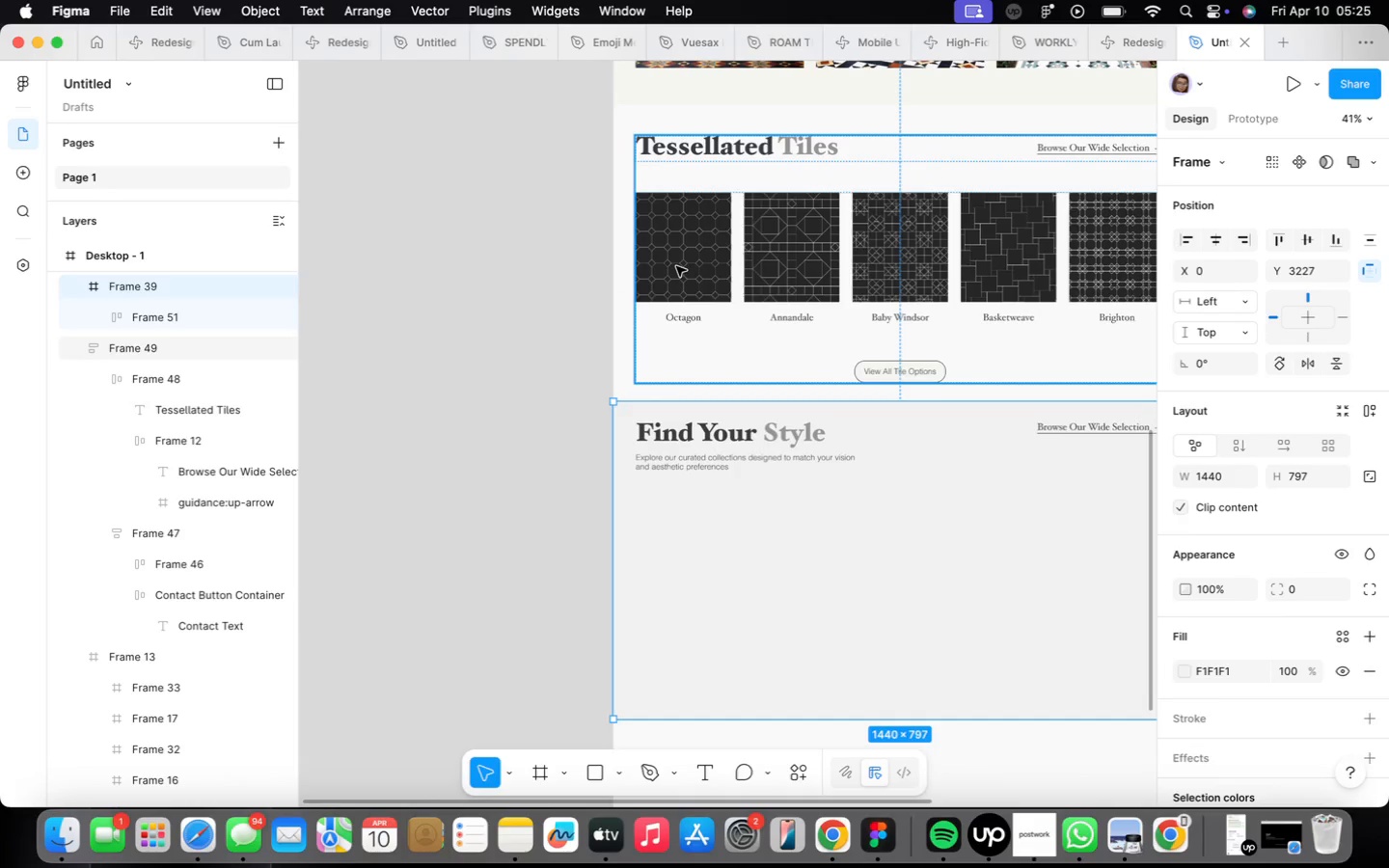 
scroll: coordinate [677, 236], scroll_direction: up, amount: 9.0
 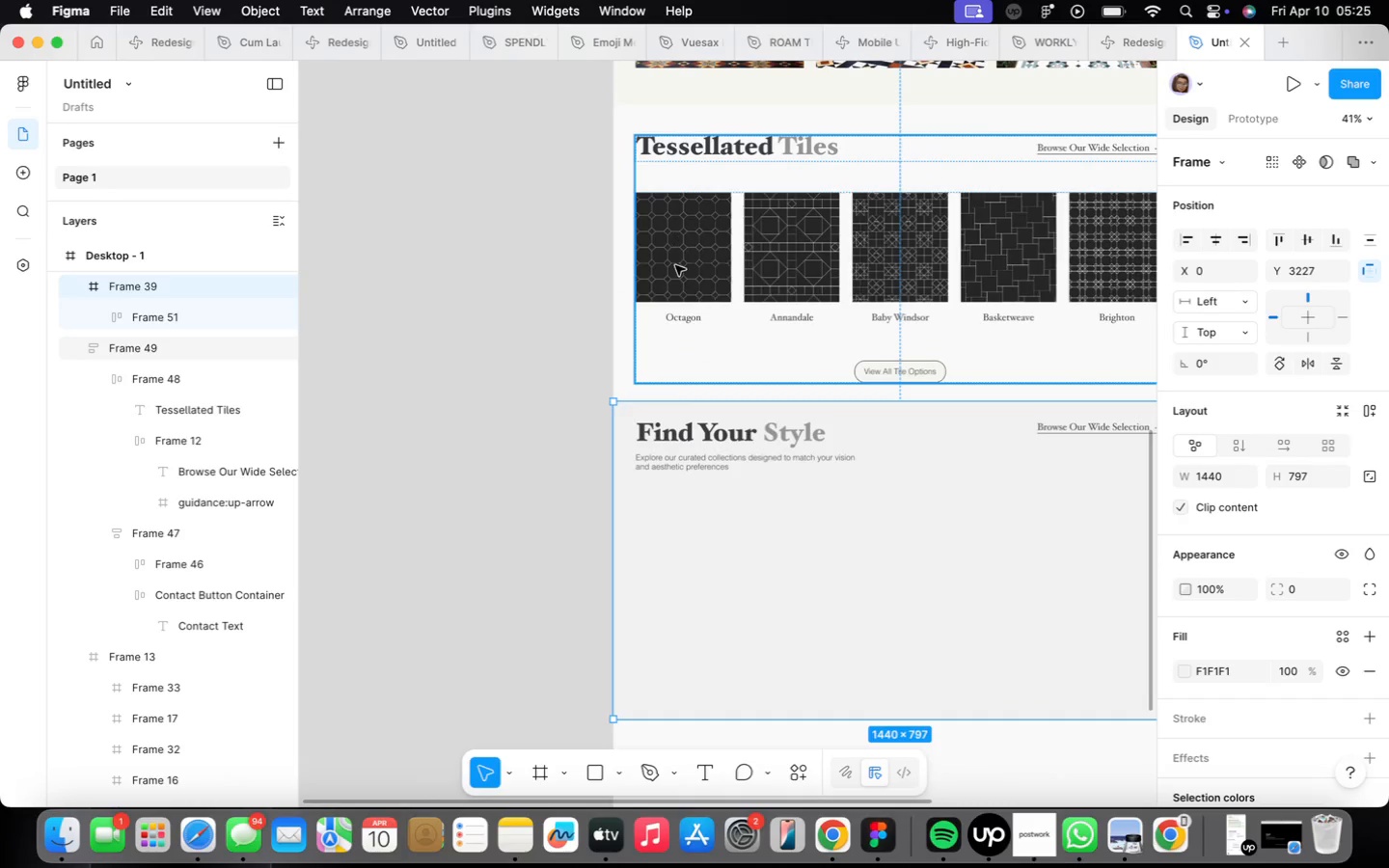 
double_click([676, 266])
 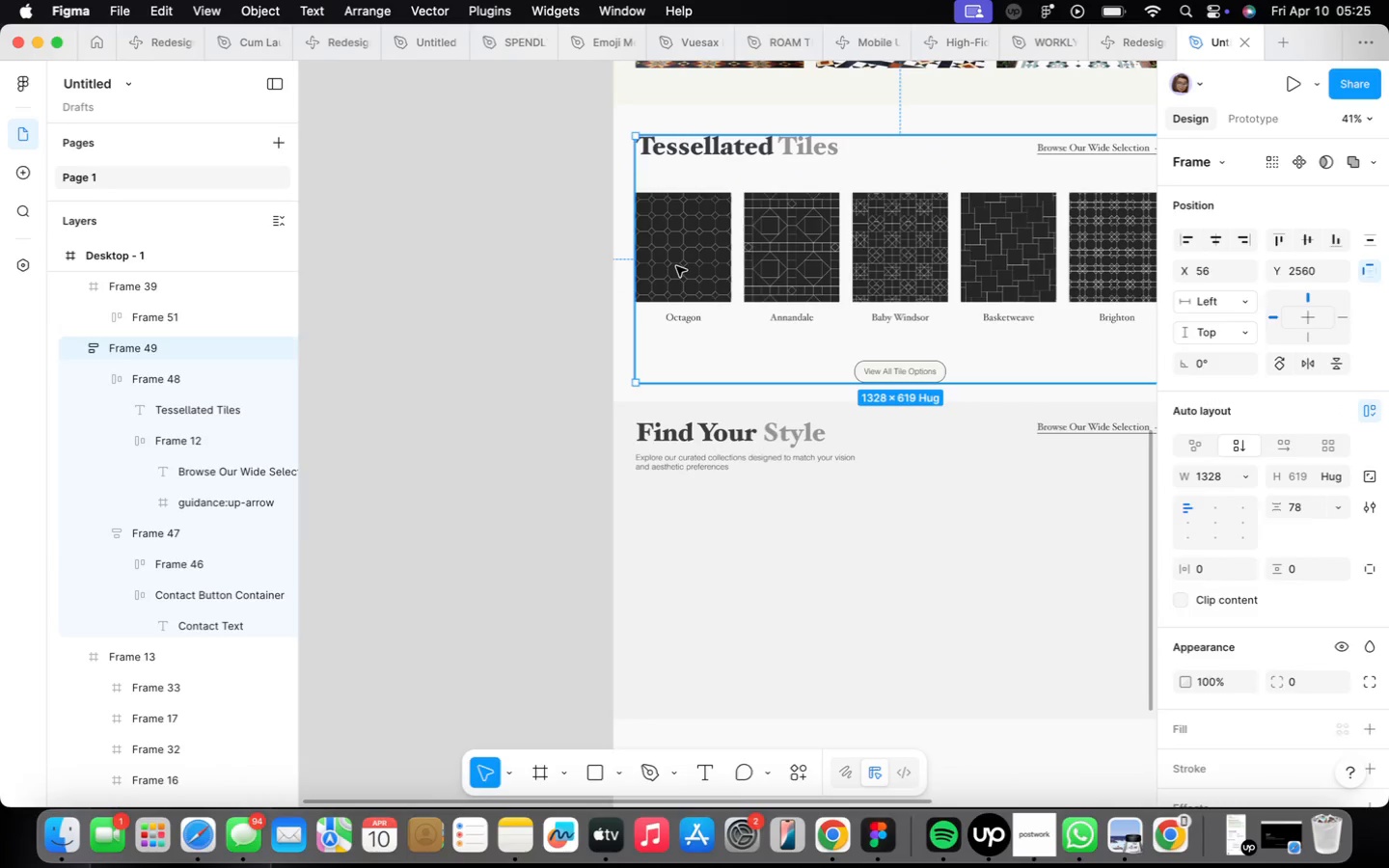 
triple_click([676, 265])
 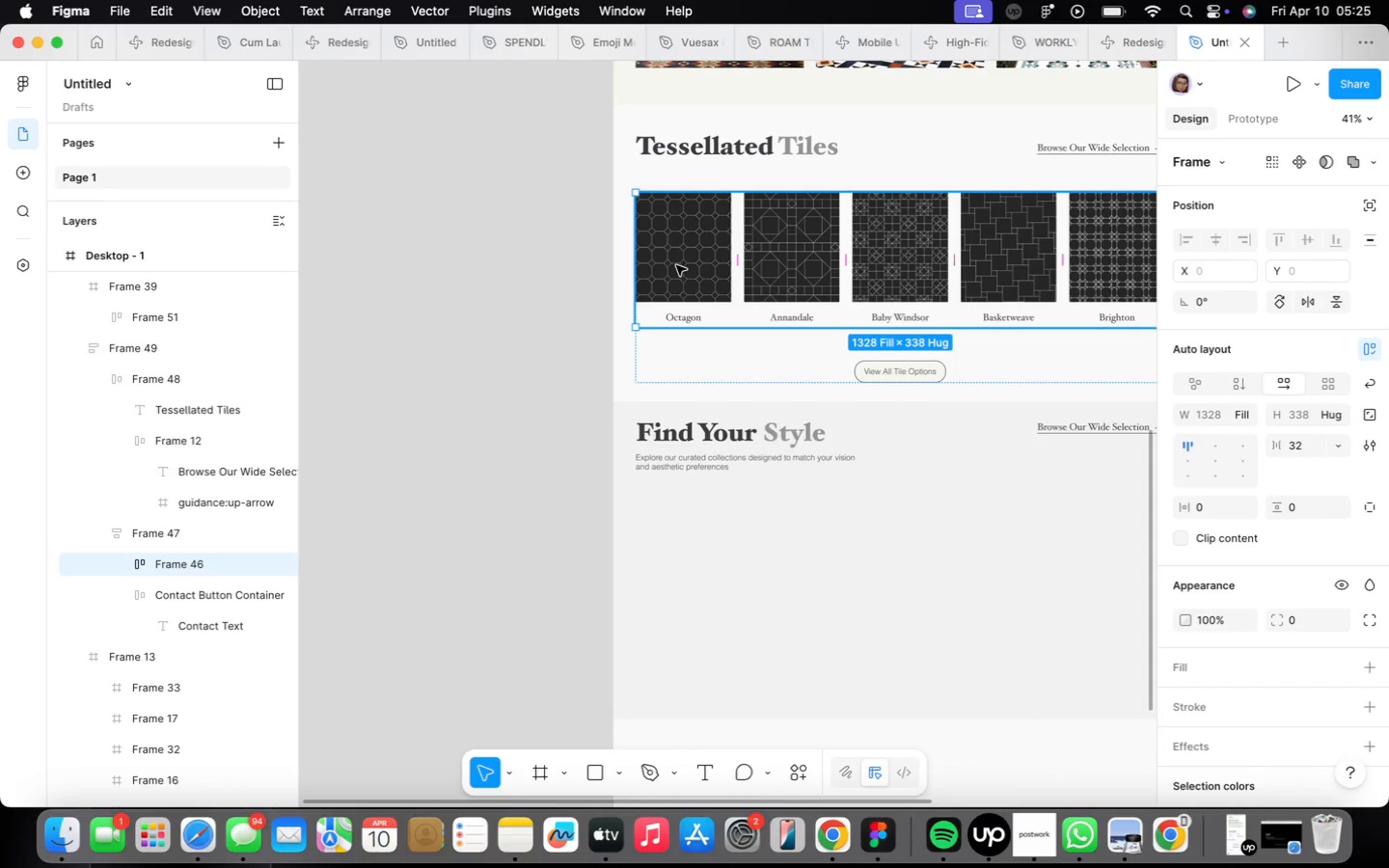 
double_click([676, 265])
 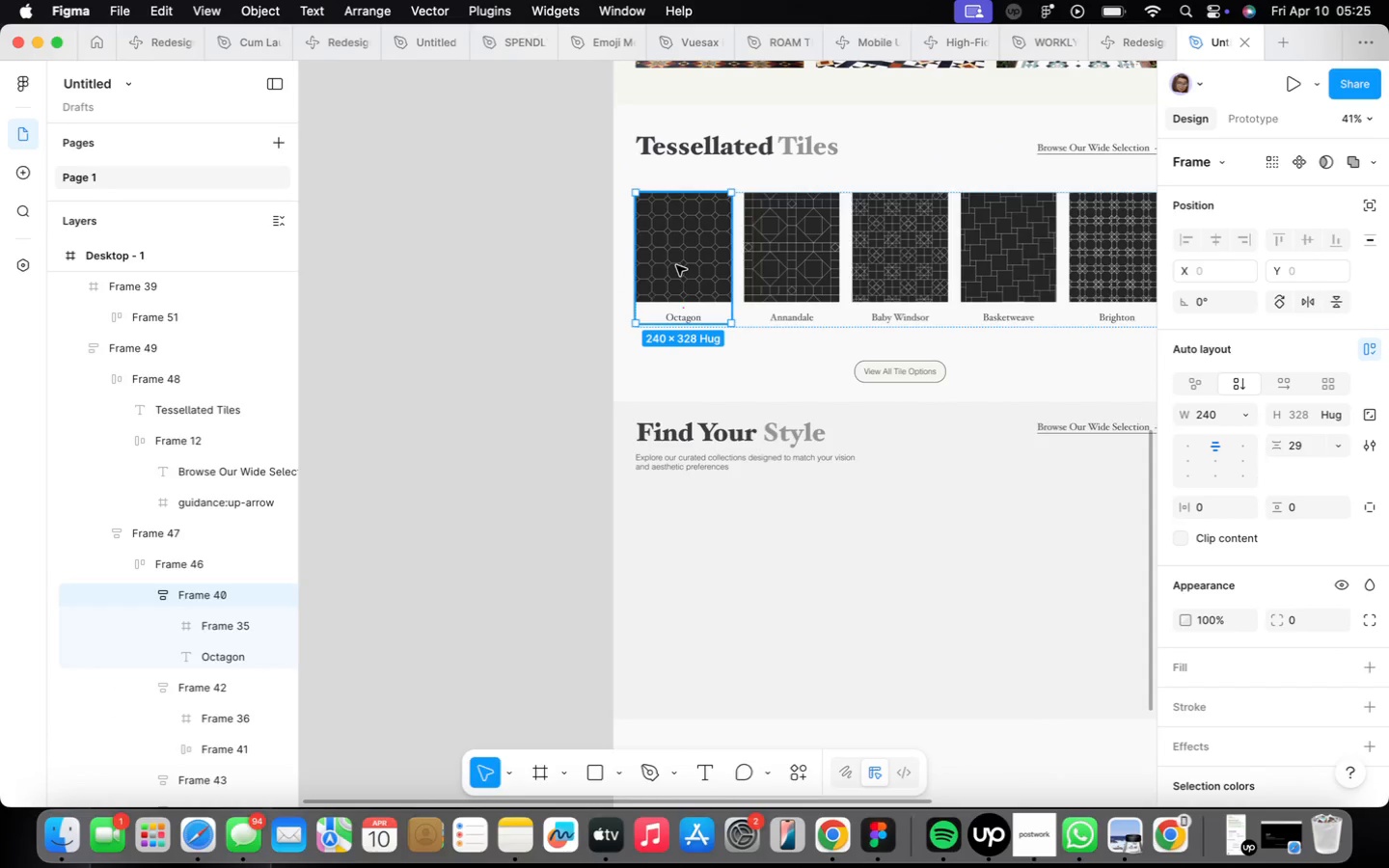 
double_click([676, 265])
 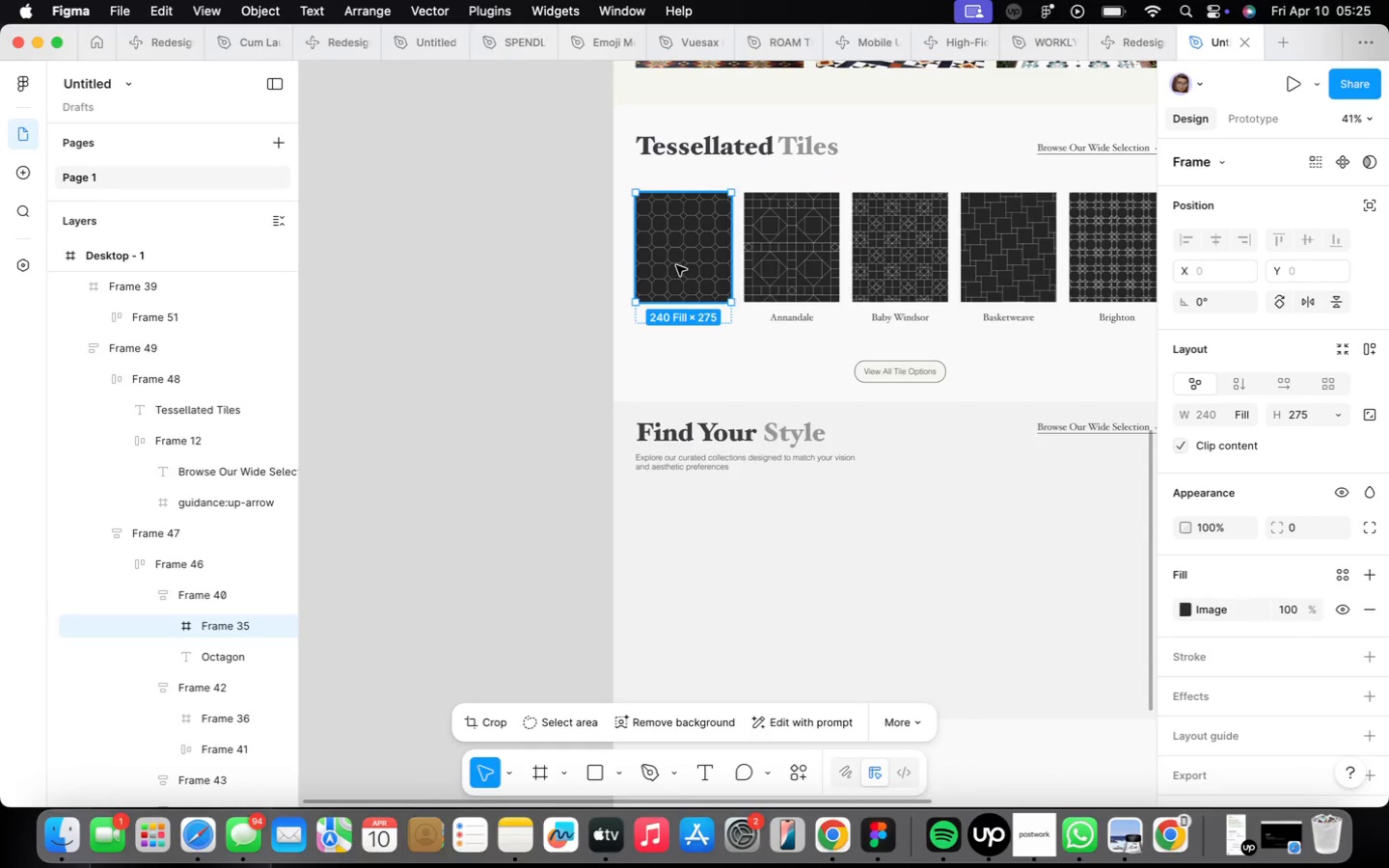 
hold_key(key=OptionLeft, duration=2.04)
left_click_drag(start_coordinate=[676, 265], to_coordinate=[677, 576])
 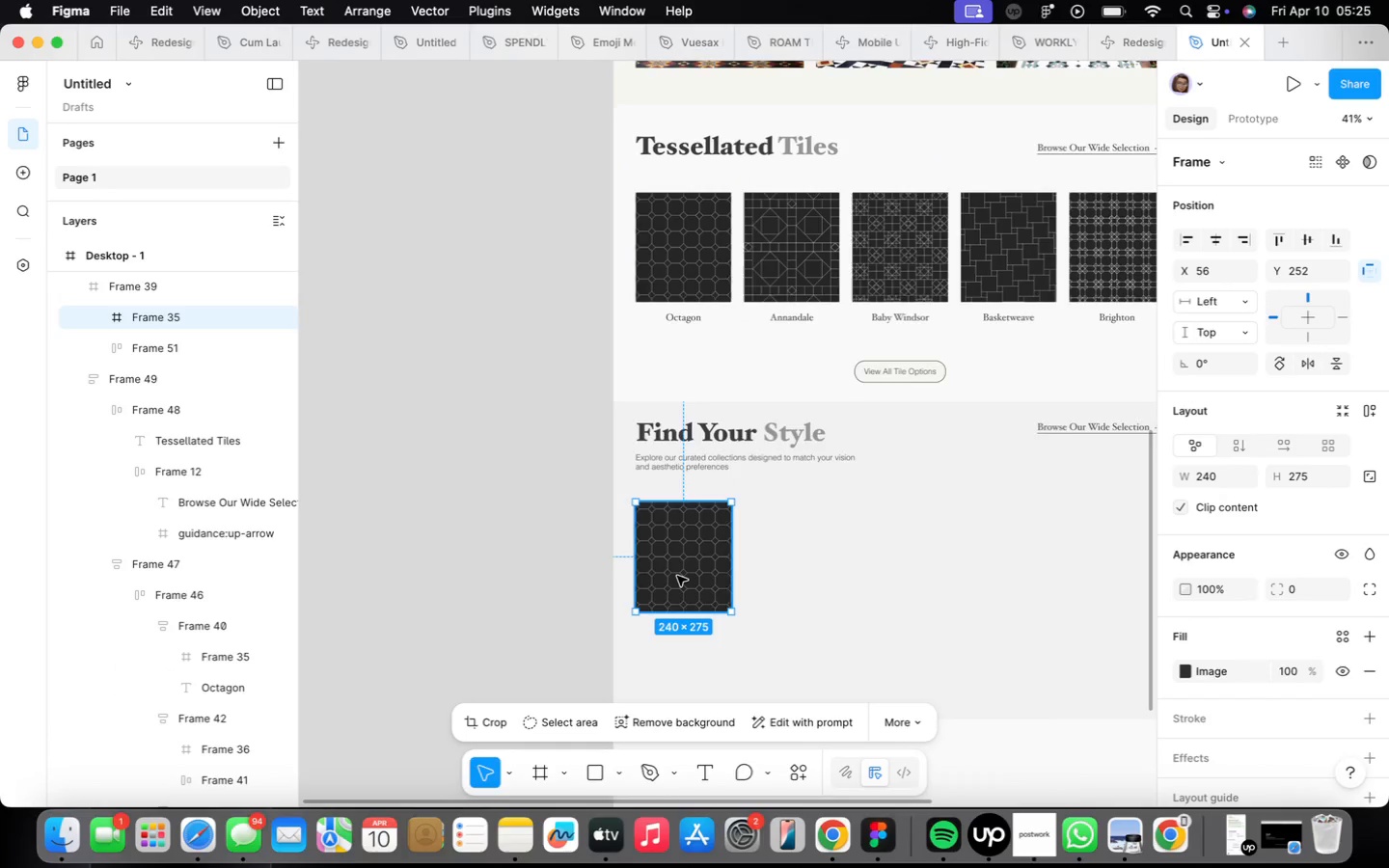 
scroll: coordinate [677, 576], scroll_direction: up, amount: 4.0
 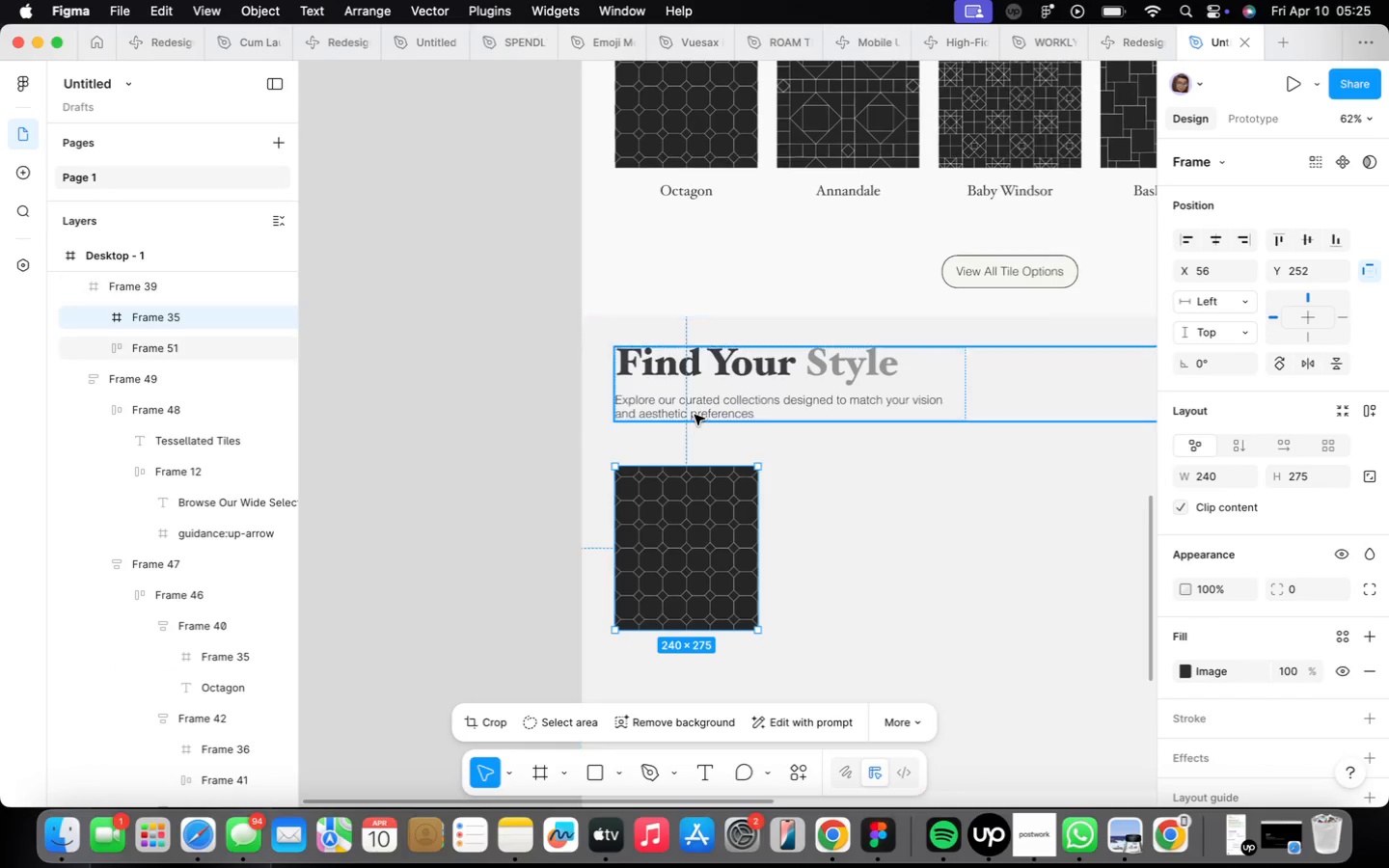 
left_click([694, 389])
 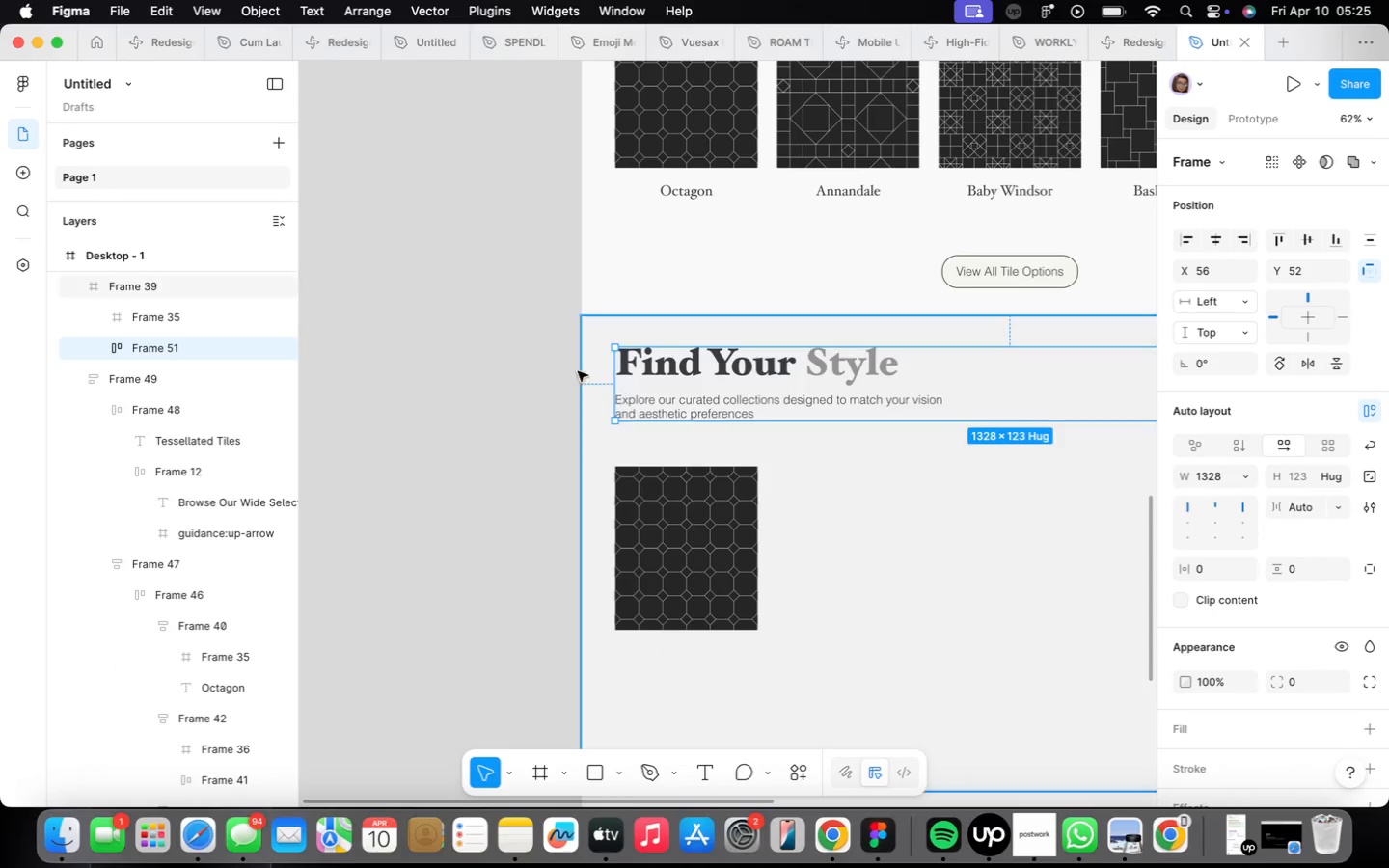 
hold_key(key=OptionLeft, duration=0.68)
 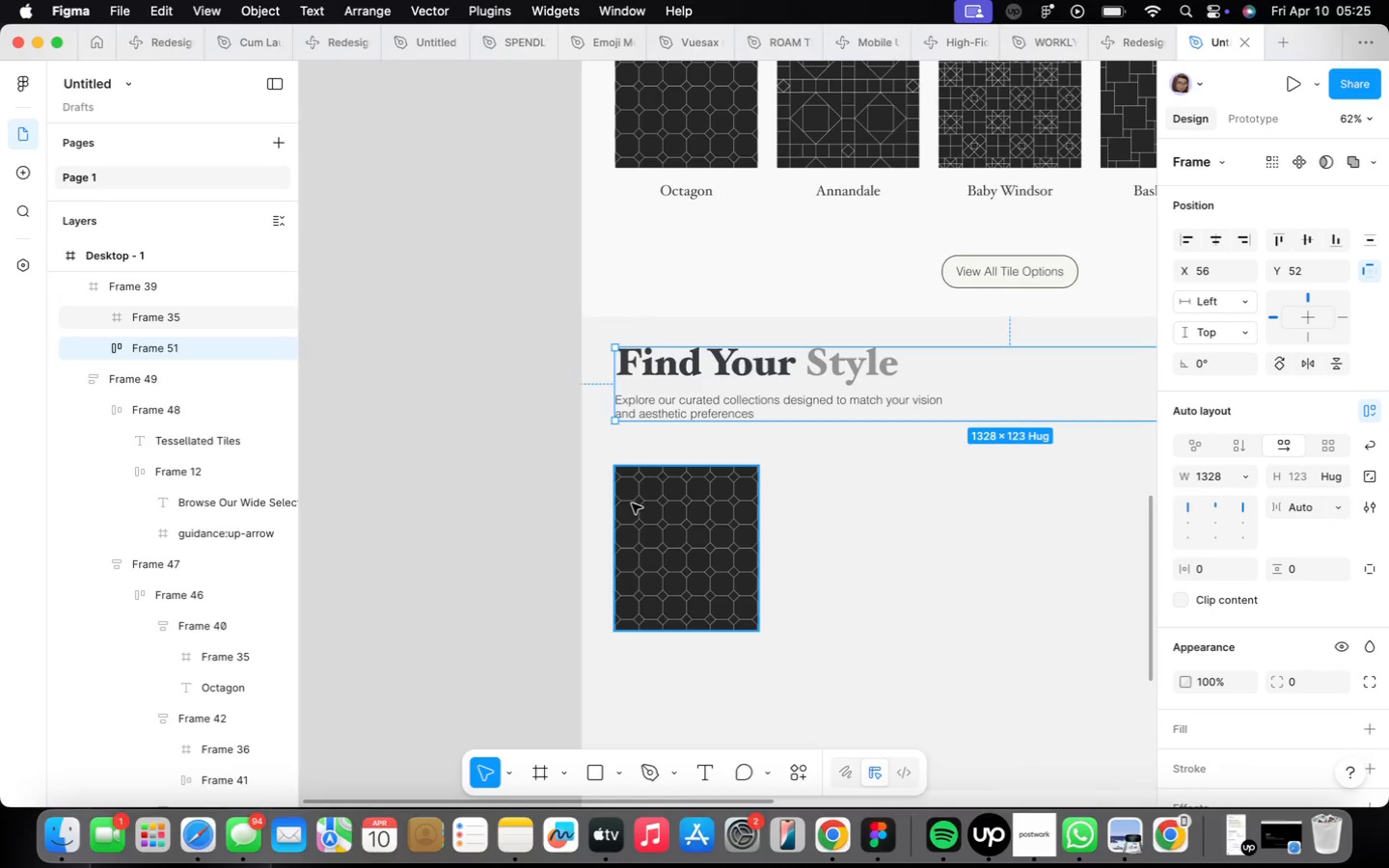 
left_click([640, 508])
 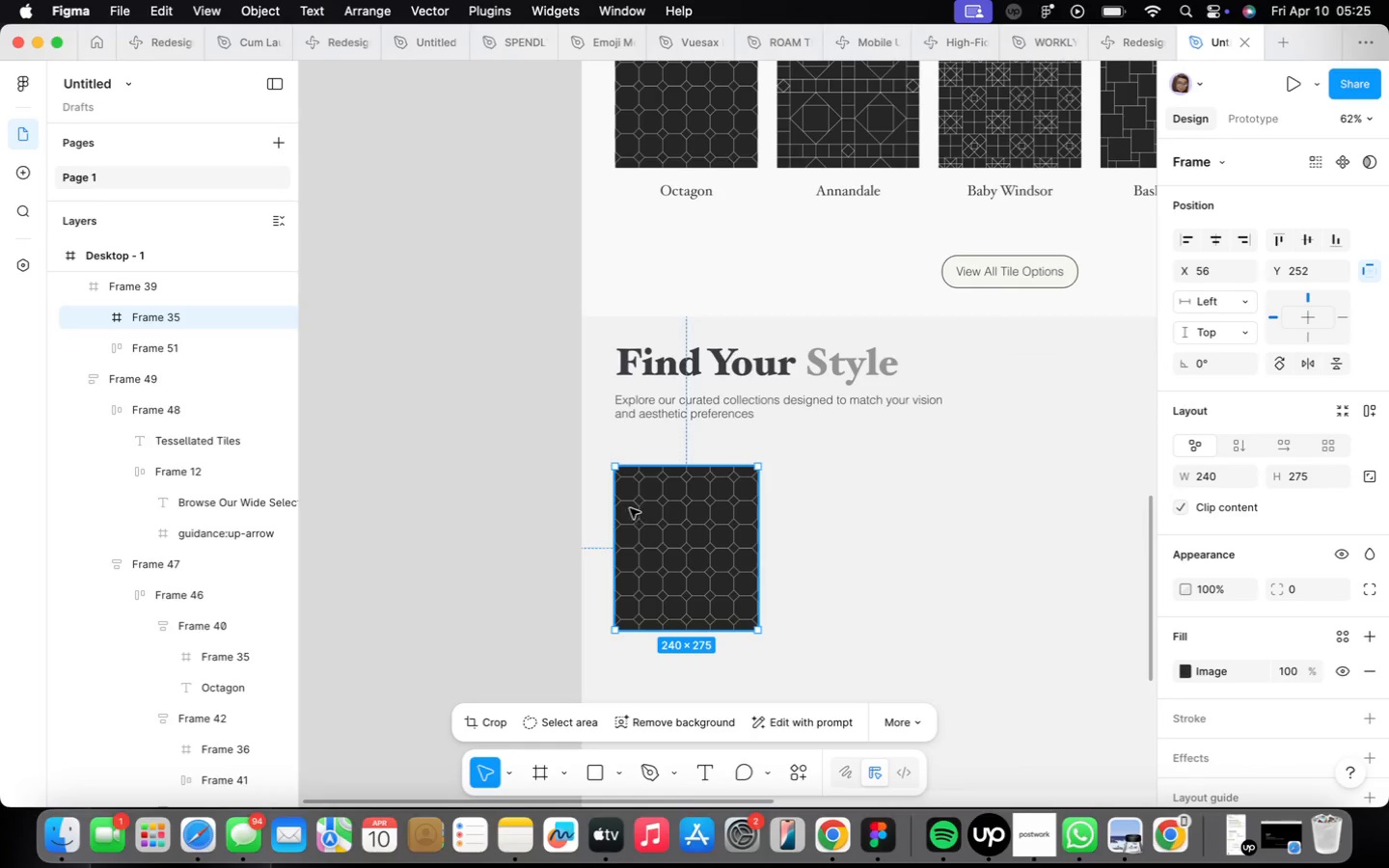 
hold_key(key=OptionLeft, duration=0.47)
 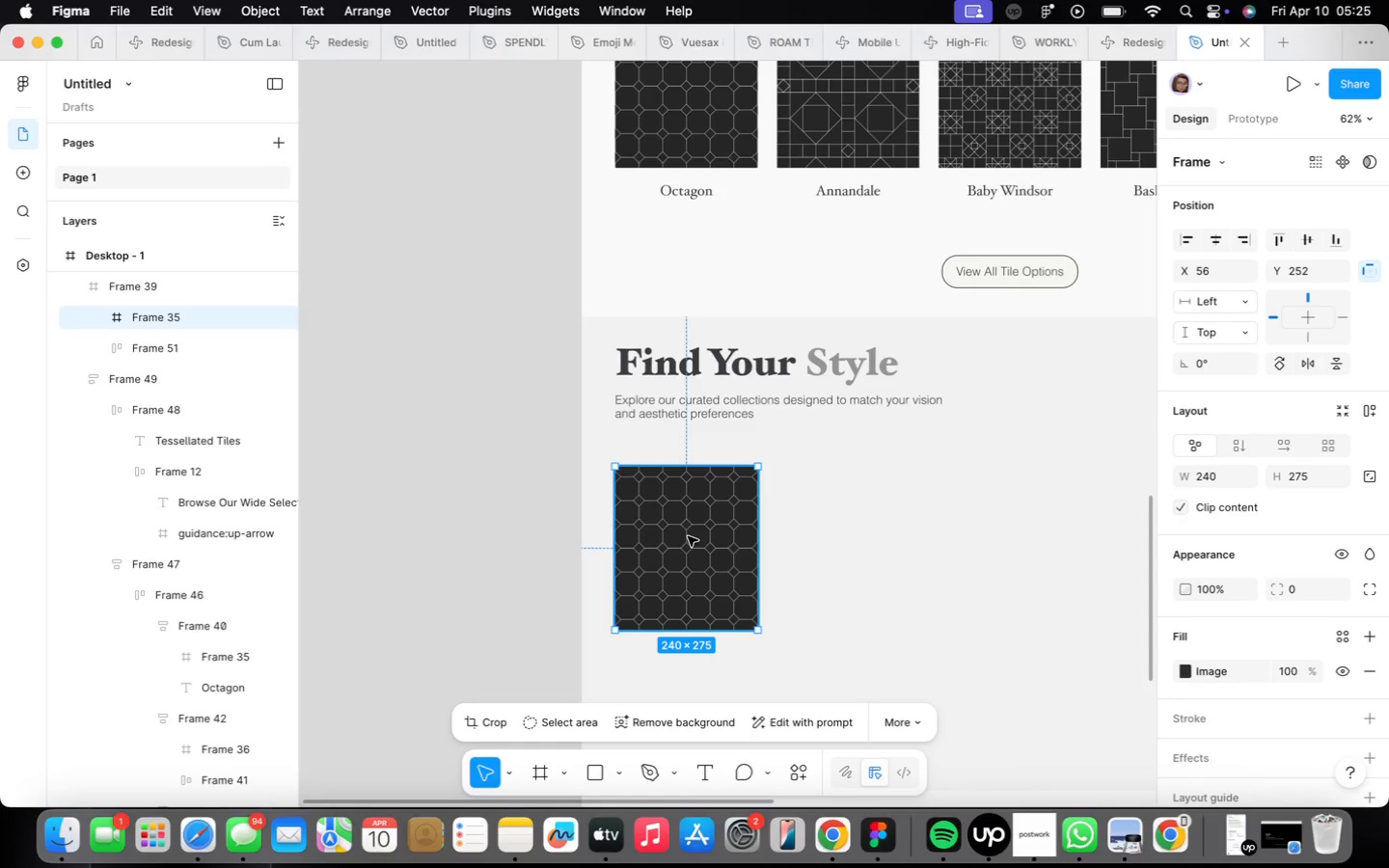 
scroll: coordinate [688, 535], scroll_direction: down, amount: 4.0
 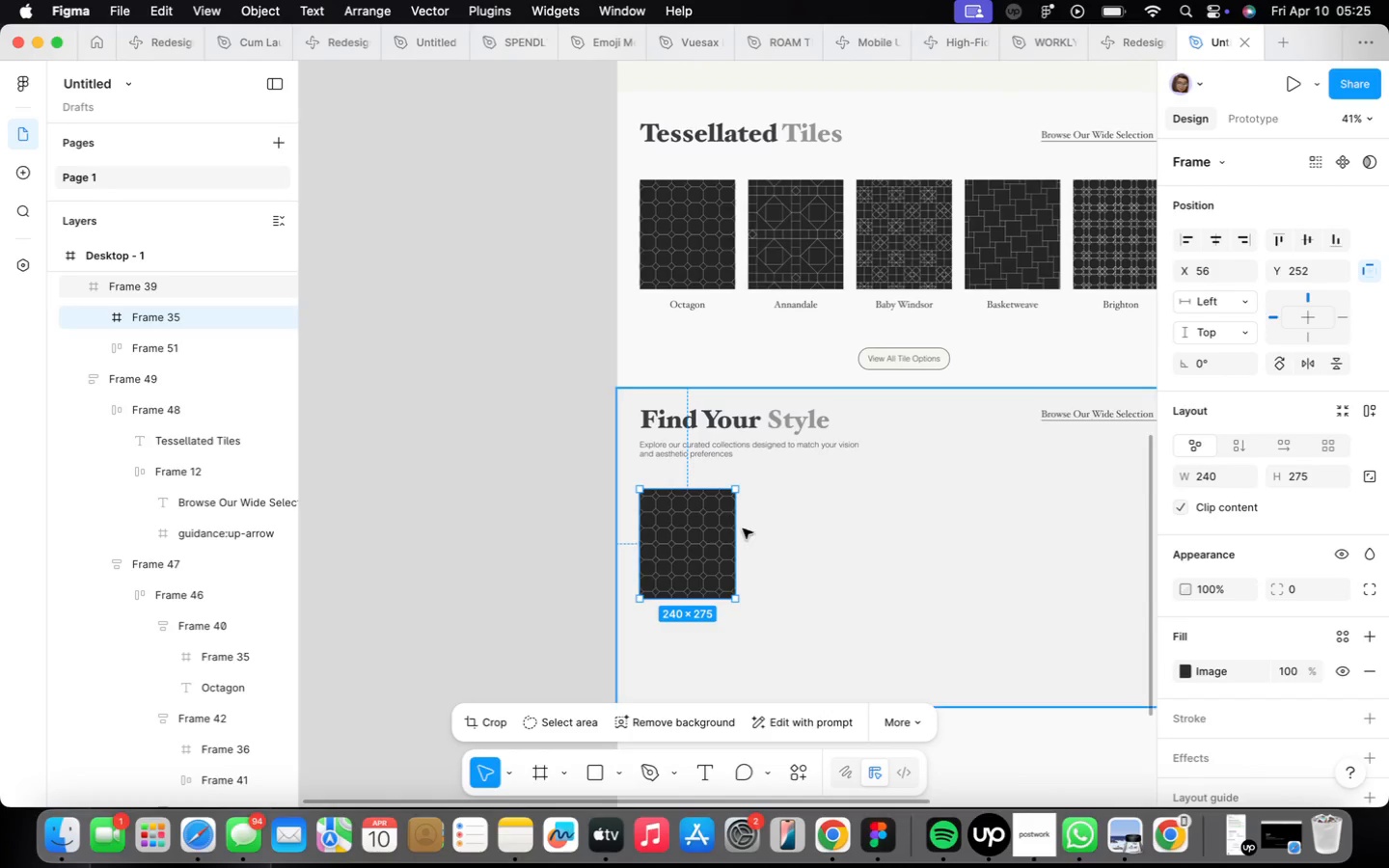 
left_click_drag(start_coordinate=[739, 528], to_coordinate=[751, 533])
 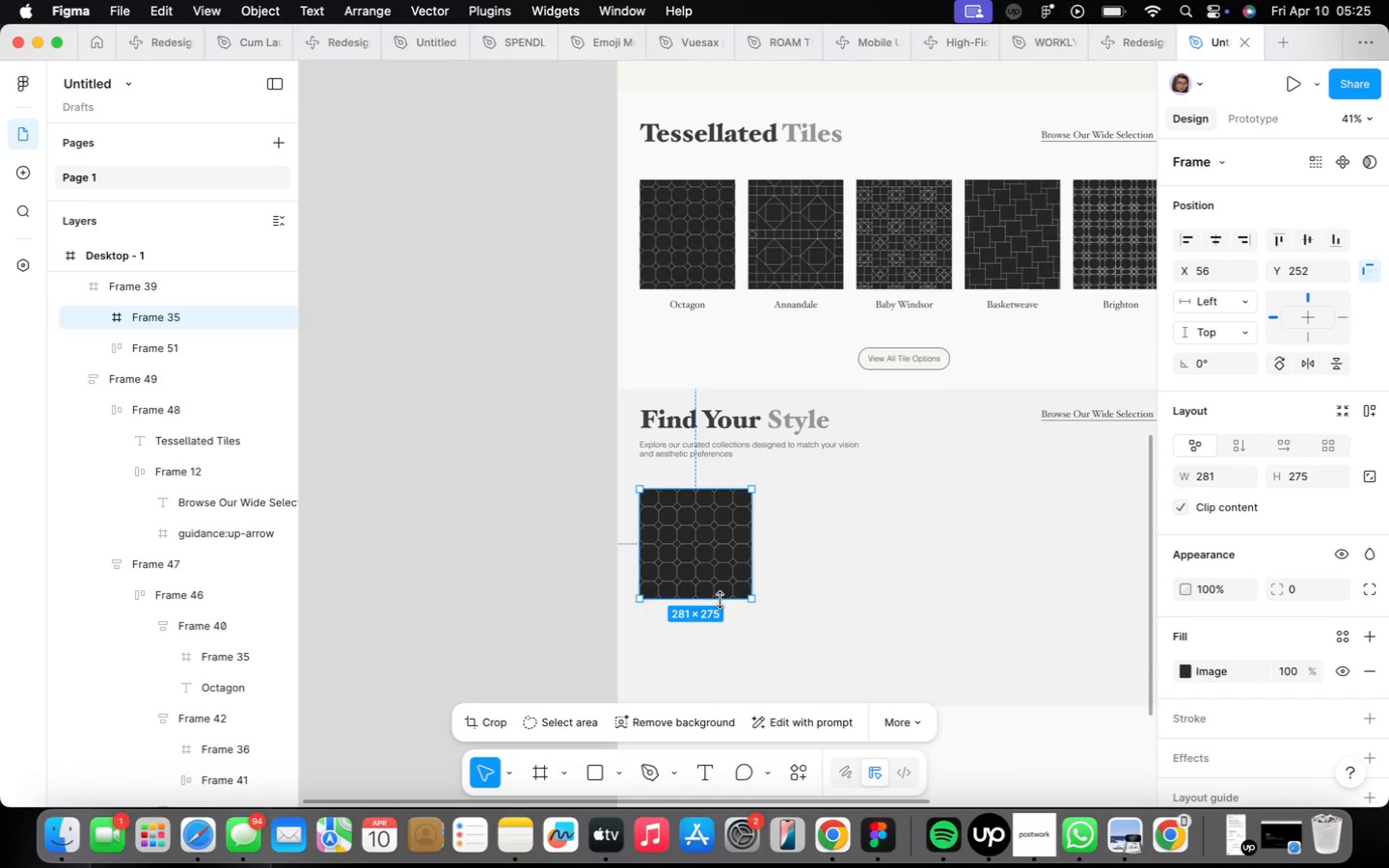 
left_click_drag(start_coordinate=[720, 600], to_coordinate=[722, 627])
 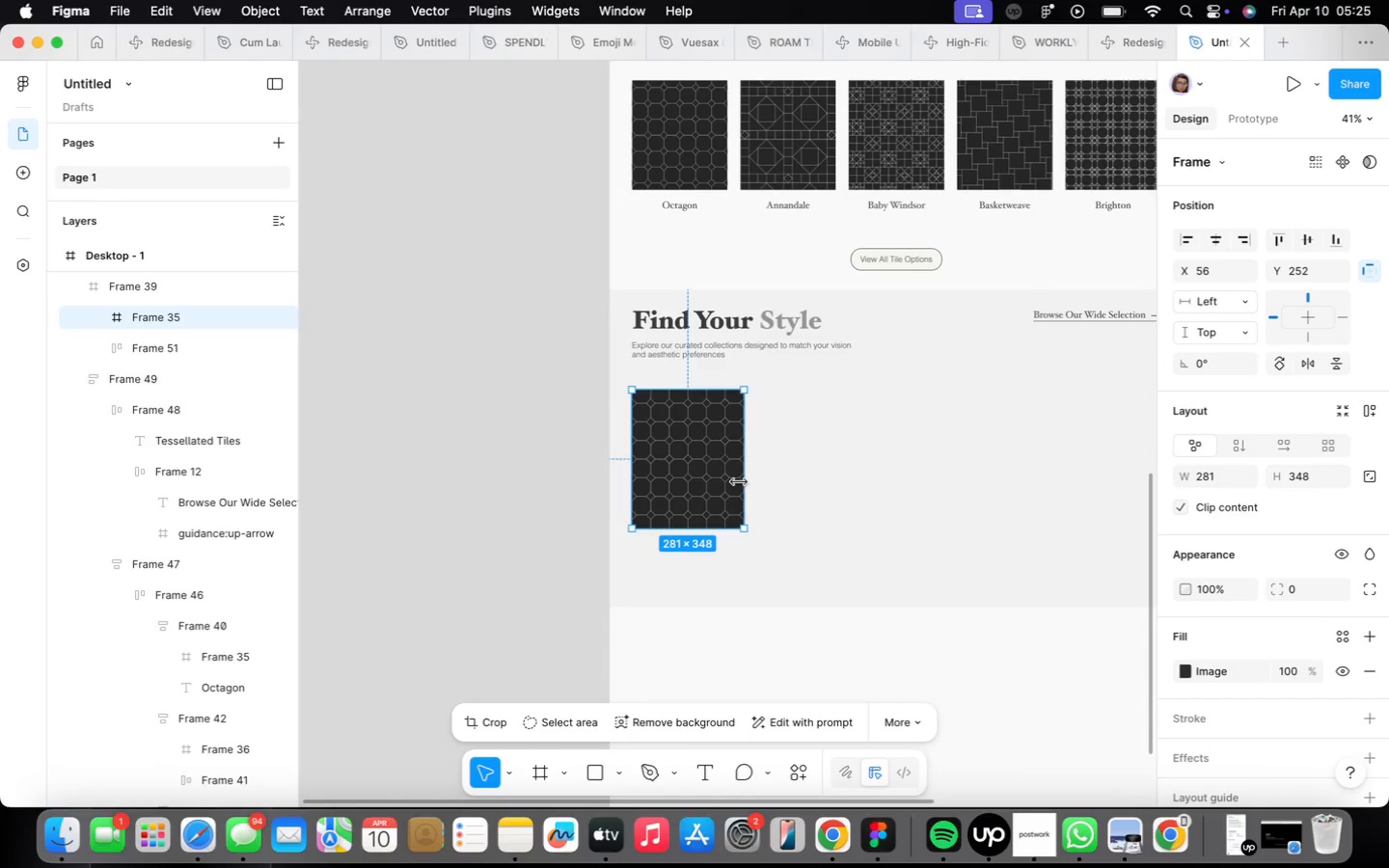 
left_click_drag(start_coordinate=[740, 482], to_coordinate=[758, 488])
 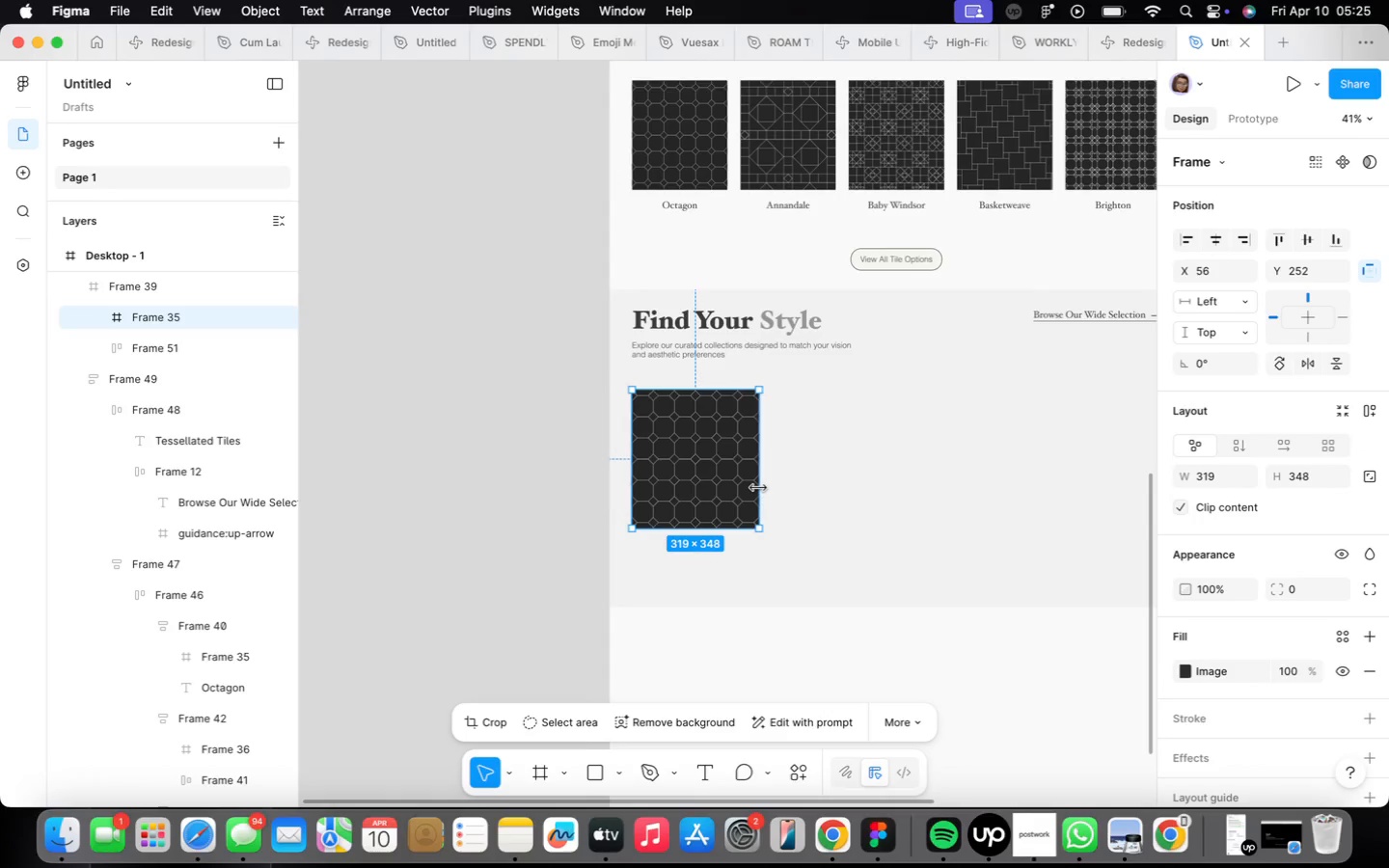 
scroll: coordinate [758, 488], scroll_direction: down, amount: 7.0
 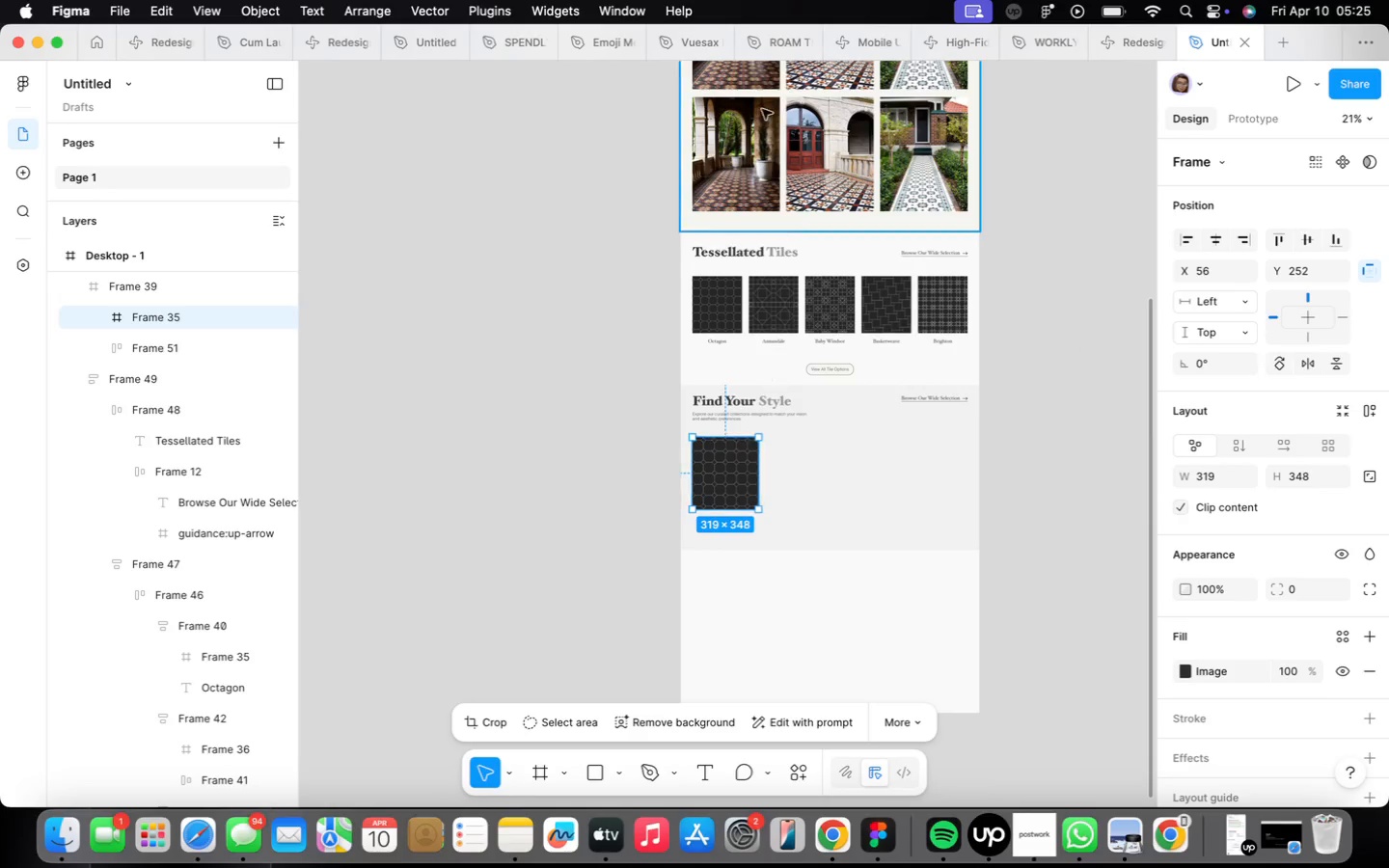 
double_click([762, 66])
 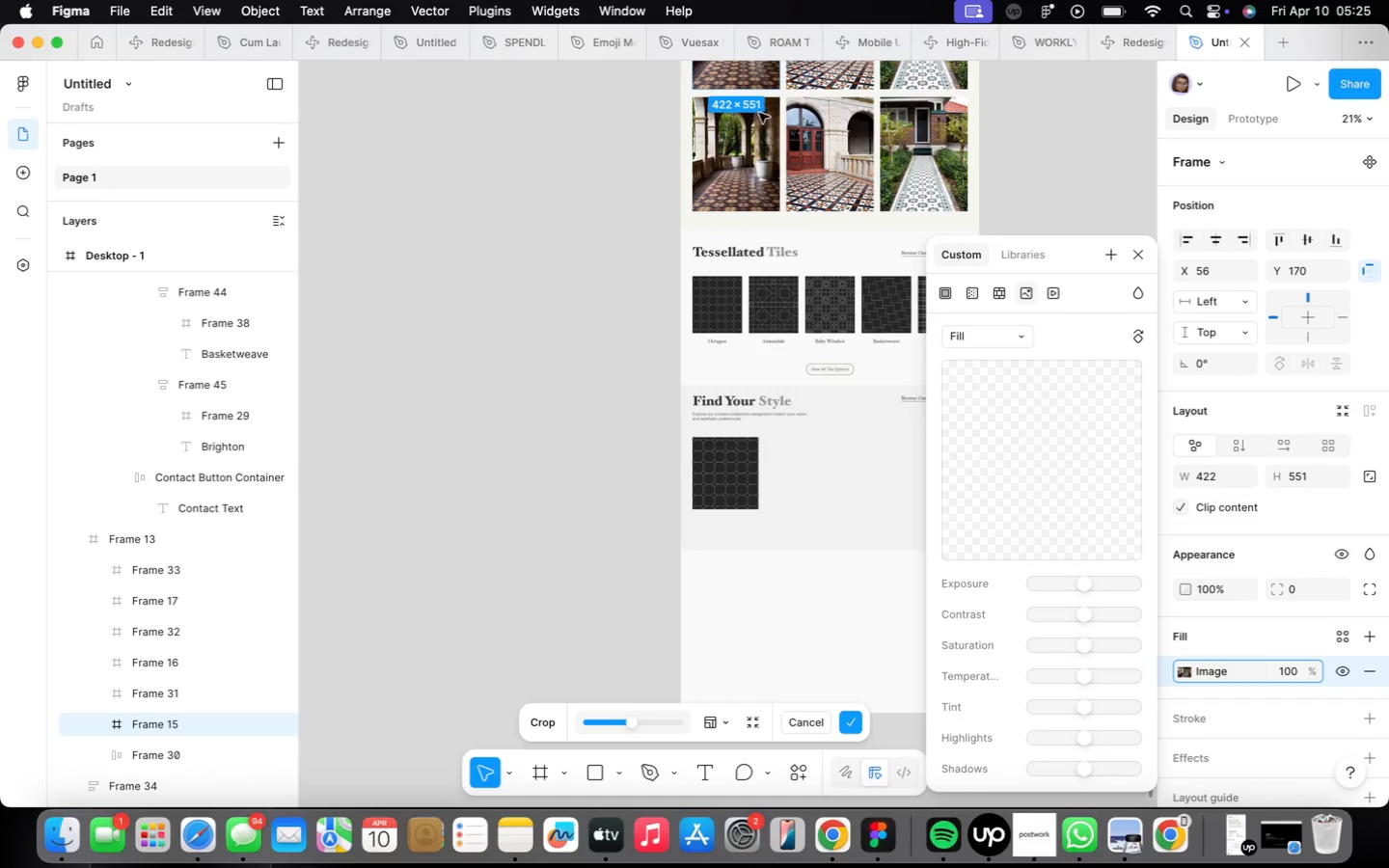 
double_click([754, 137])
 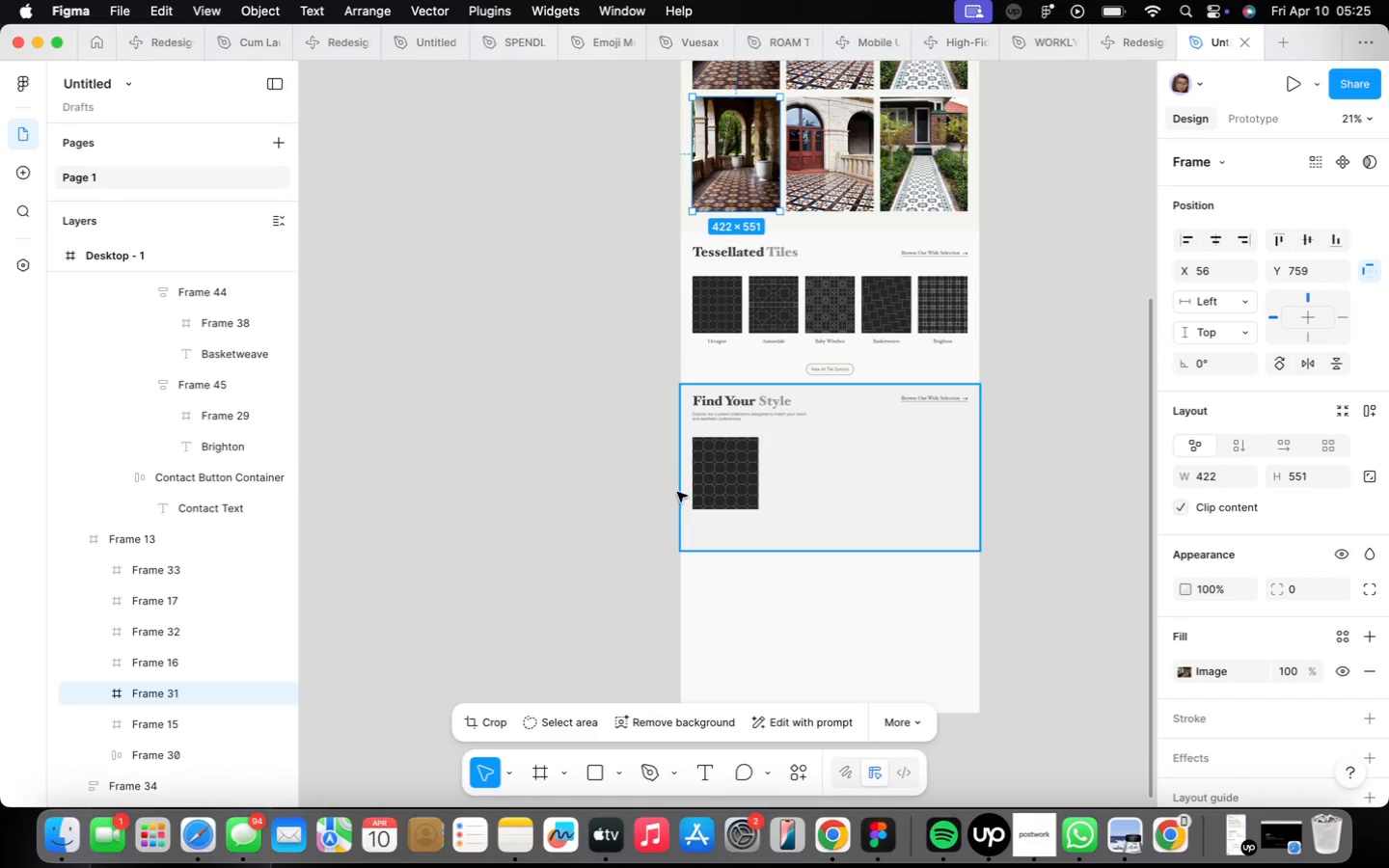 
left_click([705, 469])
 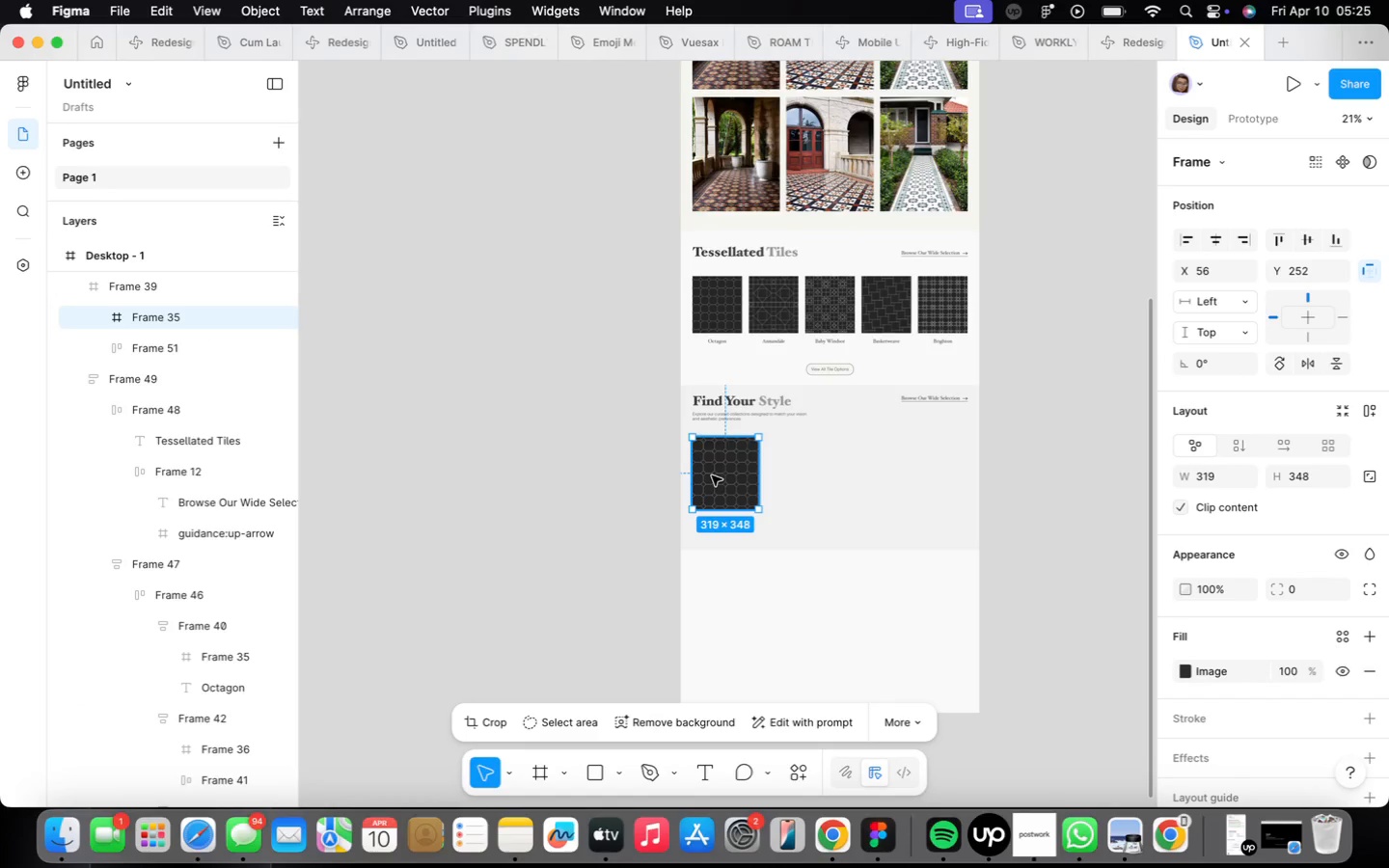 
scroll: coordinate [713, 475], scroll_direction: up, amount: 9.0
 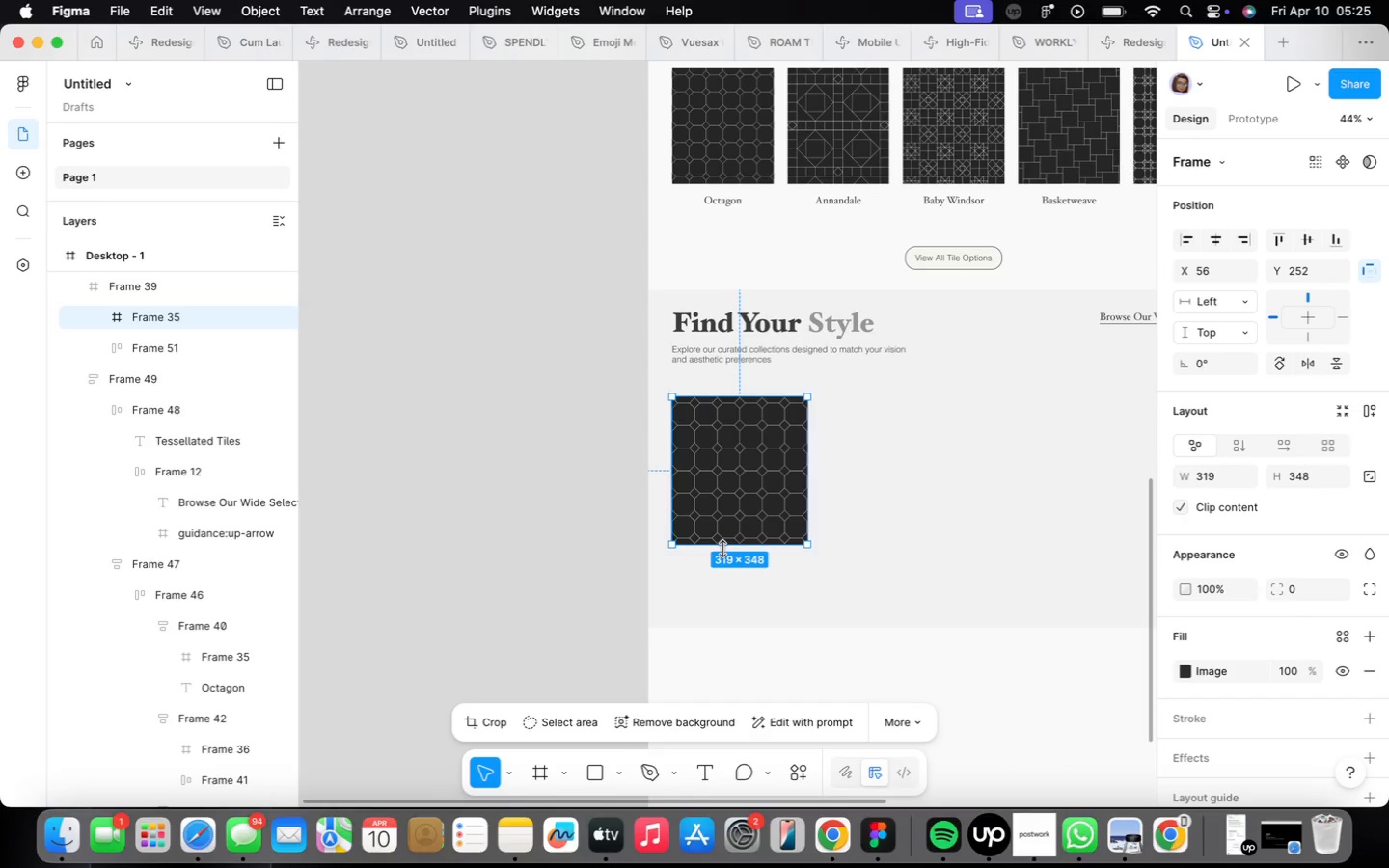 
left_click_drag(start_coordinate=[722, 549], to_coordinate=[714, 580])
 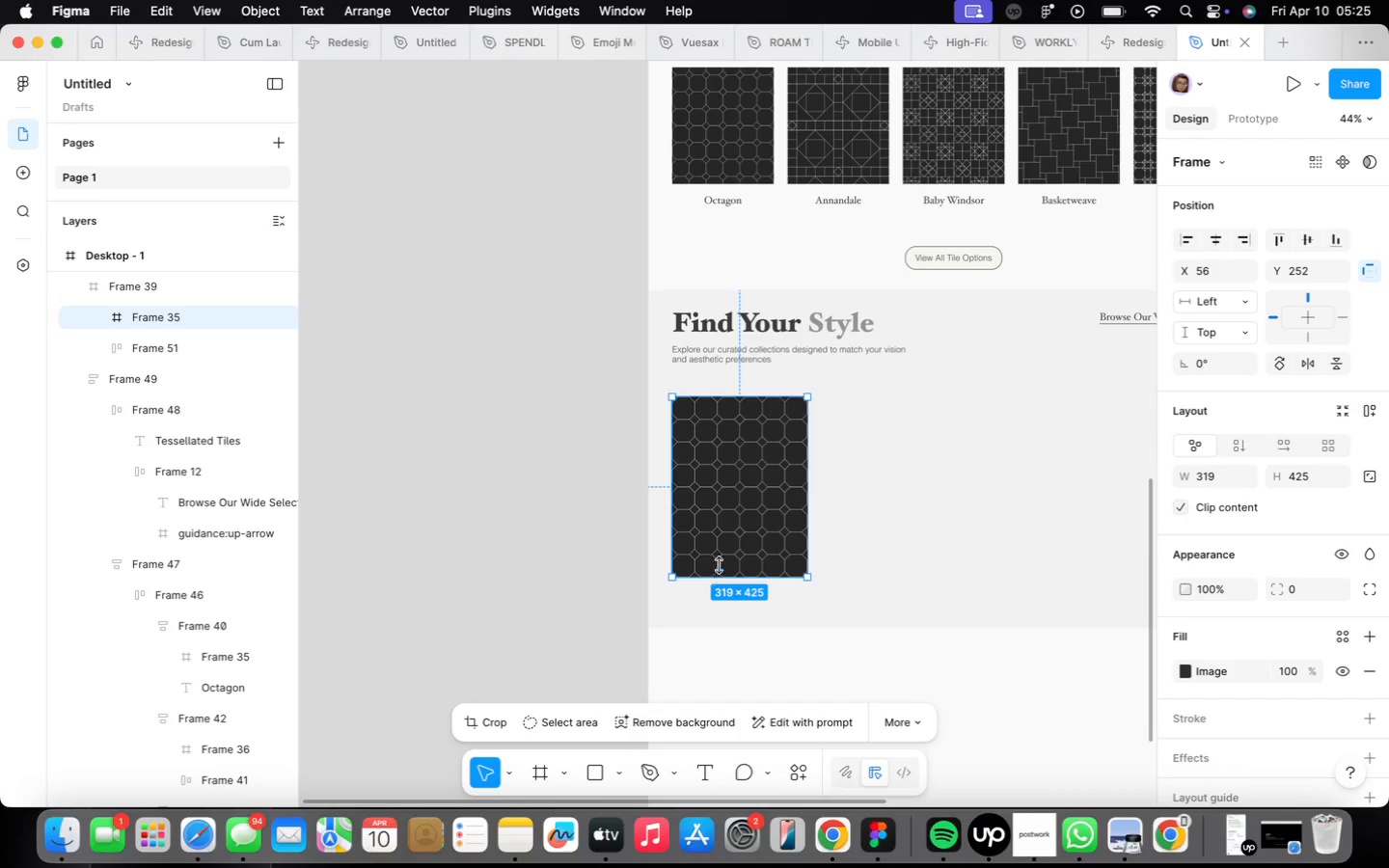 
scroll: coordinate [774, 417], scroll_direction: down, amount: 9.0
 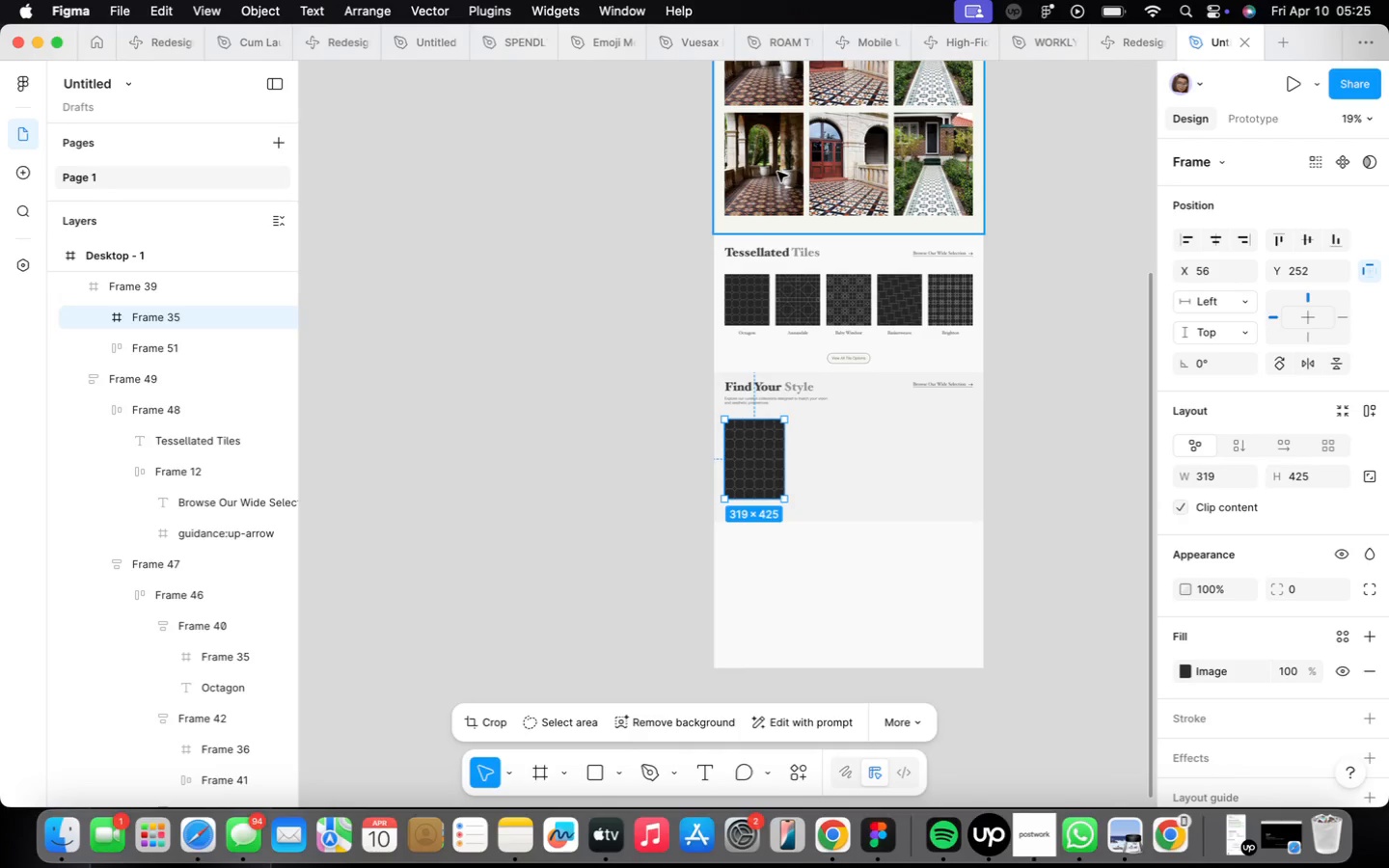 
double_click([777, 172])
 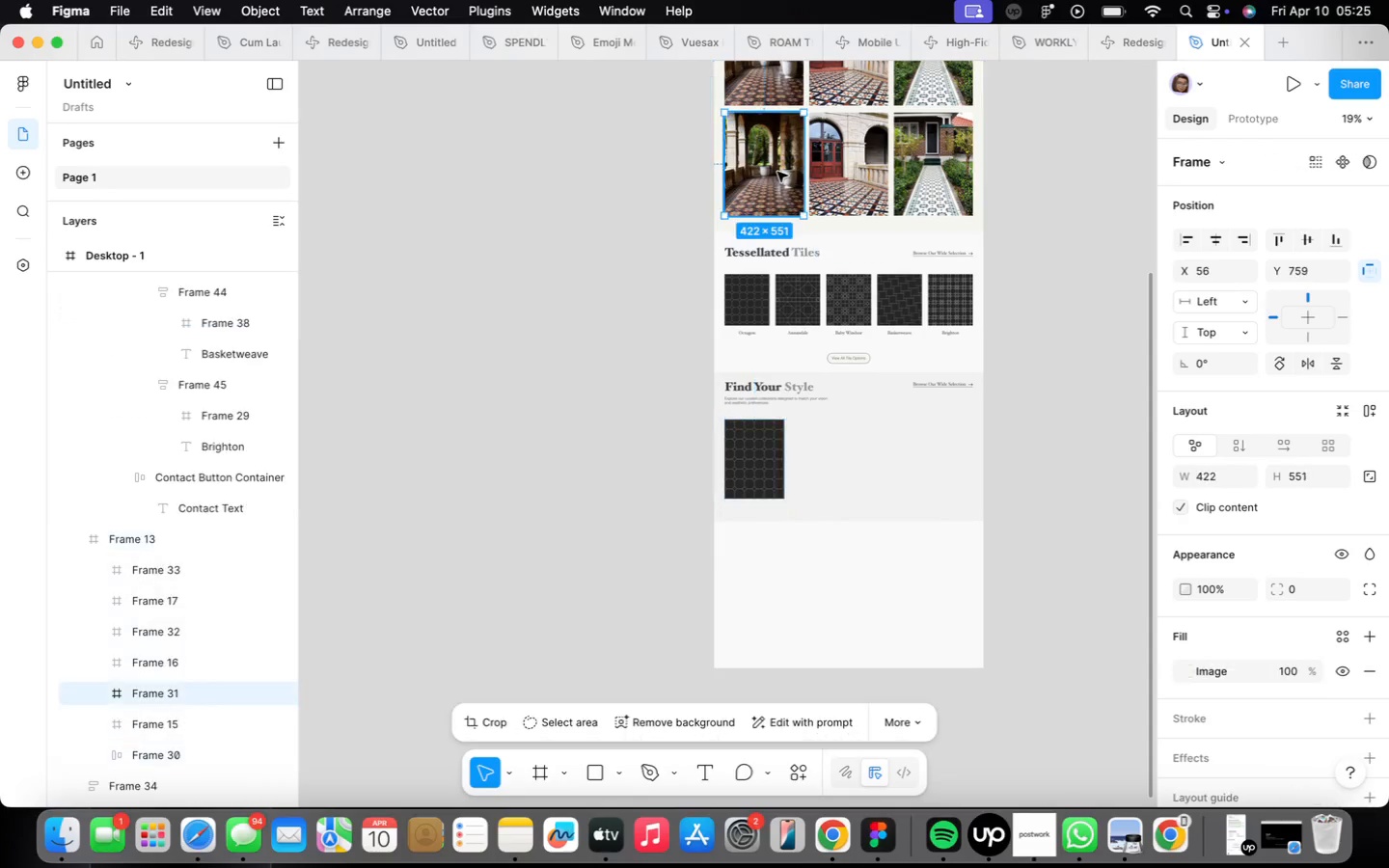 
triple_click([777, 172])
 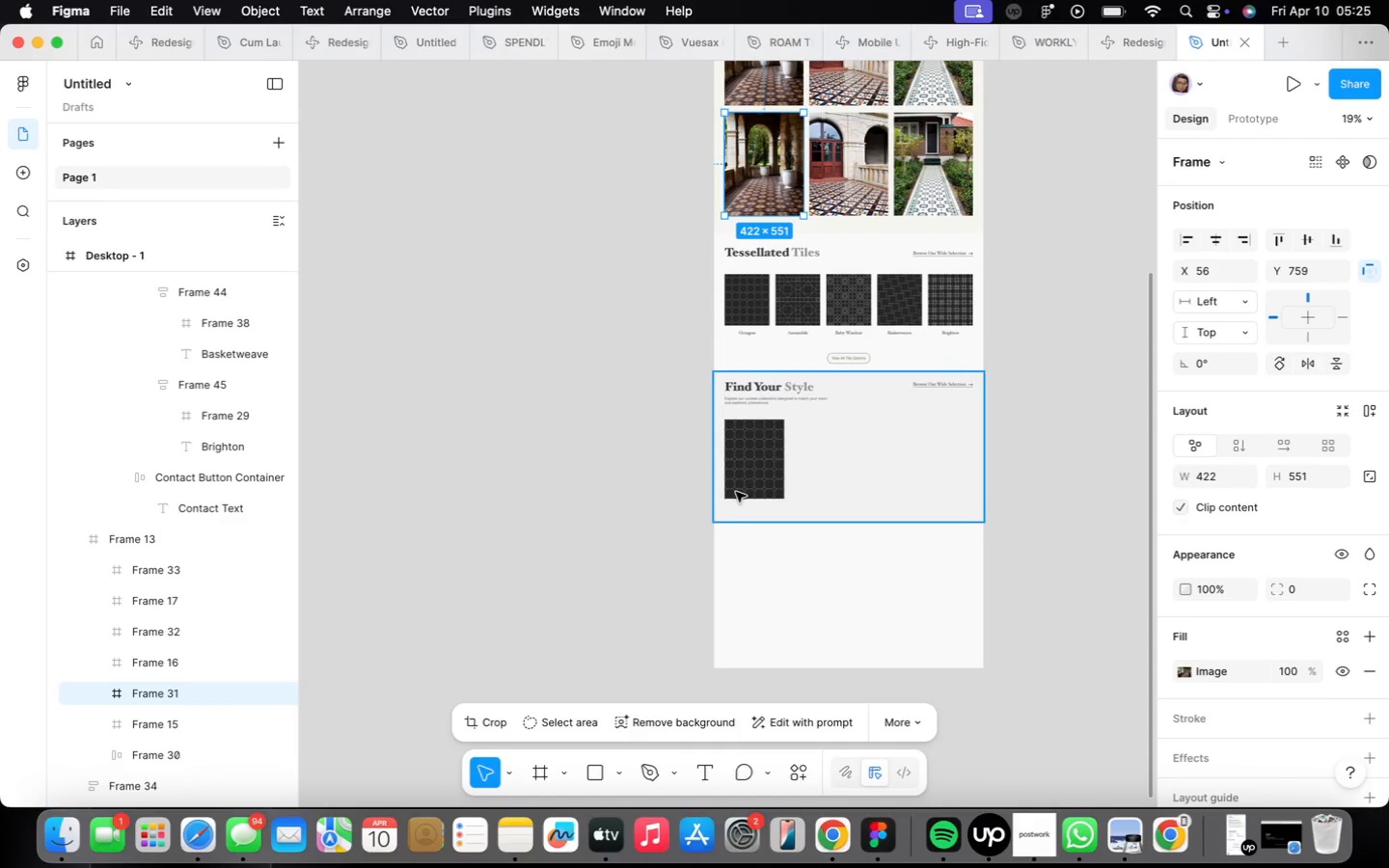 
double_click([735, 491])
 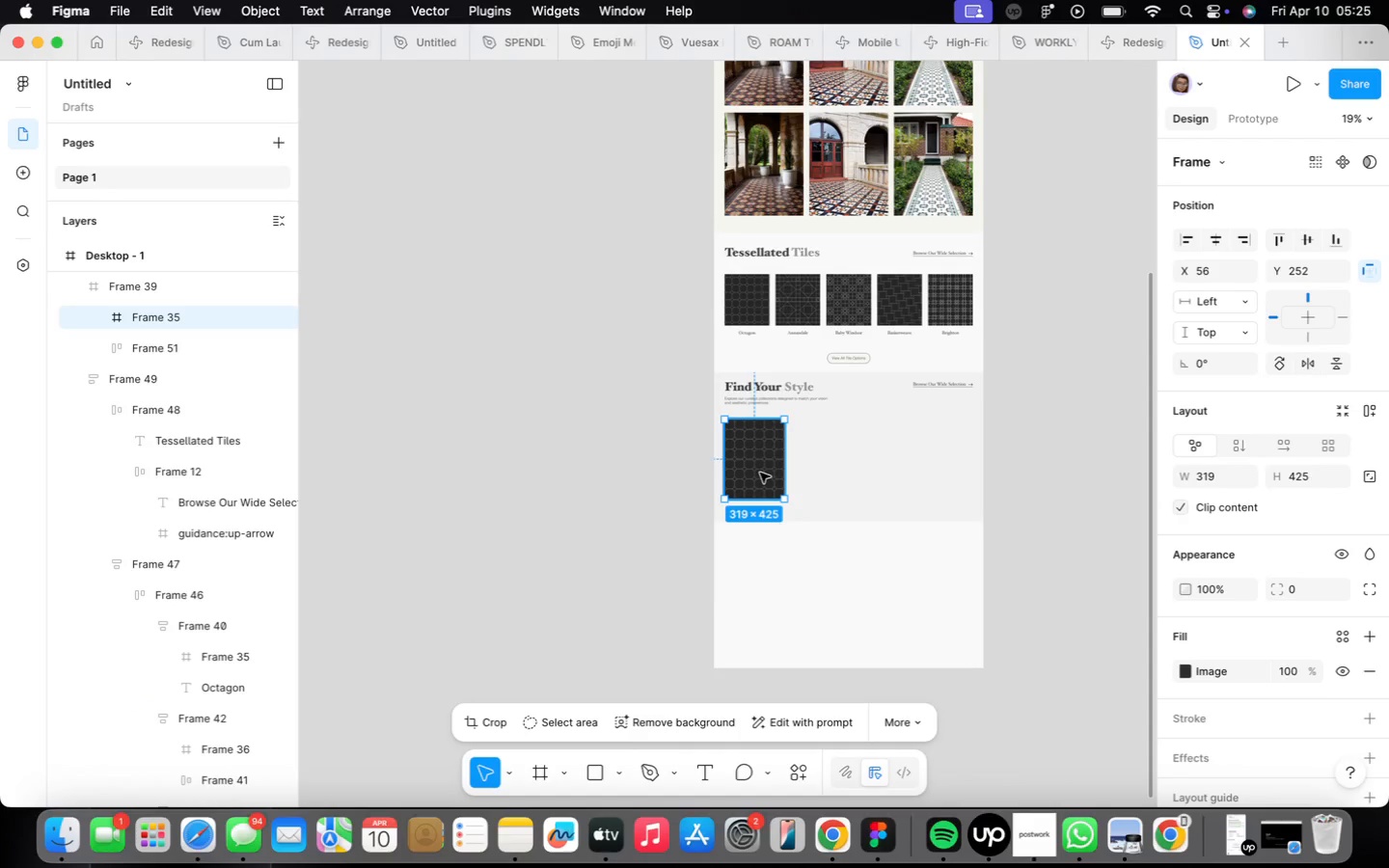 
scroll: coordinate [760, 473], scroll_direction: up, amount: 10.0
 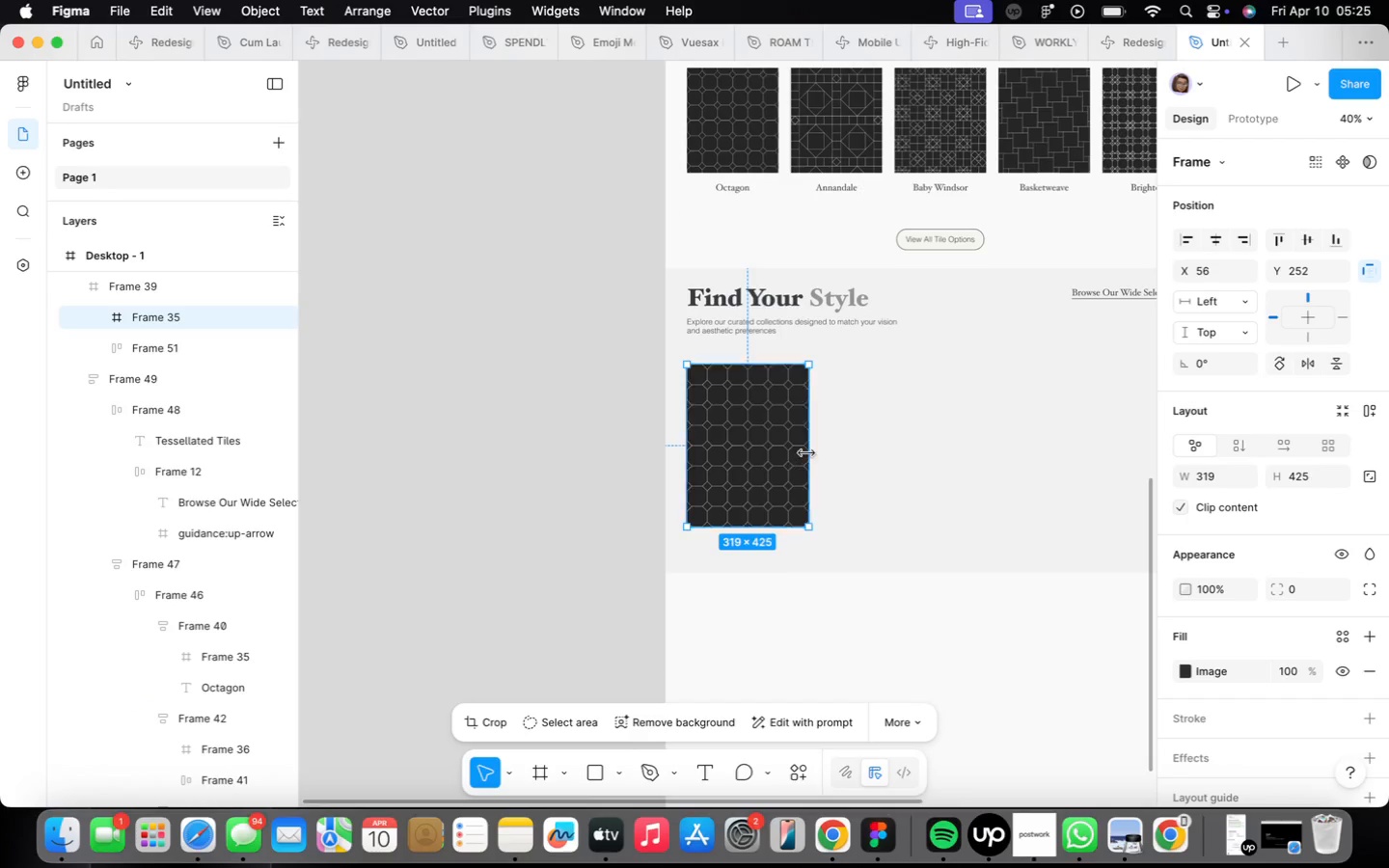 
left_click_drag(start_coordinate=[806, 453], to_coordinate=[818, 457])
 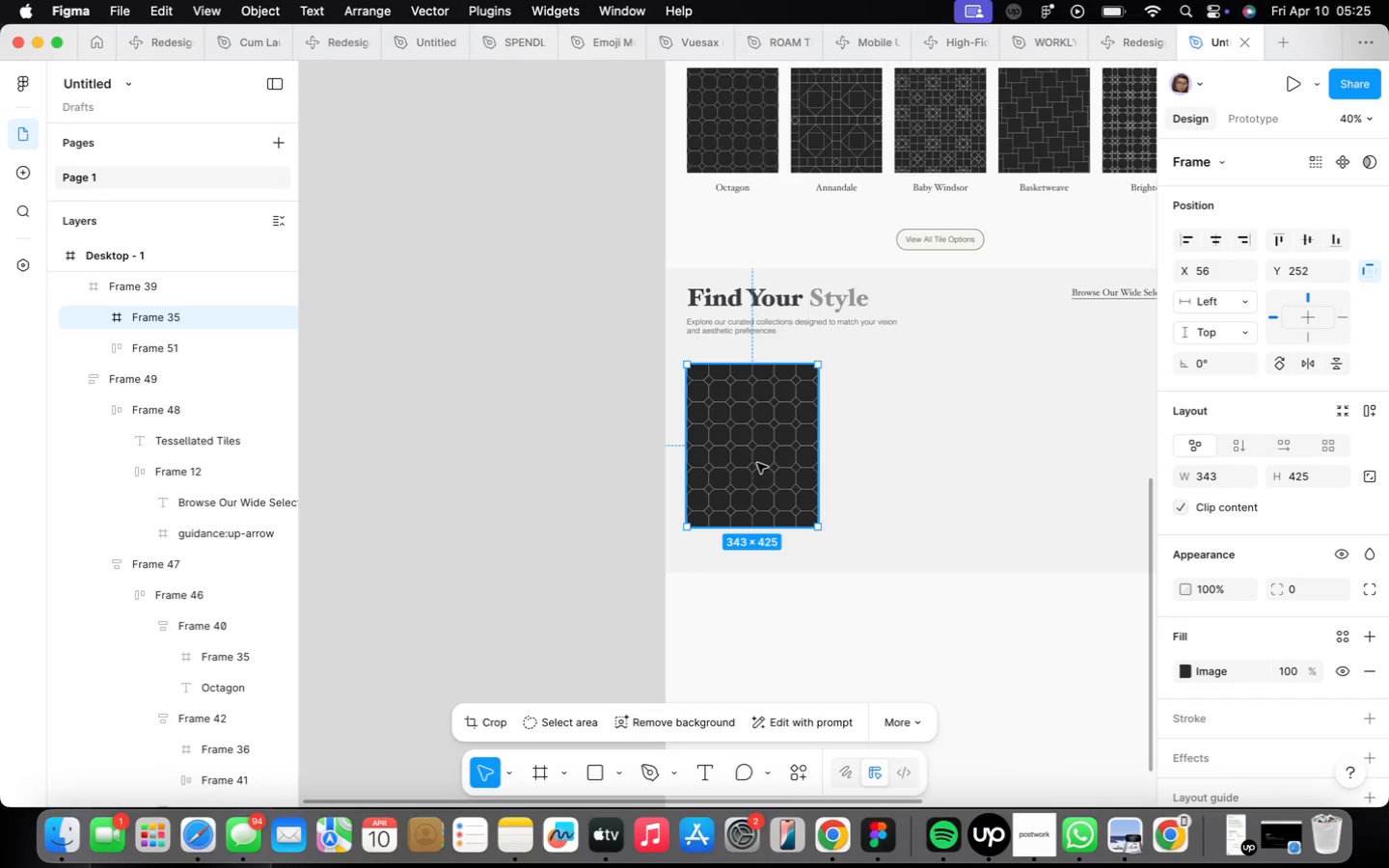 
scroll: coordinate [749, 459], scroll_direction: down, amount: 7.0
 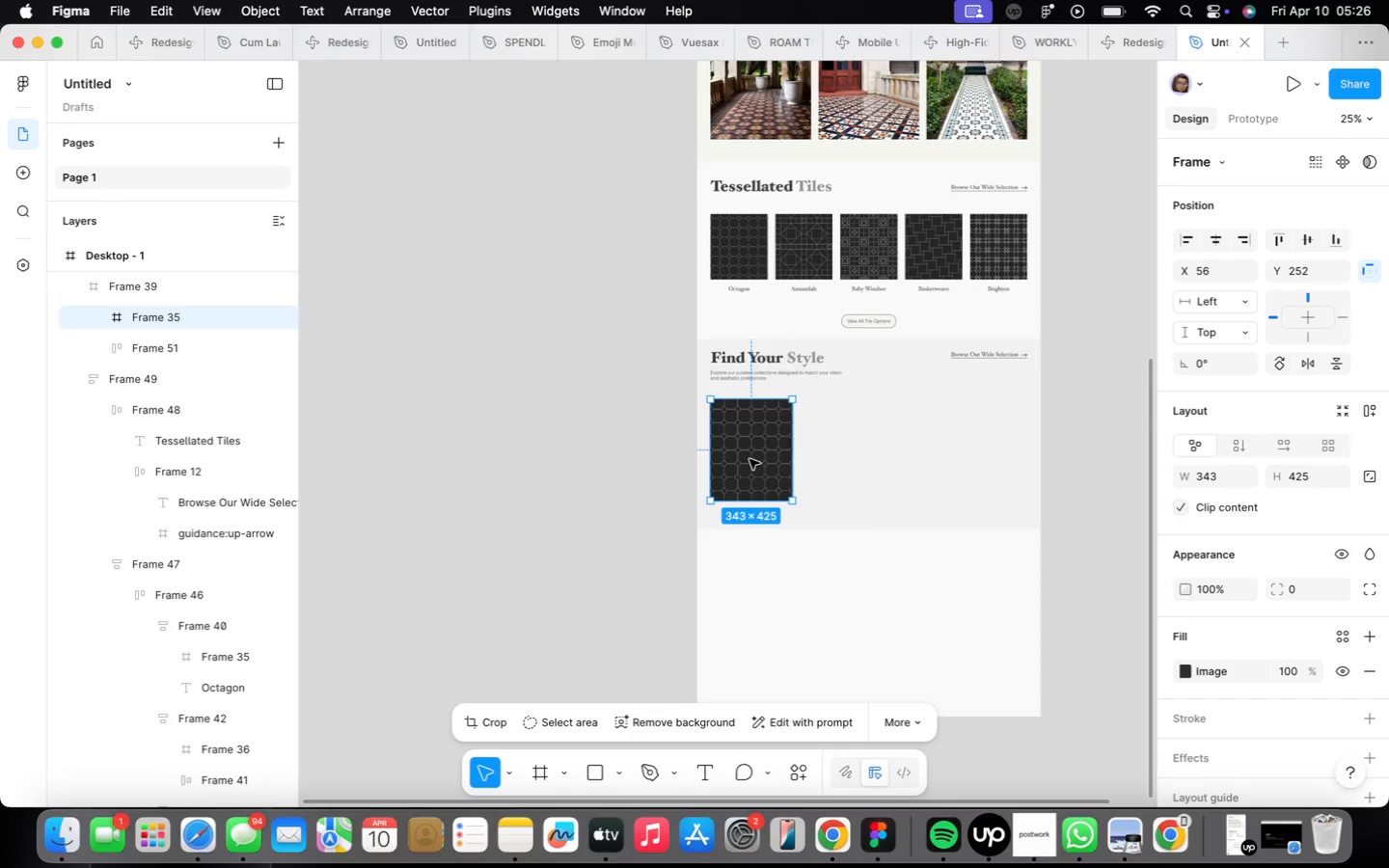 
hold_key(key=OptionLeft, duration=1.54)
left_click_drag(start_coordinate=[750, 459], to_coordinate=[851, 457])
 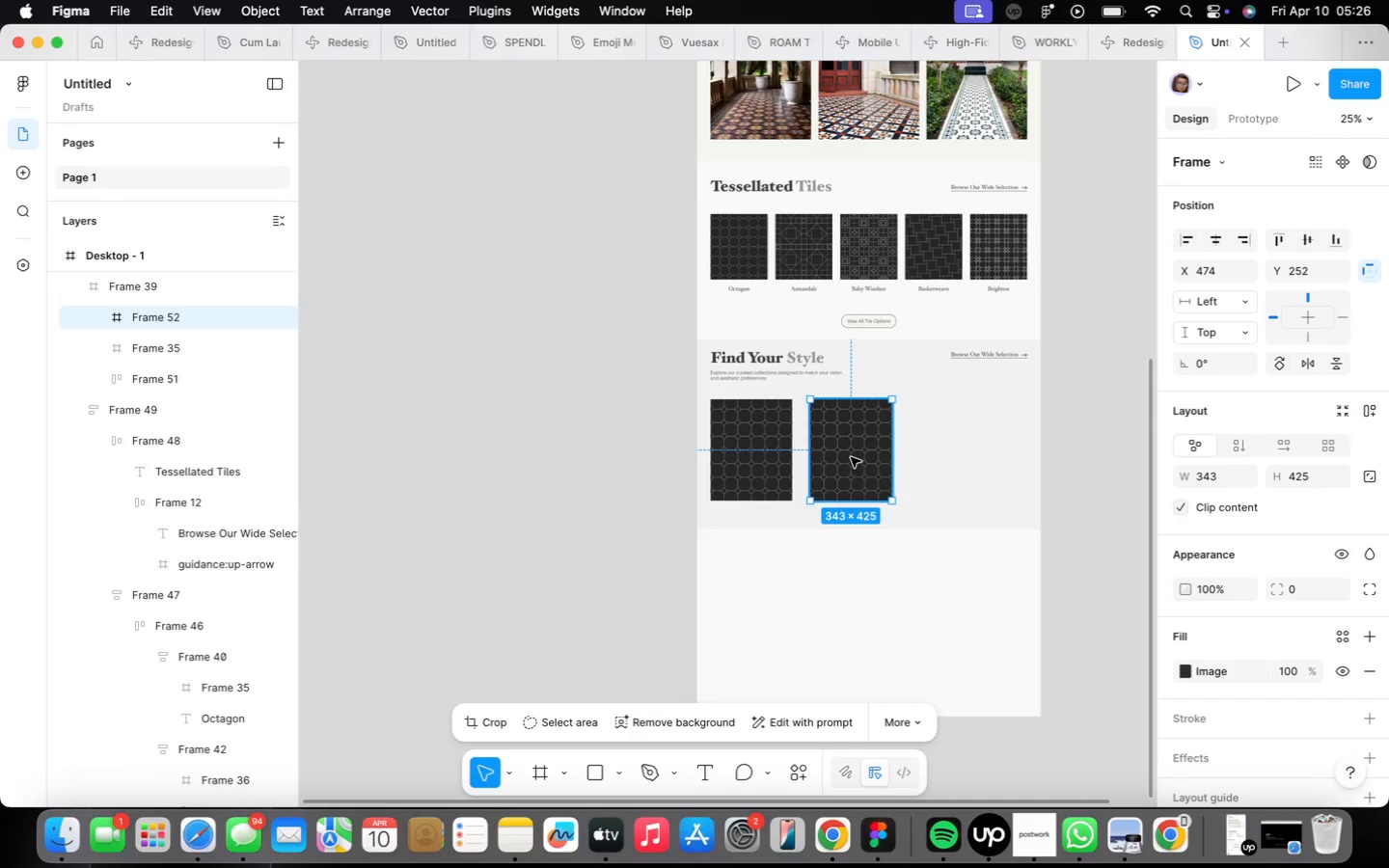 
key(Alt+OptionLeft)
 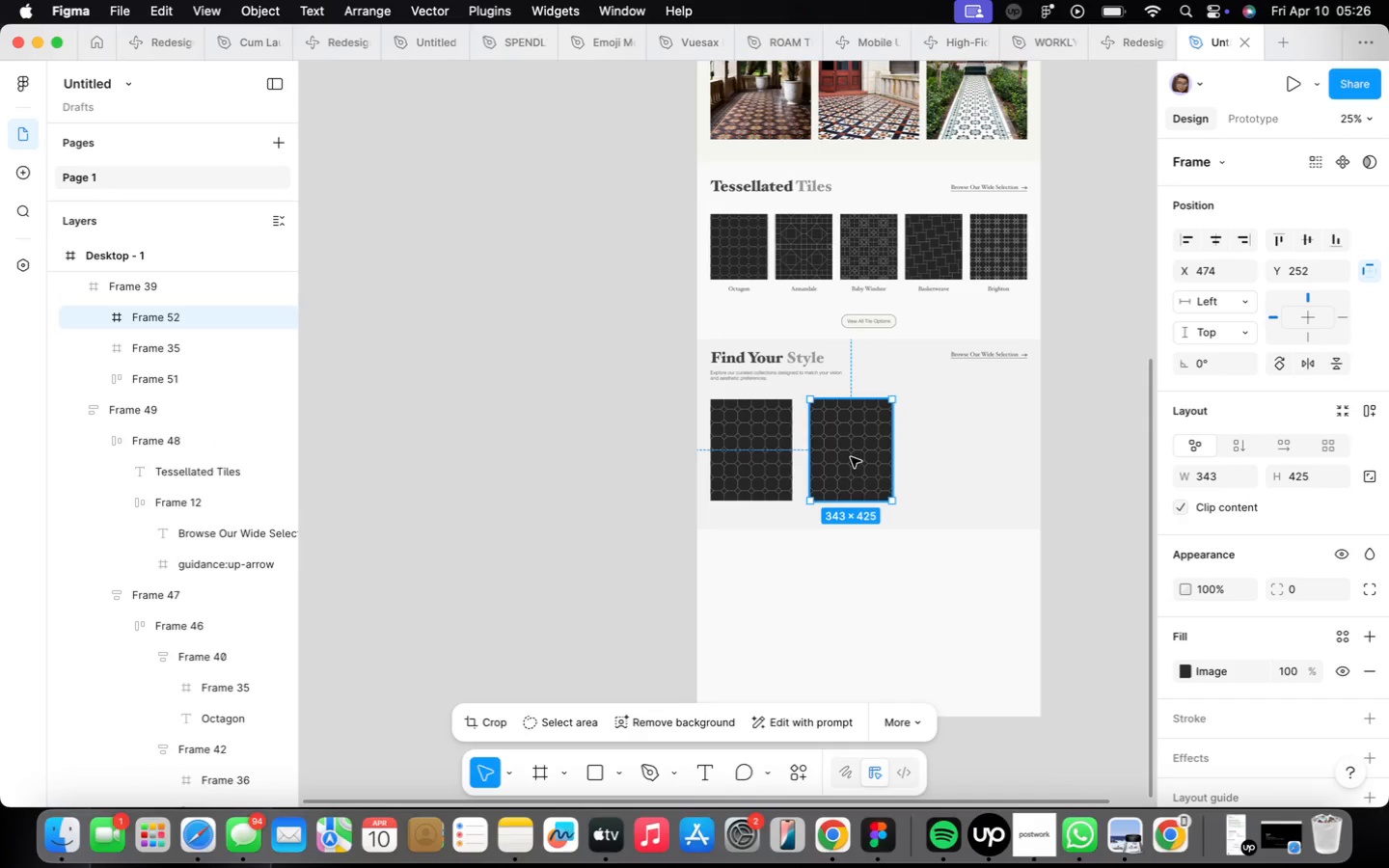 
left_click_drag(start_coordinate=[851, 457], to_coordinate=[839, 454])
 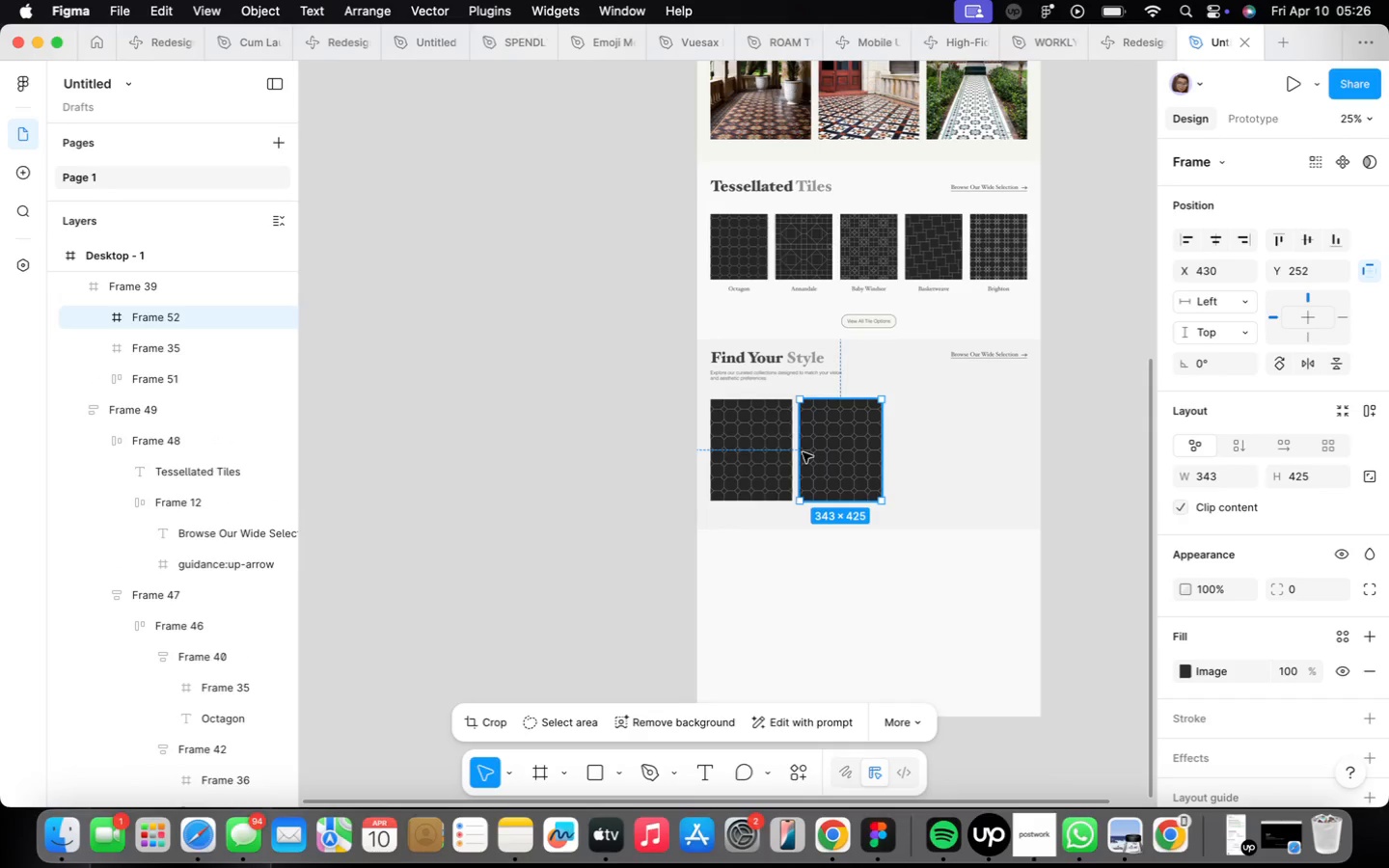 
hold_key(key=OptionLeft, duration=0.49)
 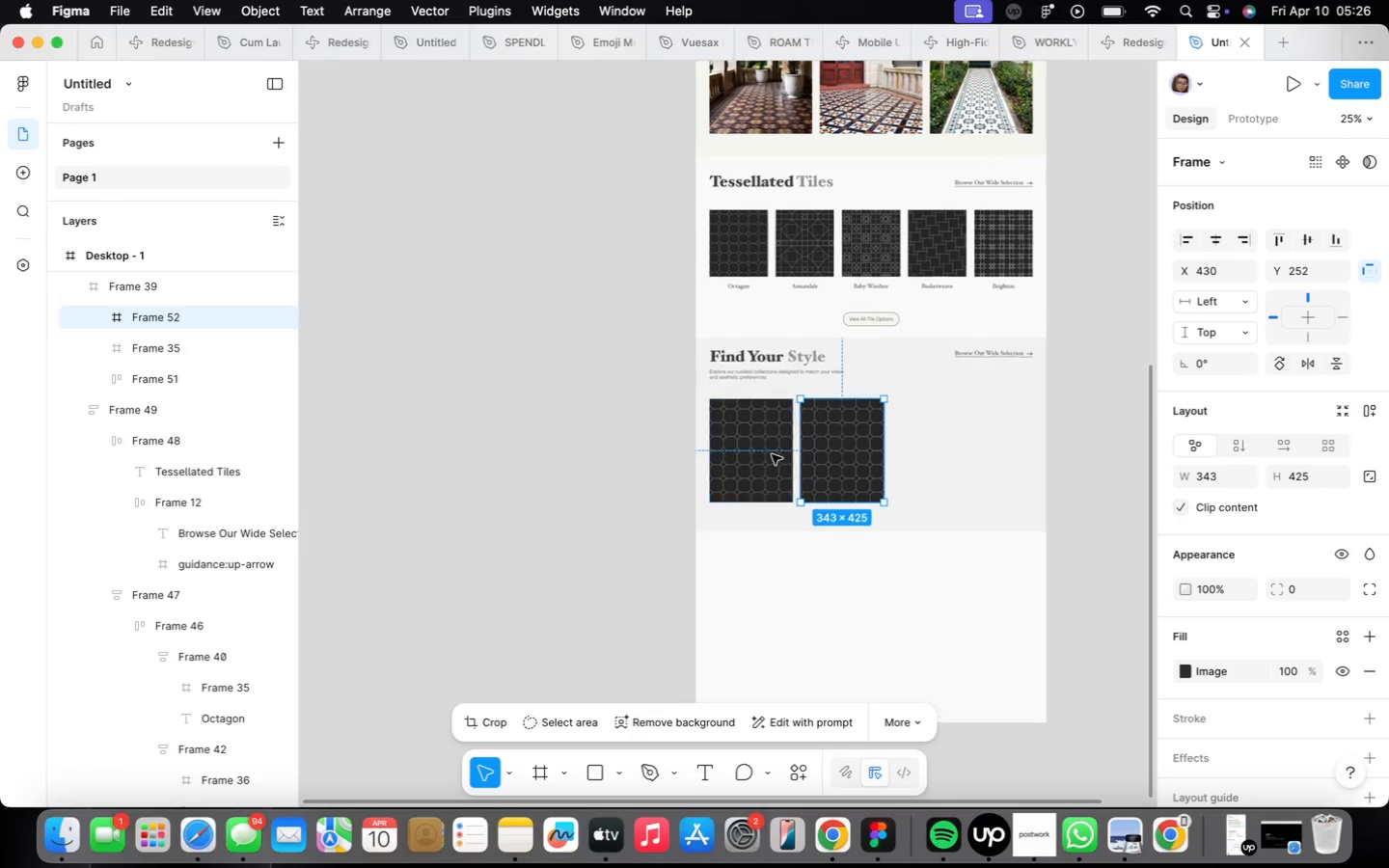 
scroll: coordinate [772, 454], scroll_direction: up, amount: 2.0
 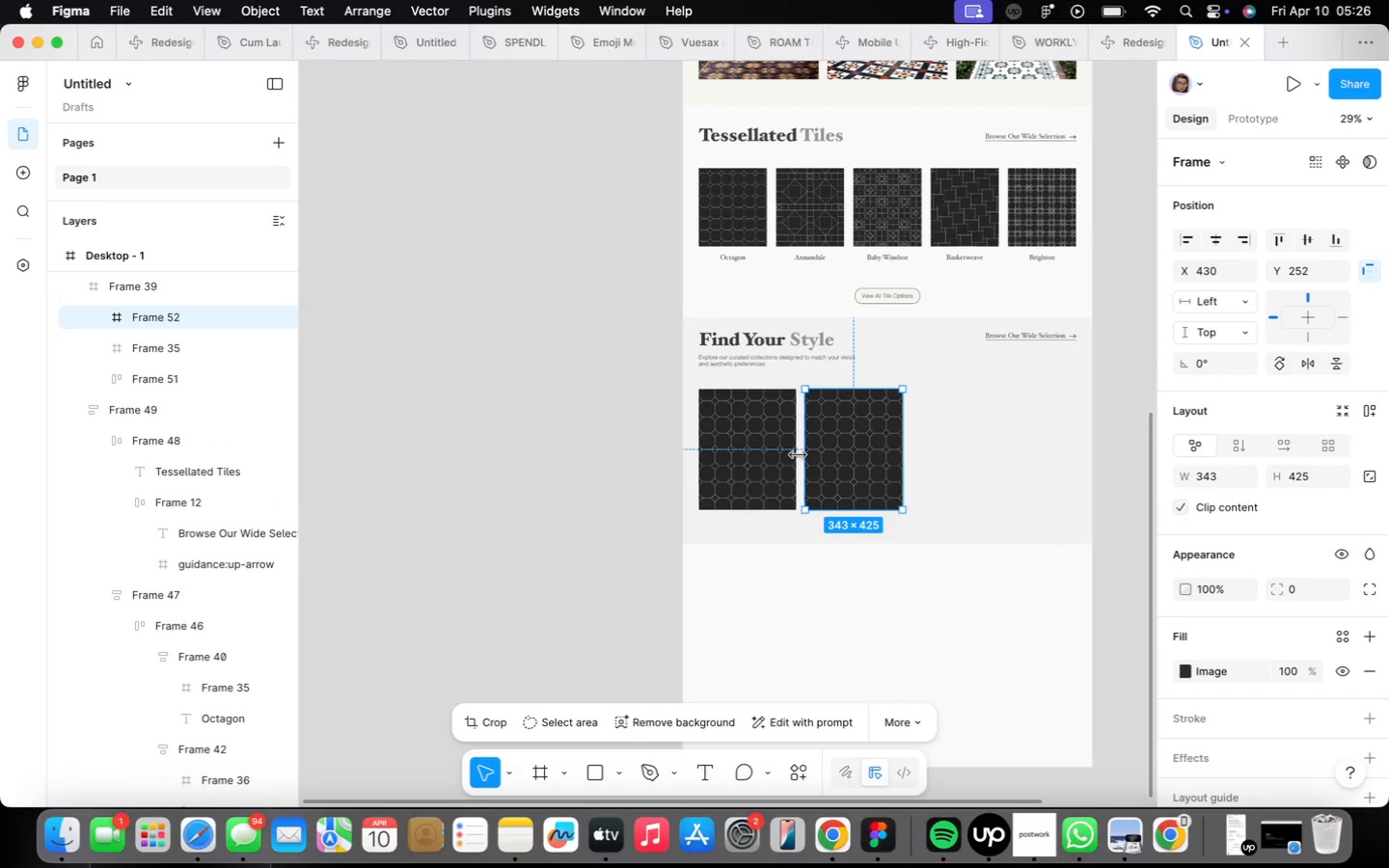 
key(ArrowRight)
 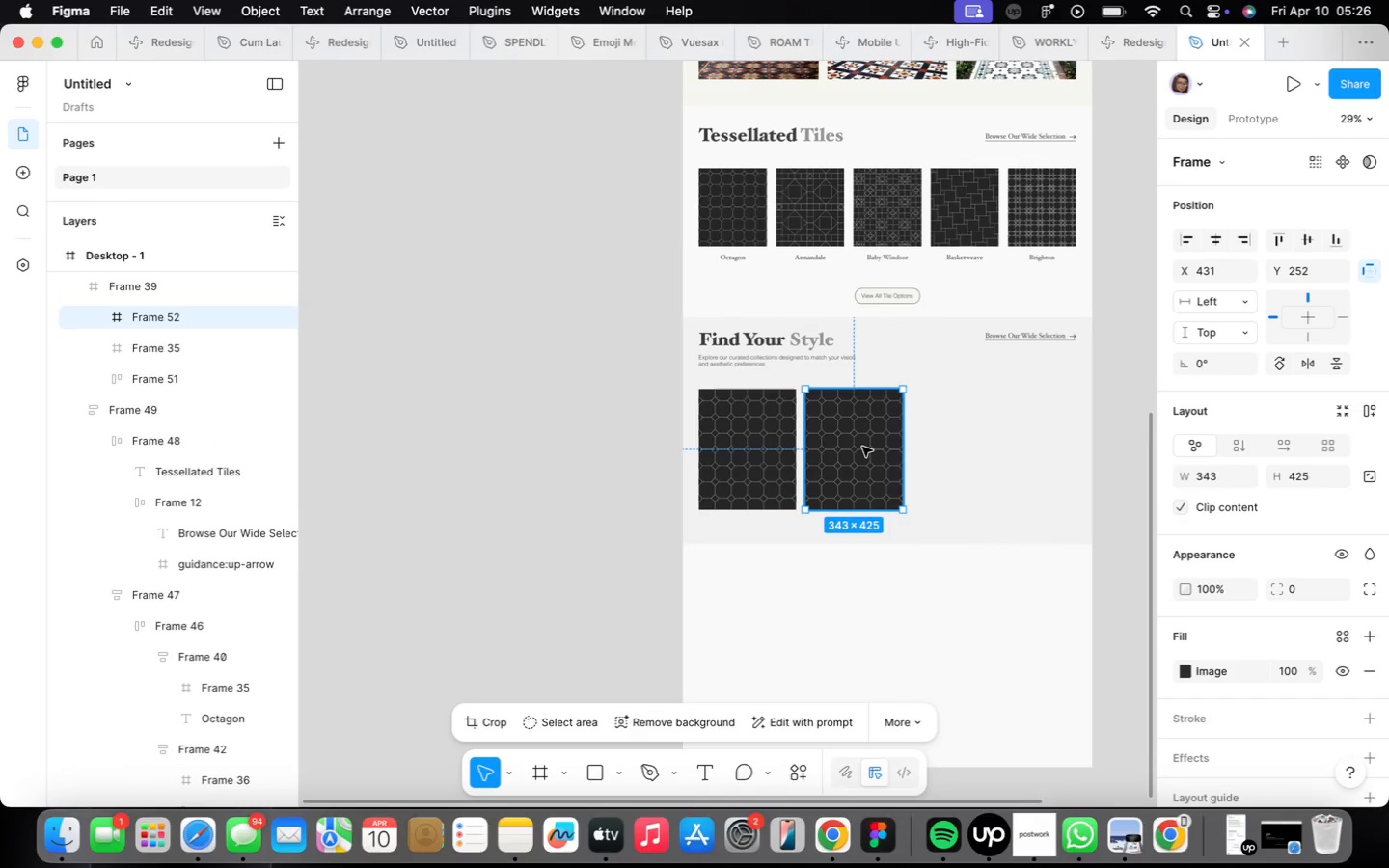 
hold_key(key=OptionLeft, duration=1.81)
left_click_drag(start_coordinate=[862, 447], to_coordinate=[967, 446])
 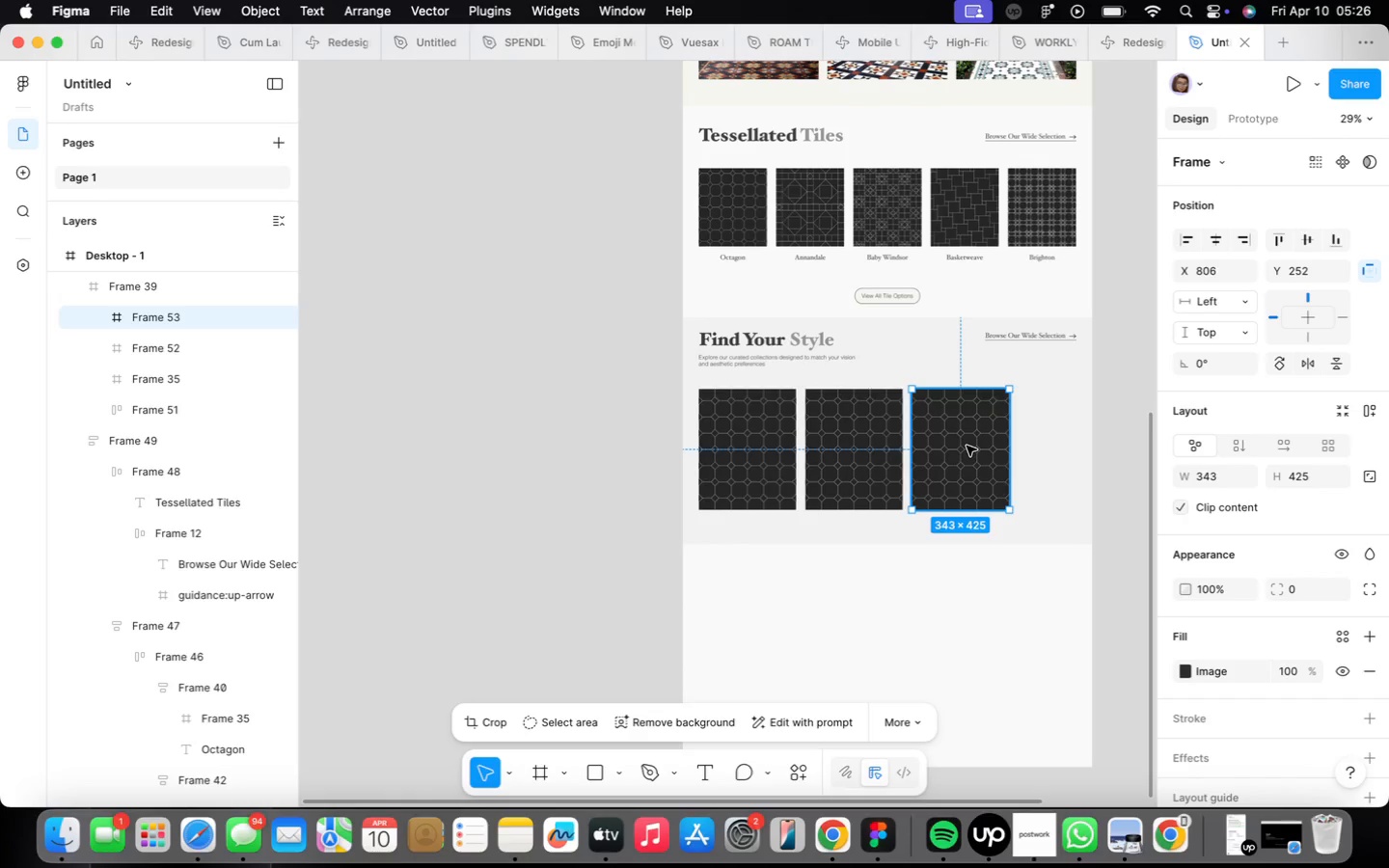 
key(Backspace)
 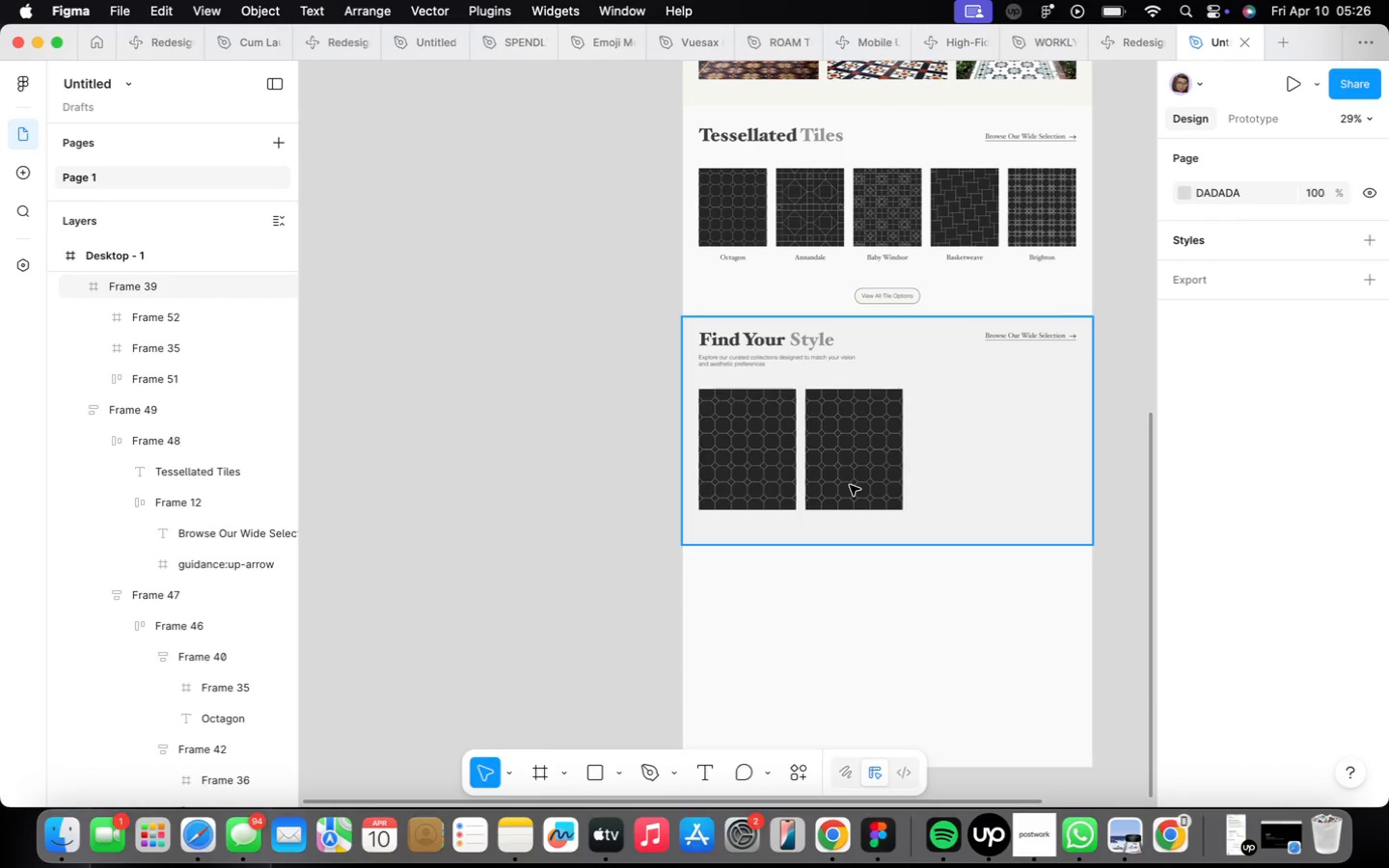 
double_click([850, 485])
 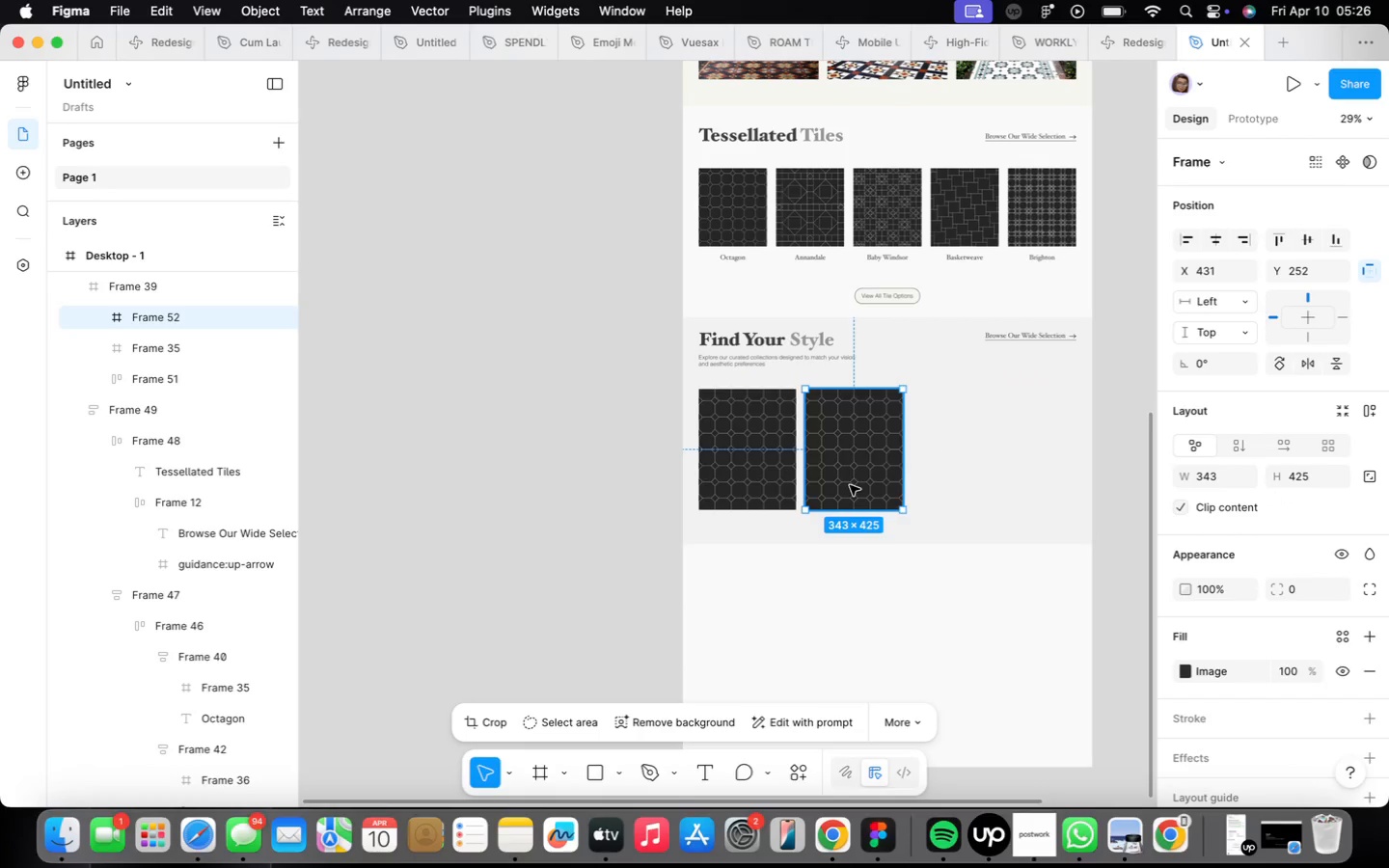 
key(Backspace)
 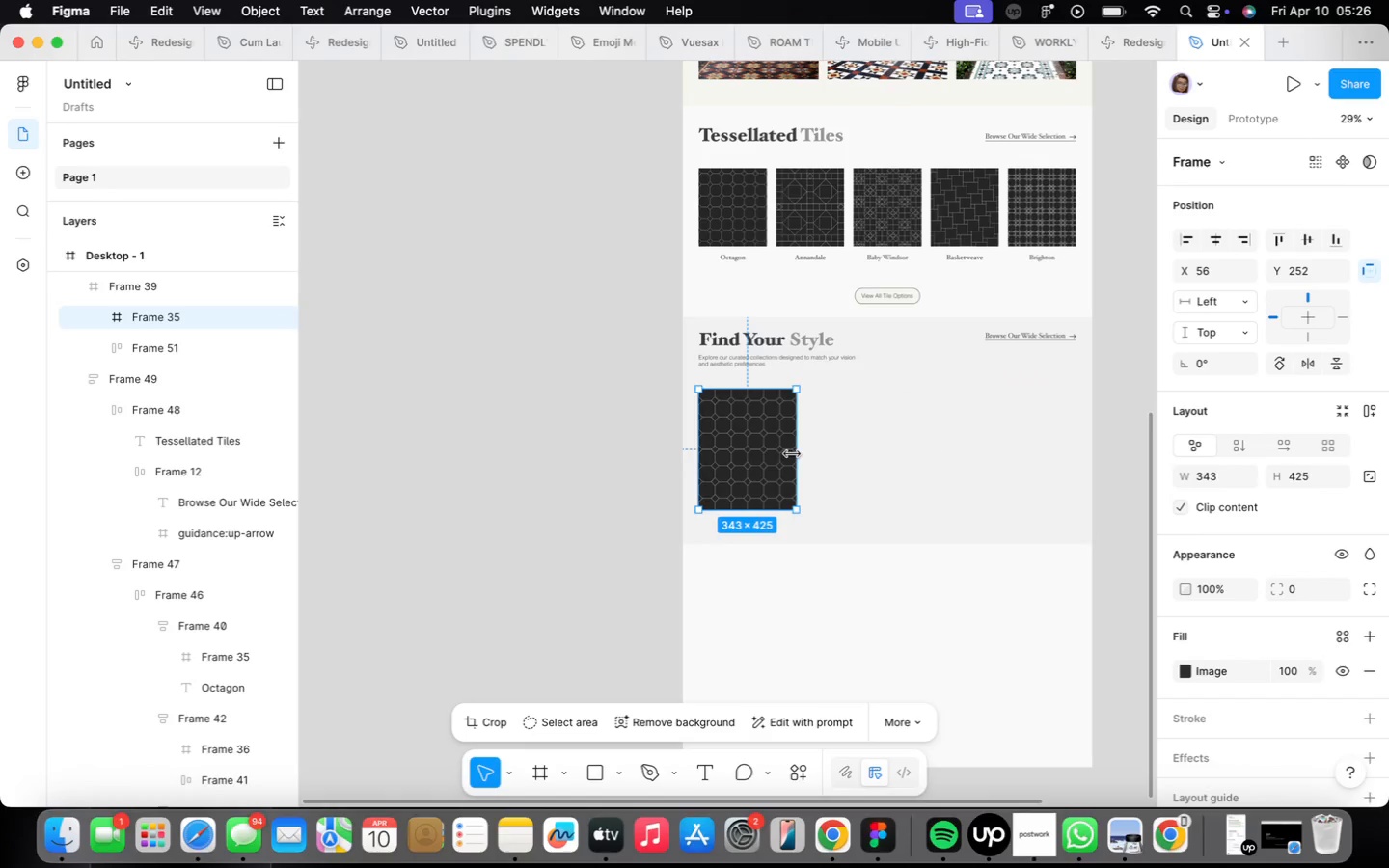 
left_click_drag(start_coordinate=[803, 454], to_coordinate=[792, 450])
 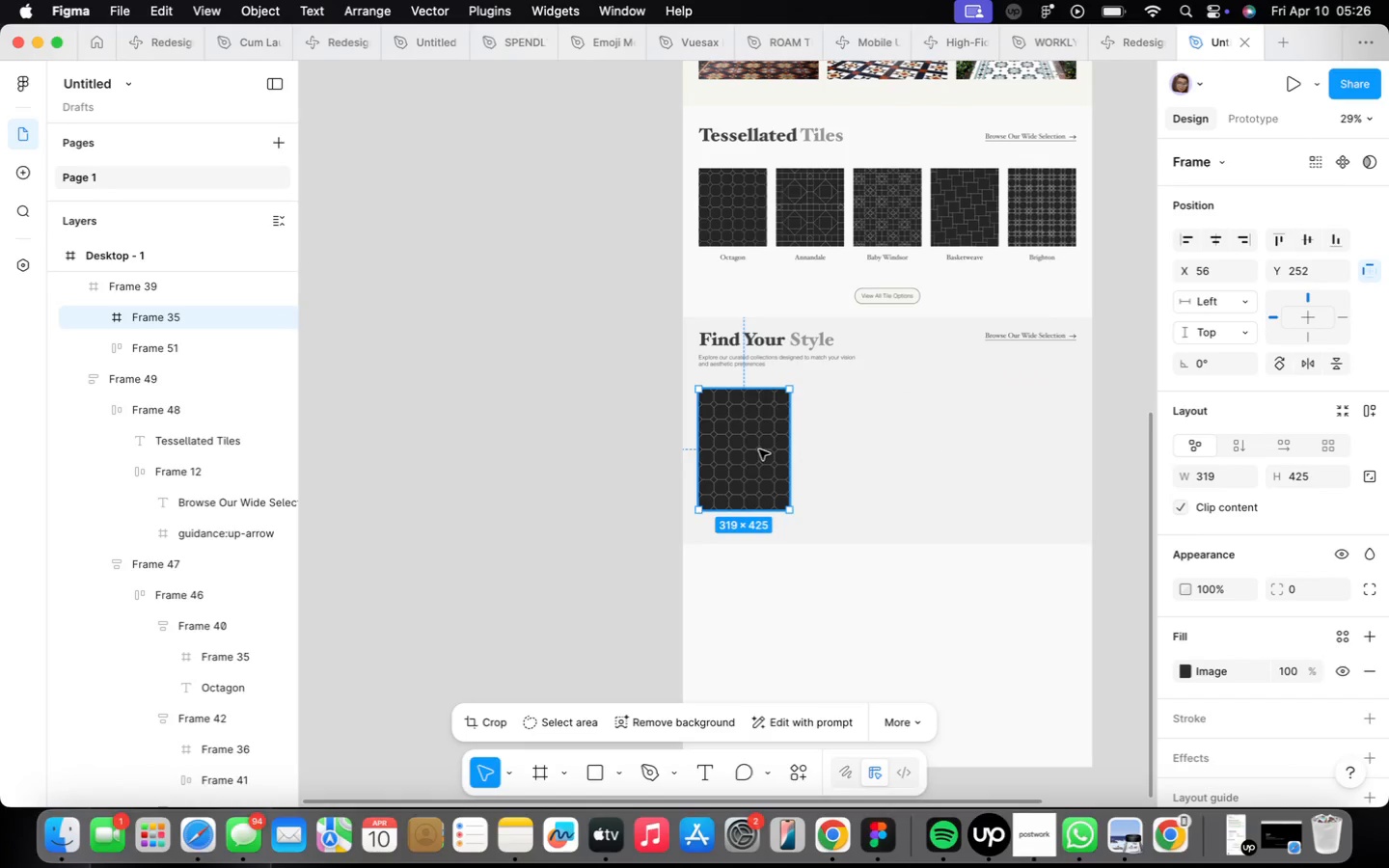 
scroll: coordinate [759, 449], scroll_direction: down, amount: 2.0
 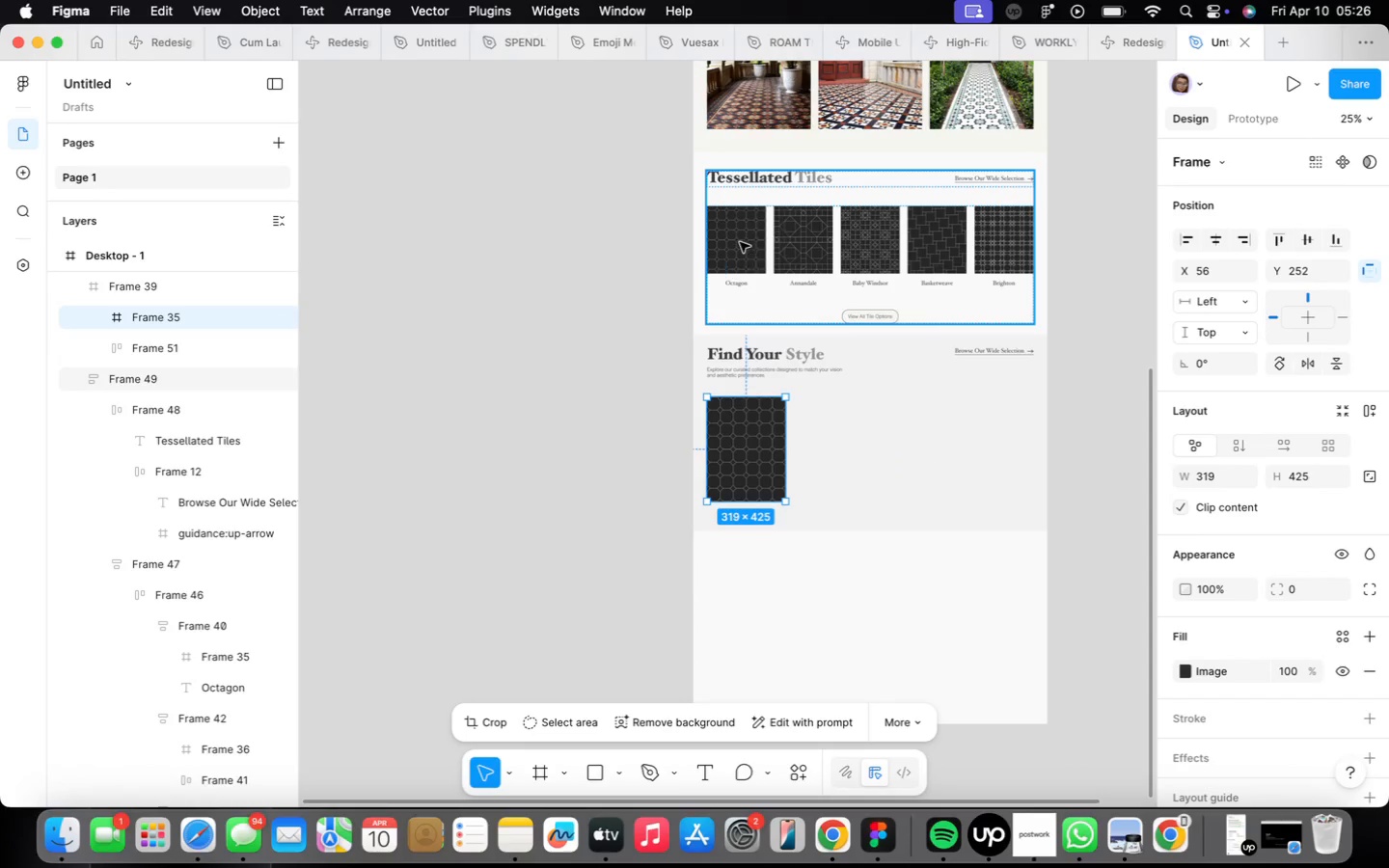 
double_click([740, 242])
 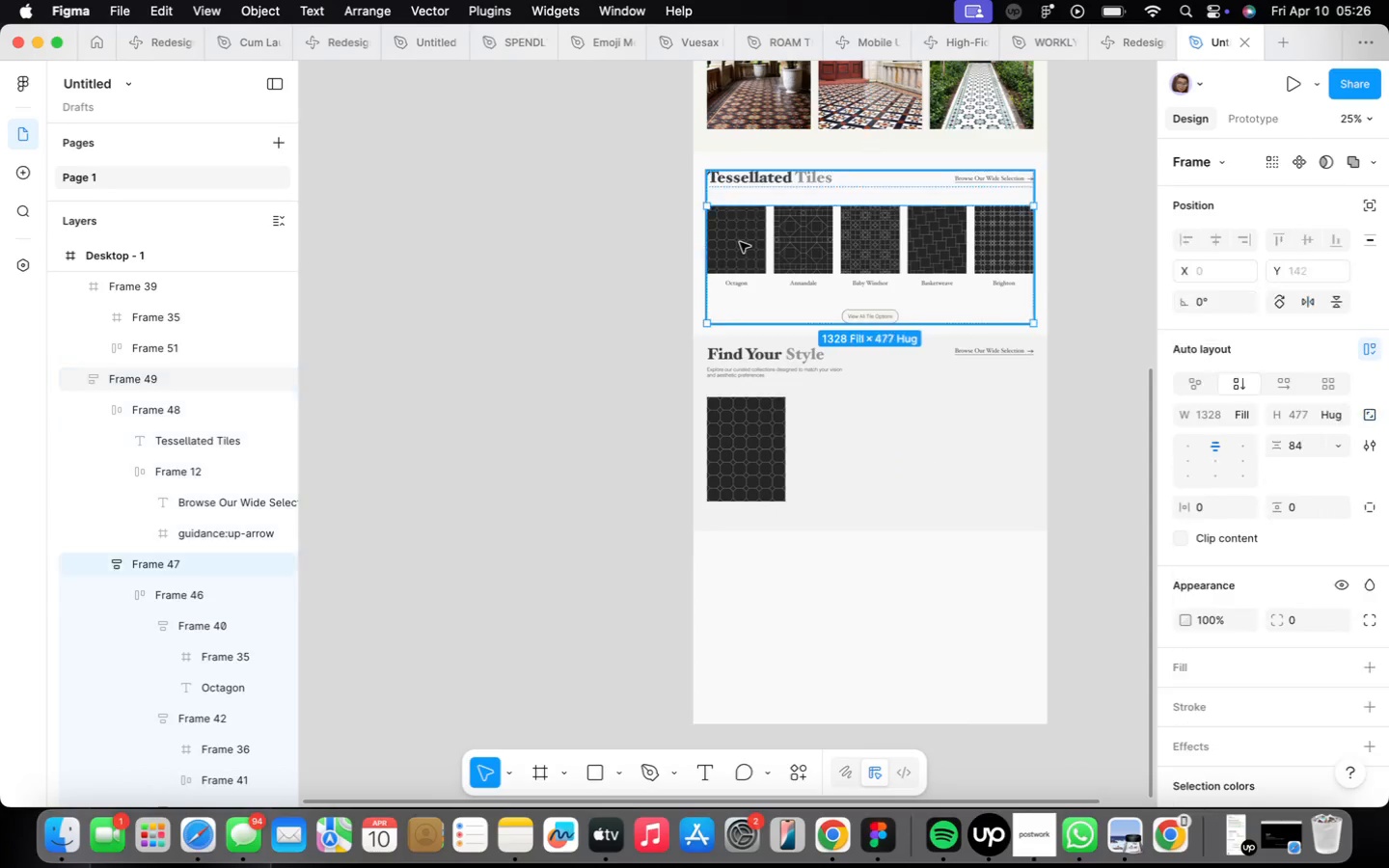 
triple_click([740, 242])
 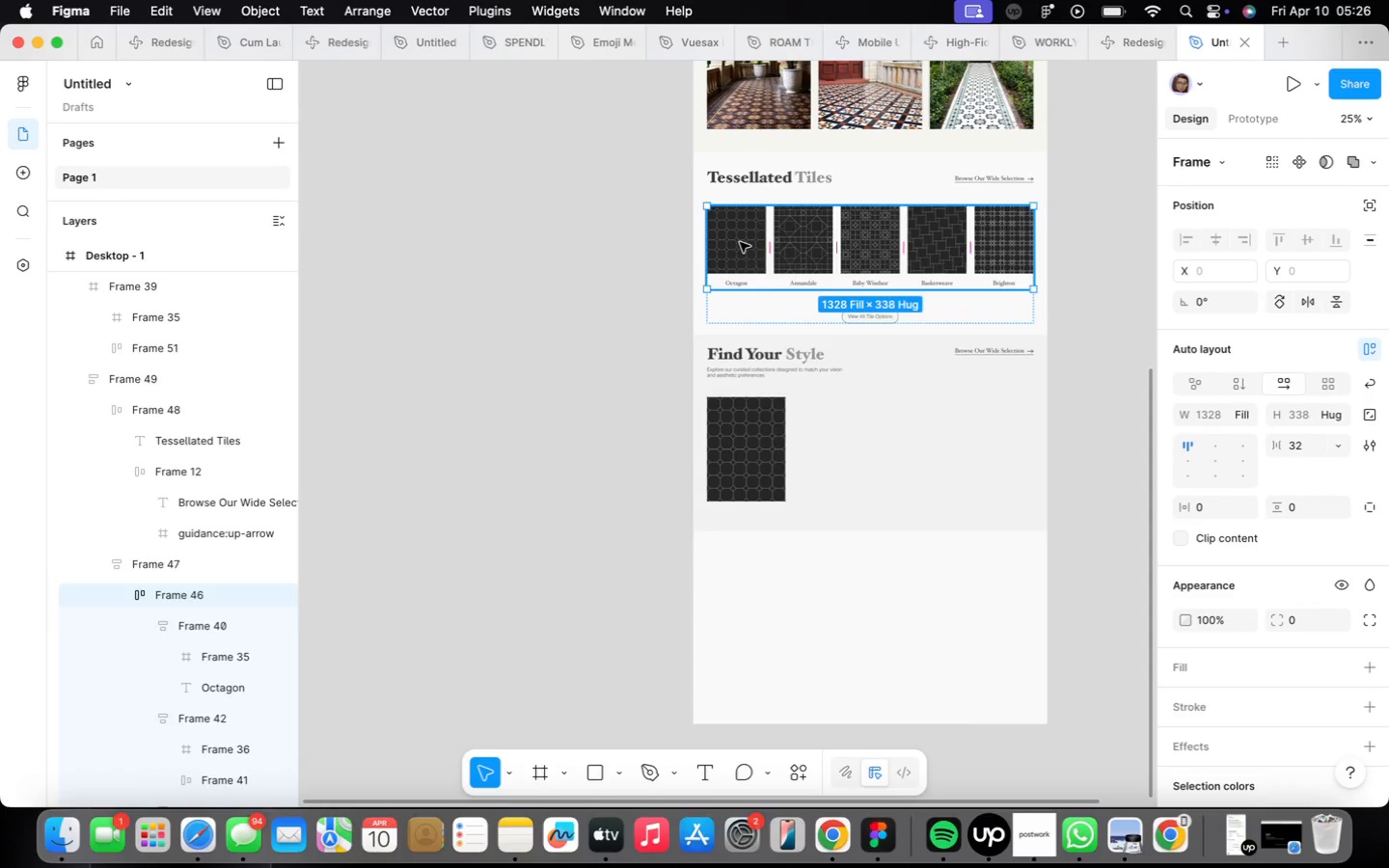 
triple_click([740, 242])
 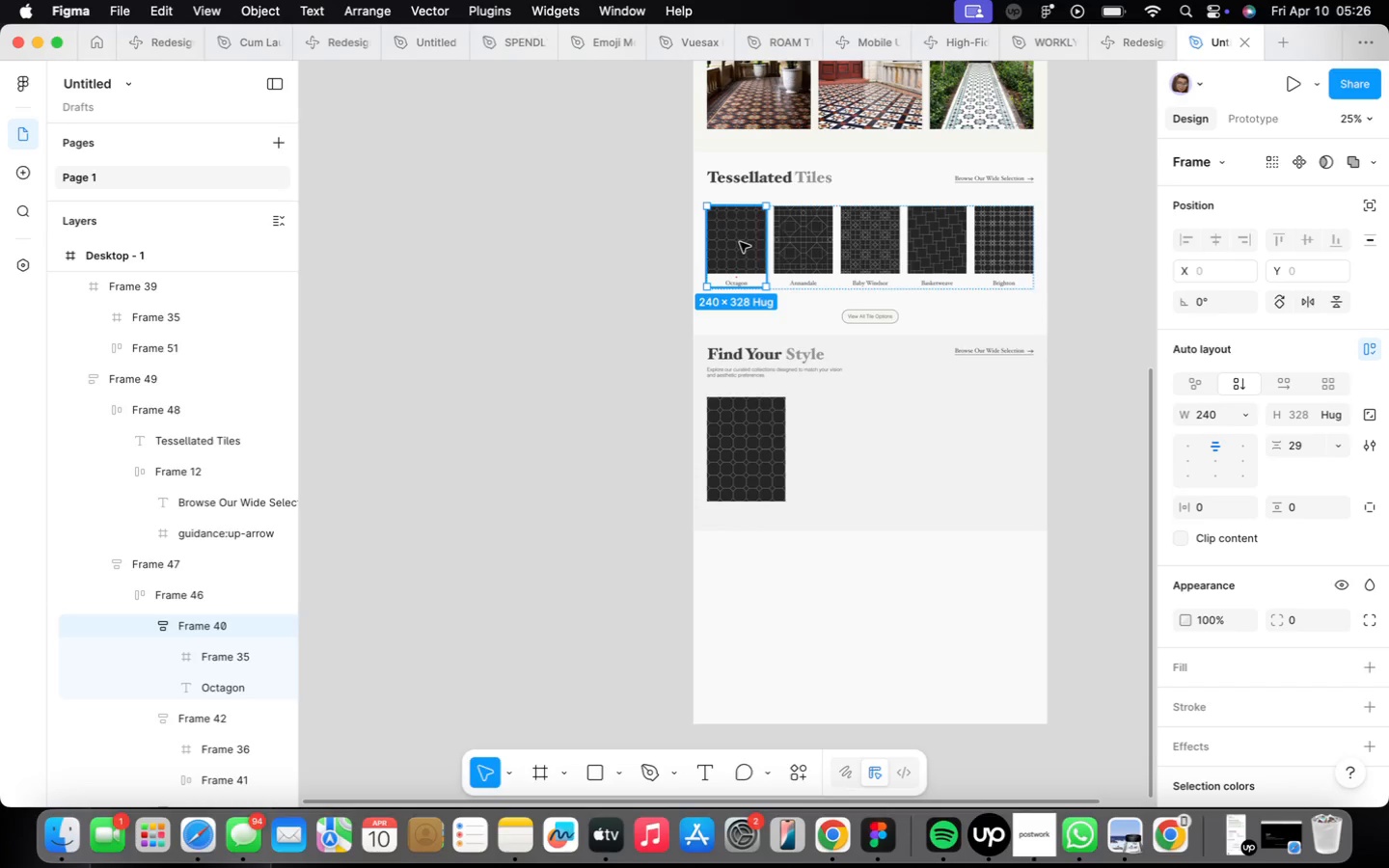 
double_click([740, 242])
 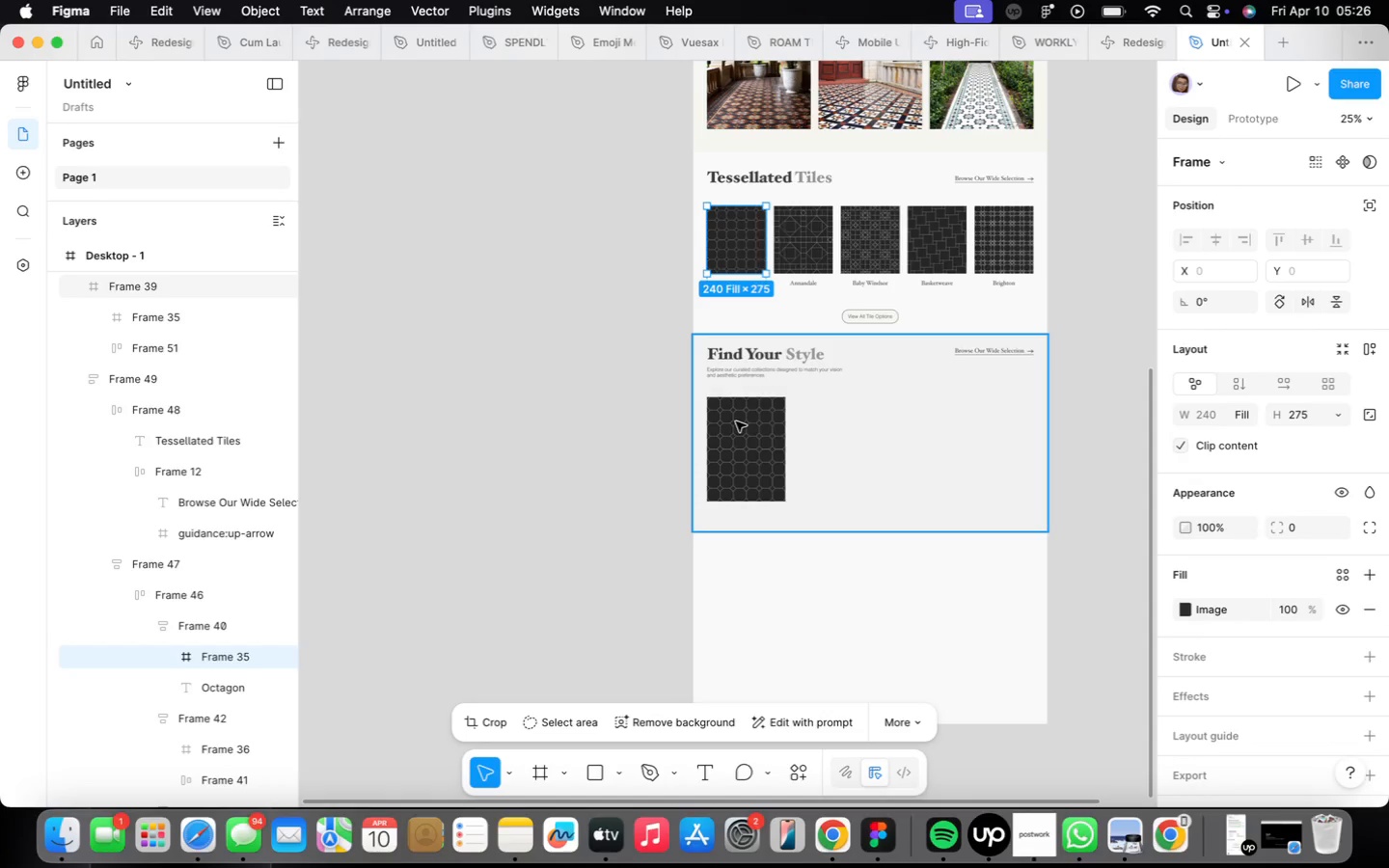 
double_click([737, 424])
 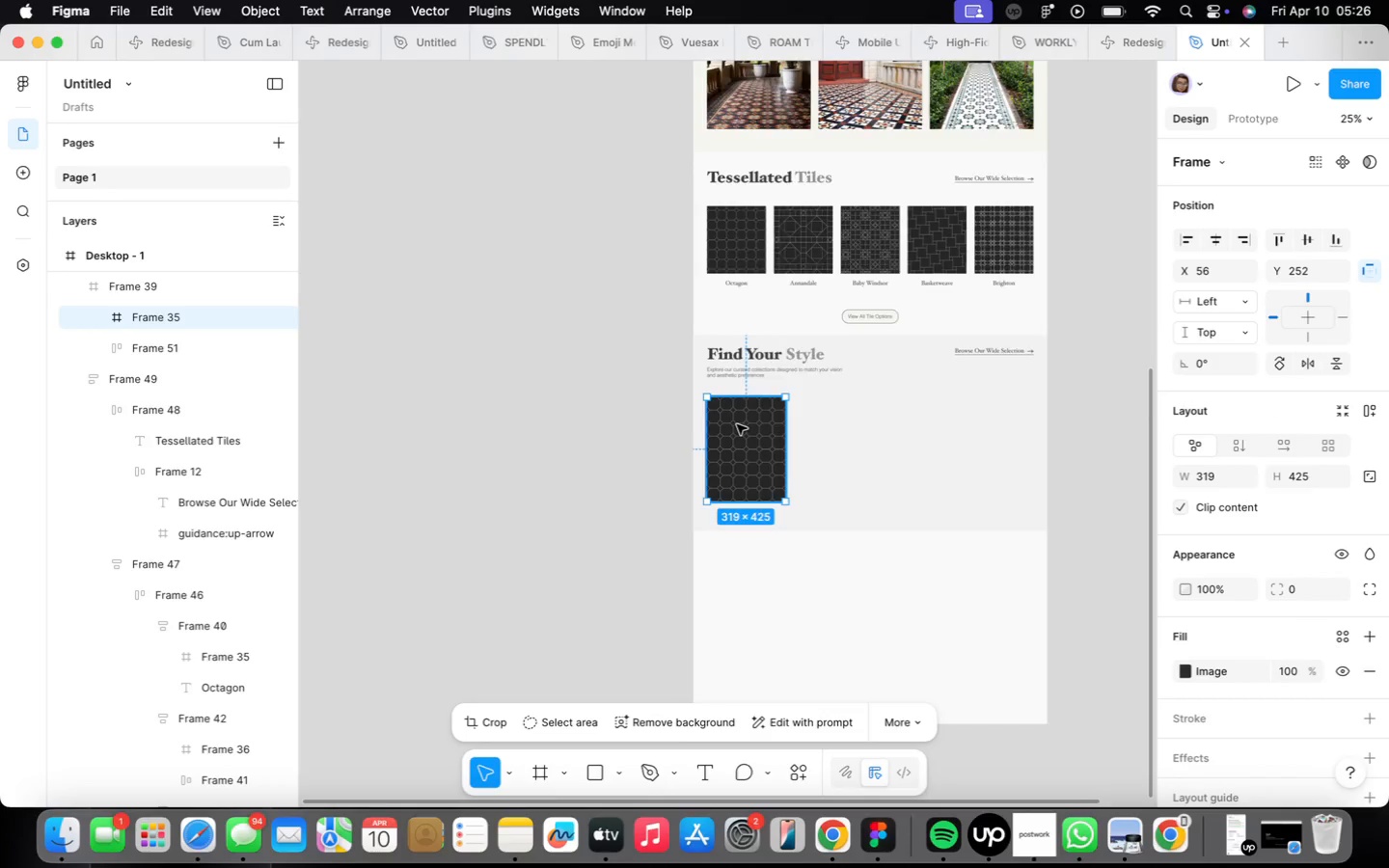 
hold_key(key=OptionLeft, duration=2.18)
left_click_drag(start_coordinate=[739, 424], to_coordinate=[870, 424])
 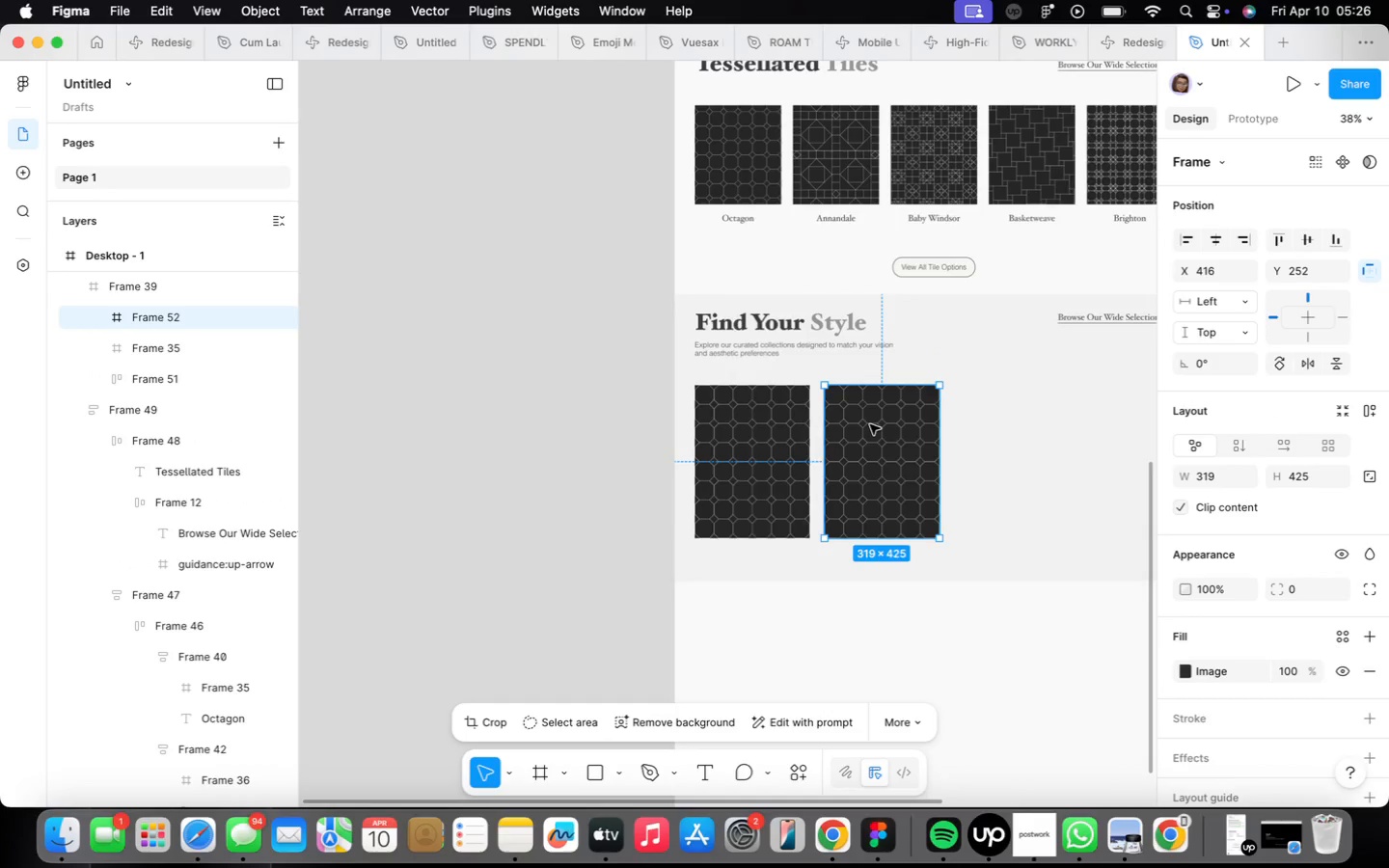 
scroll: coordinate [738, 424], scroll_direction: up, amount: 4.0
 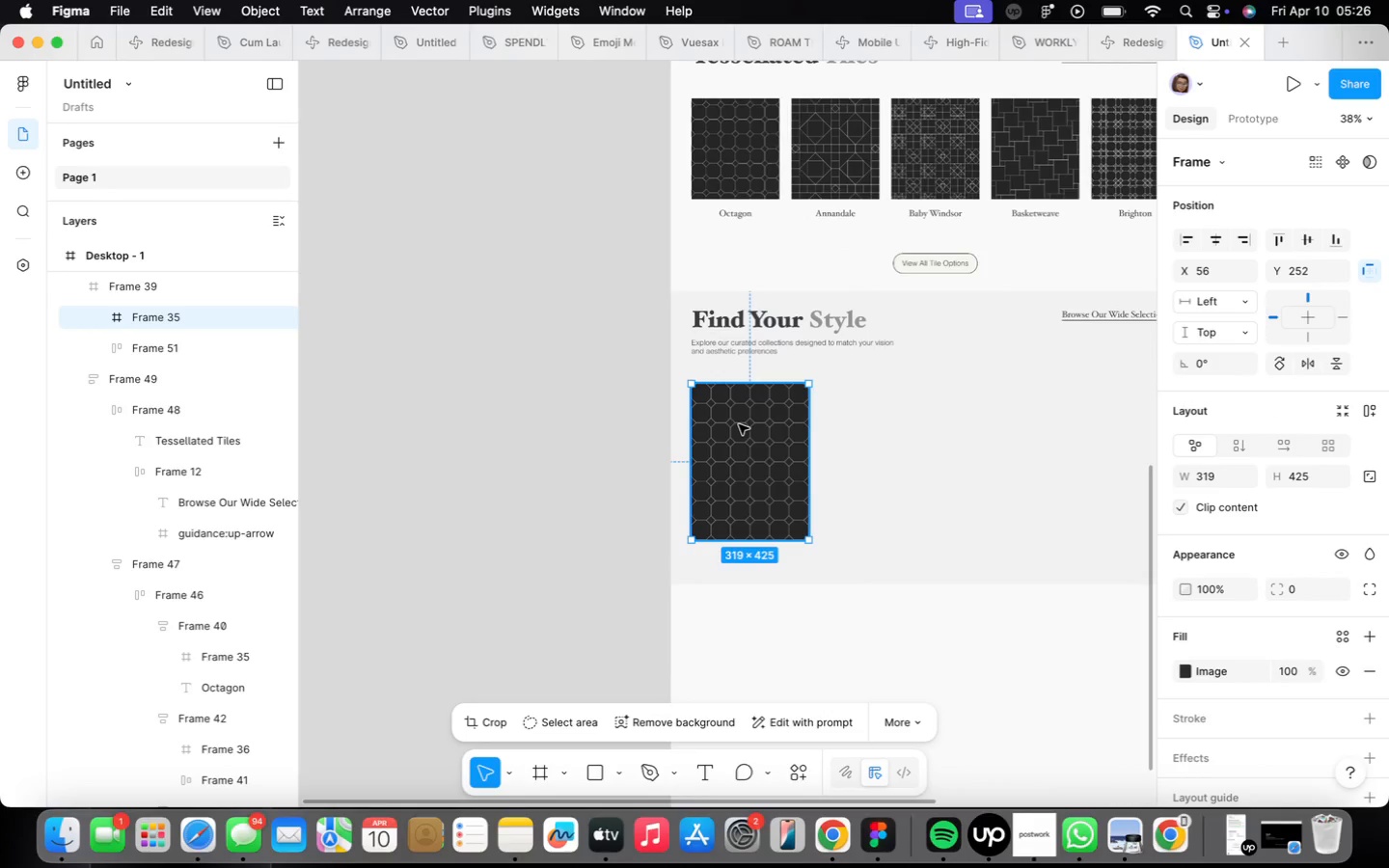 
scroll: coordinate [870, 424], scroll_direction: down, amount: 4.0
 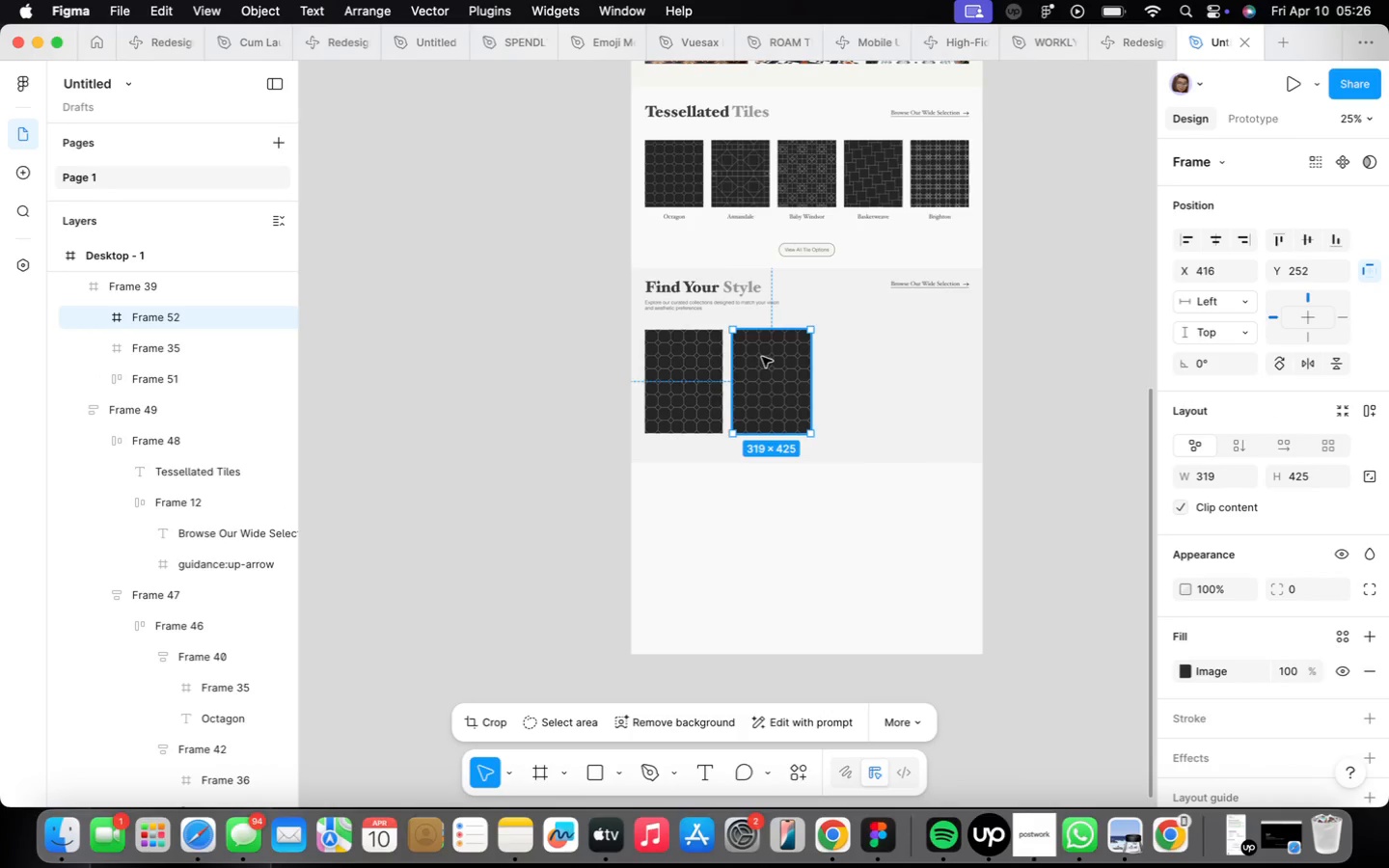 
hold_key(key=OptionLeft, duration=2.46)
left_click_drag(start_coordinate=[764, 358], to_coordinate=[922, 359])
 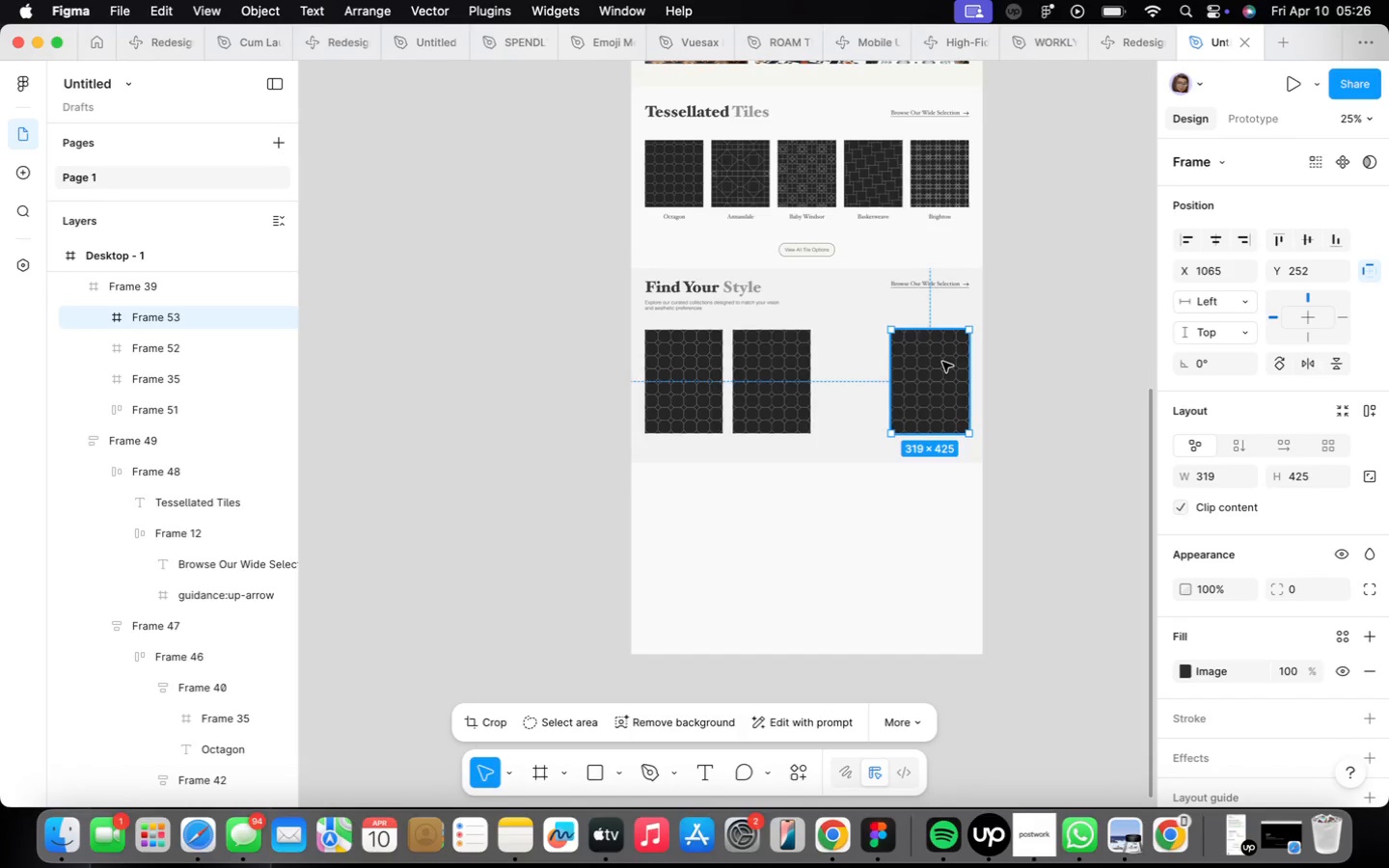 
hold_key(key=OptionLeft, duration=0.72)
 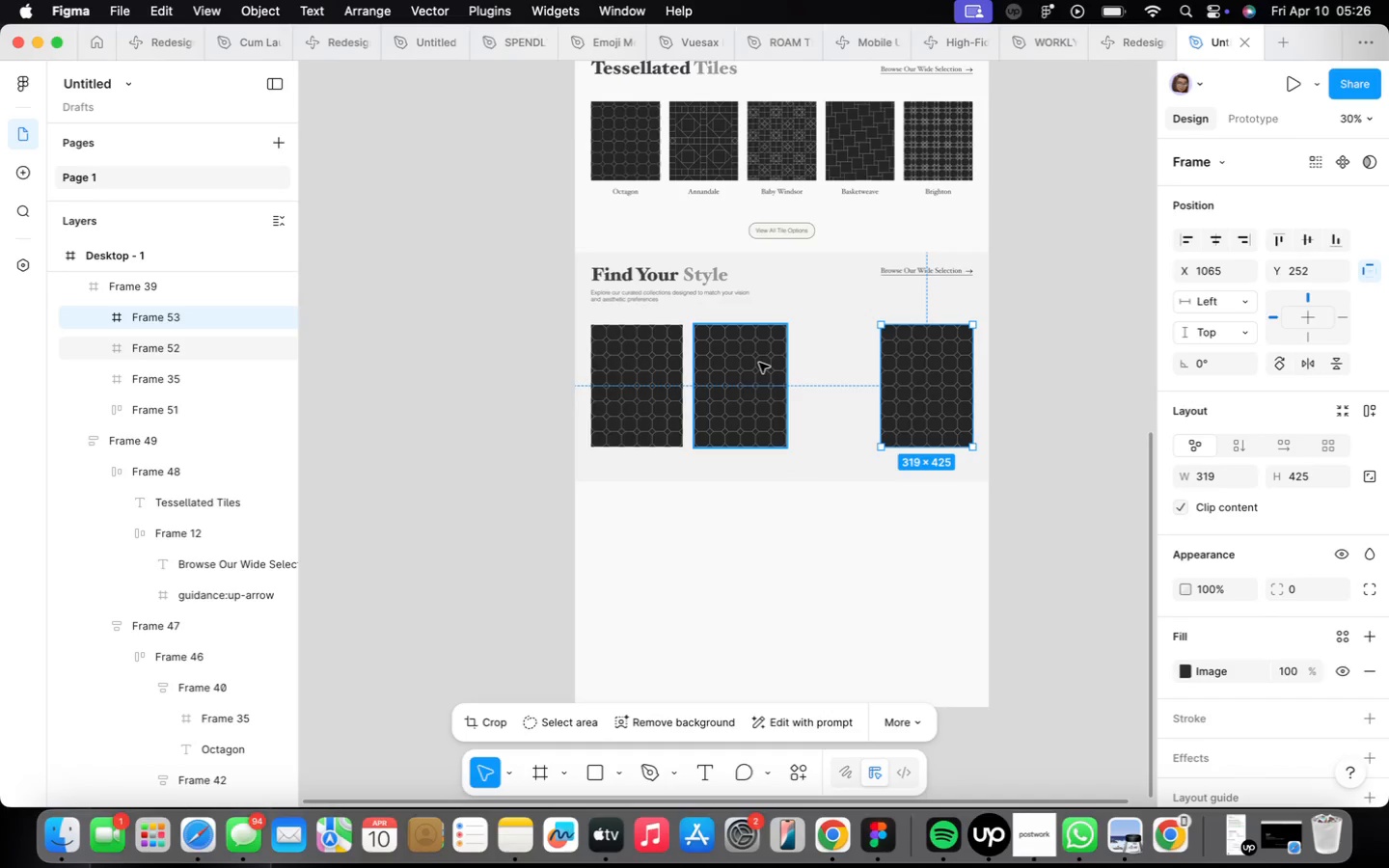 
scroll: coordinate [942, 362], scroll_direction: up, amount: 2.0
 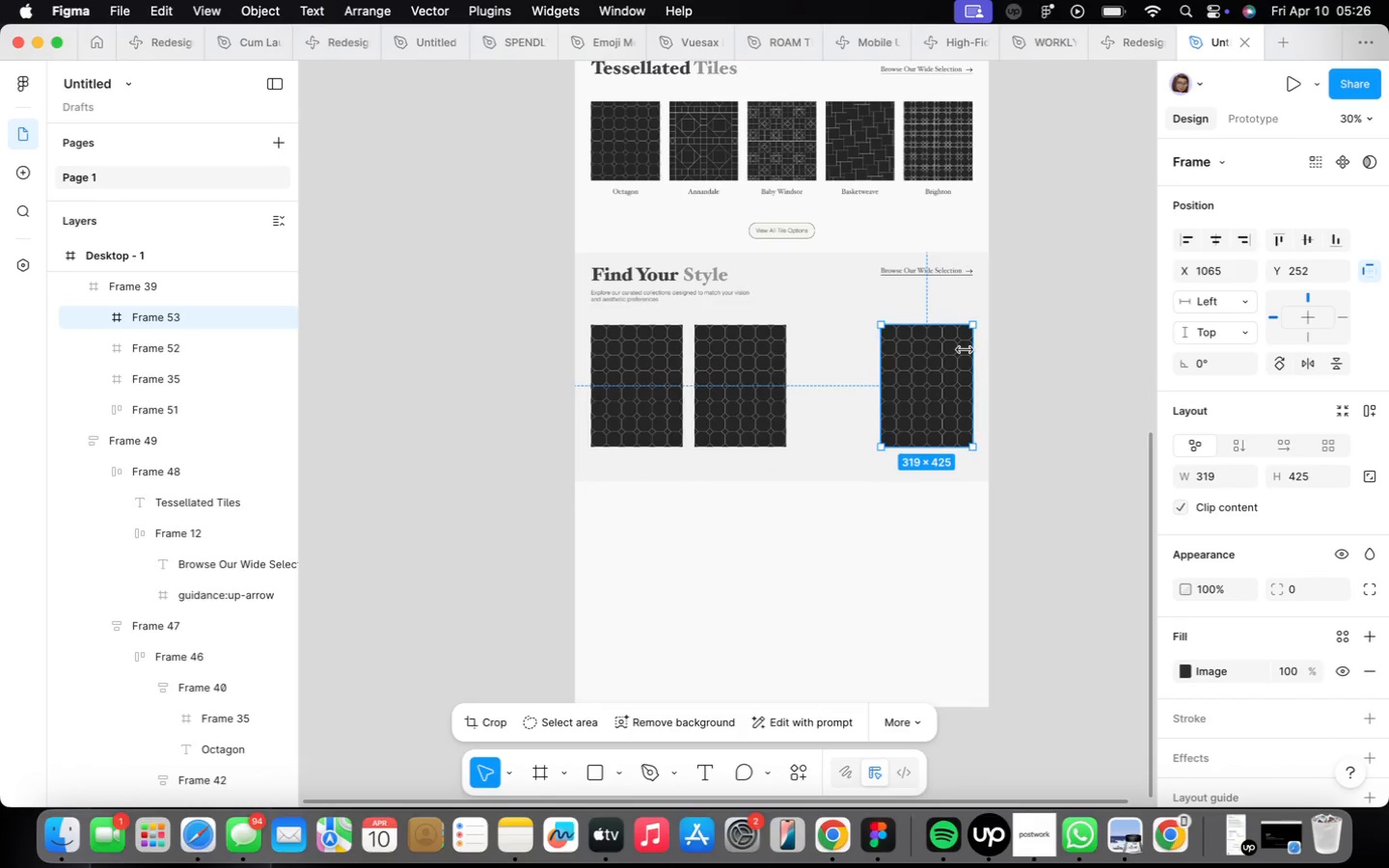 
left_click([759, 363])
 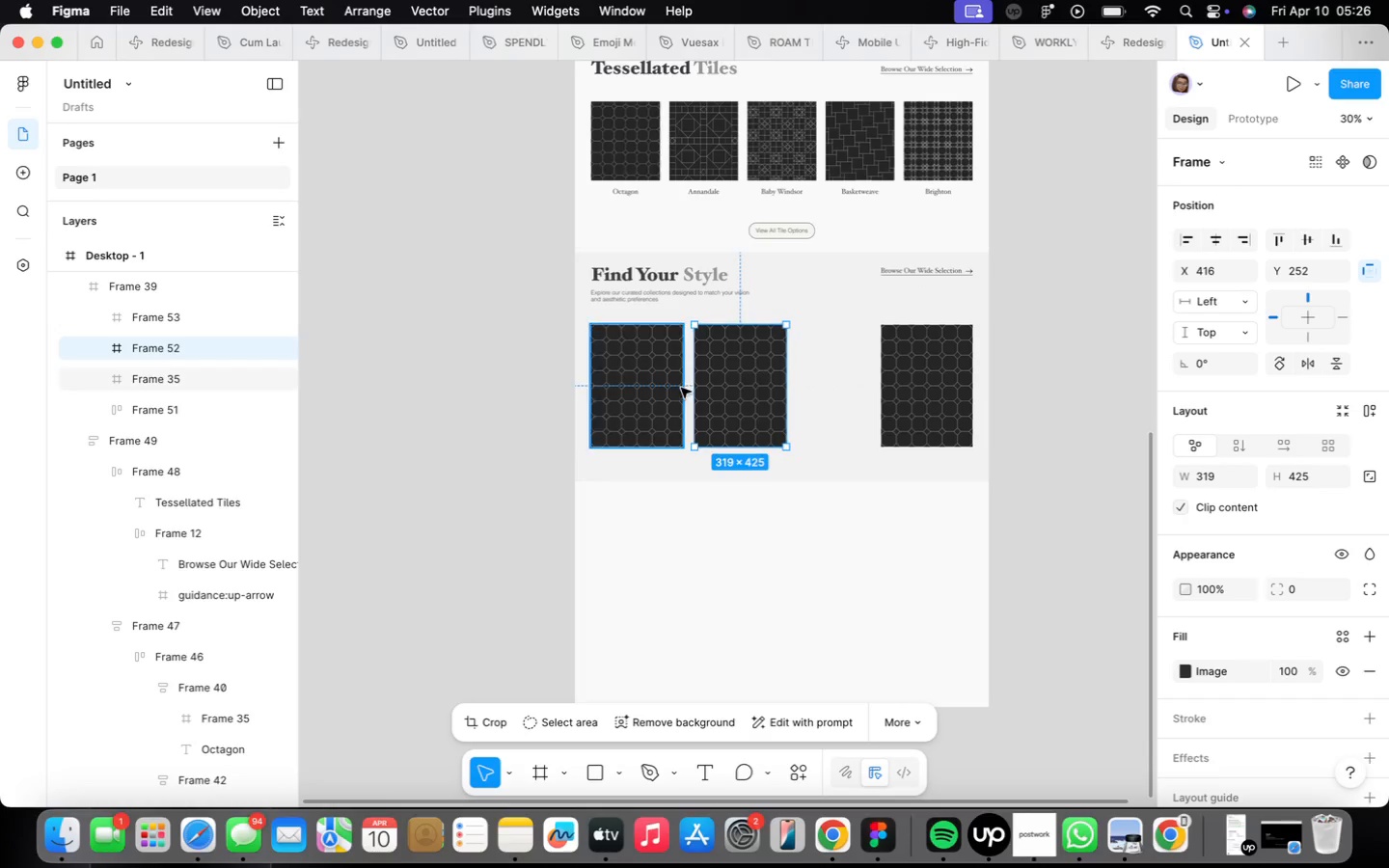 
key(Alt+ArrowLeft)
 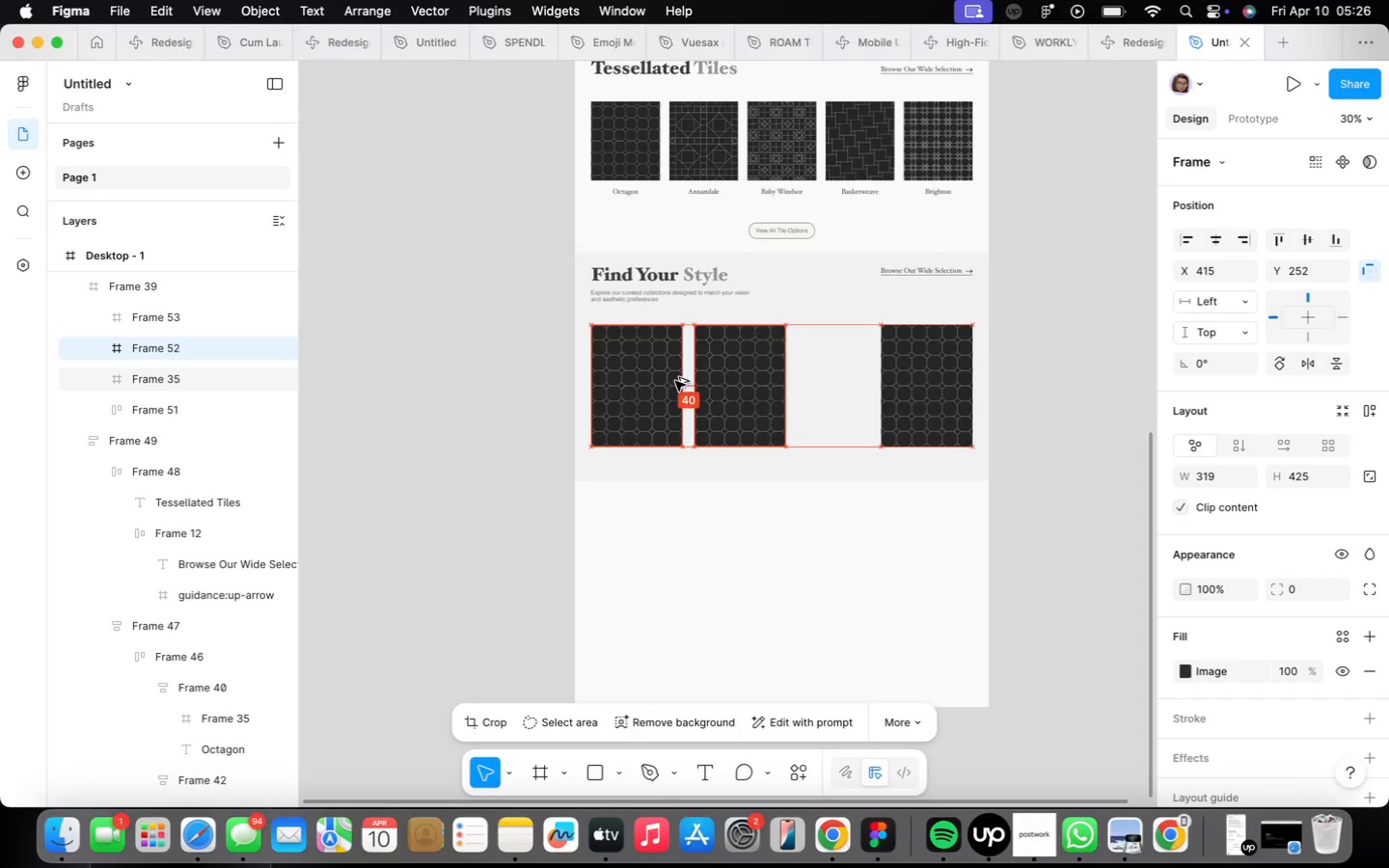 
key(Alt+ArrowLeft)
 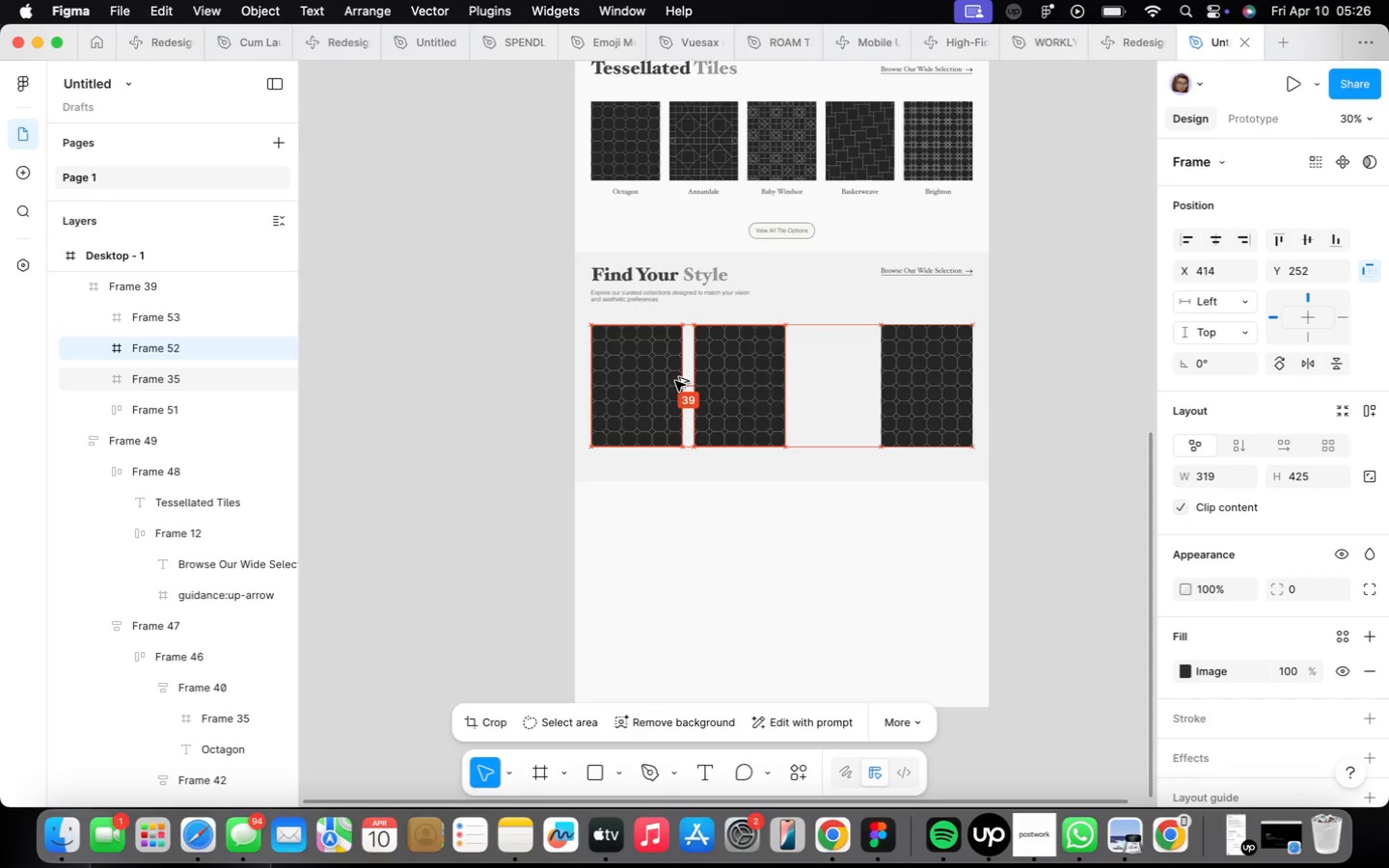 
key(Alt+ArrowLeft)
 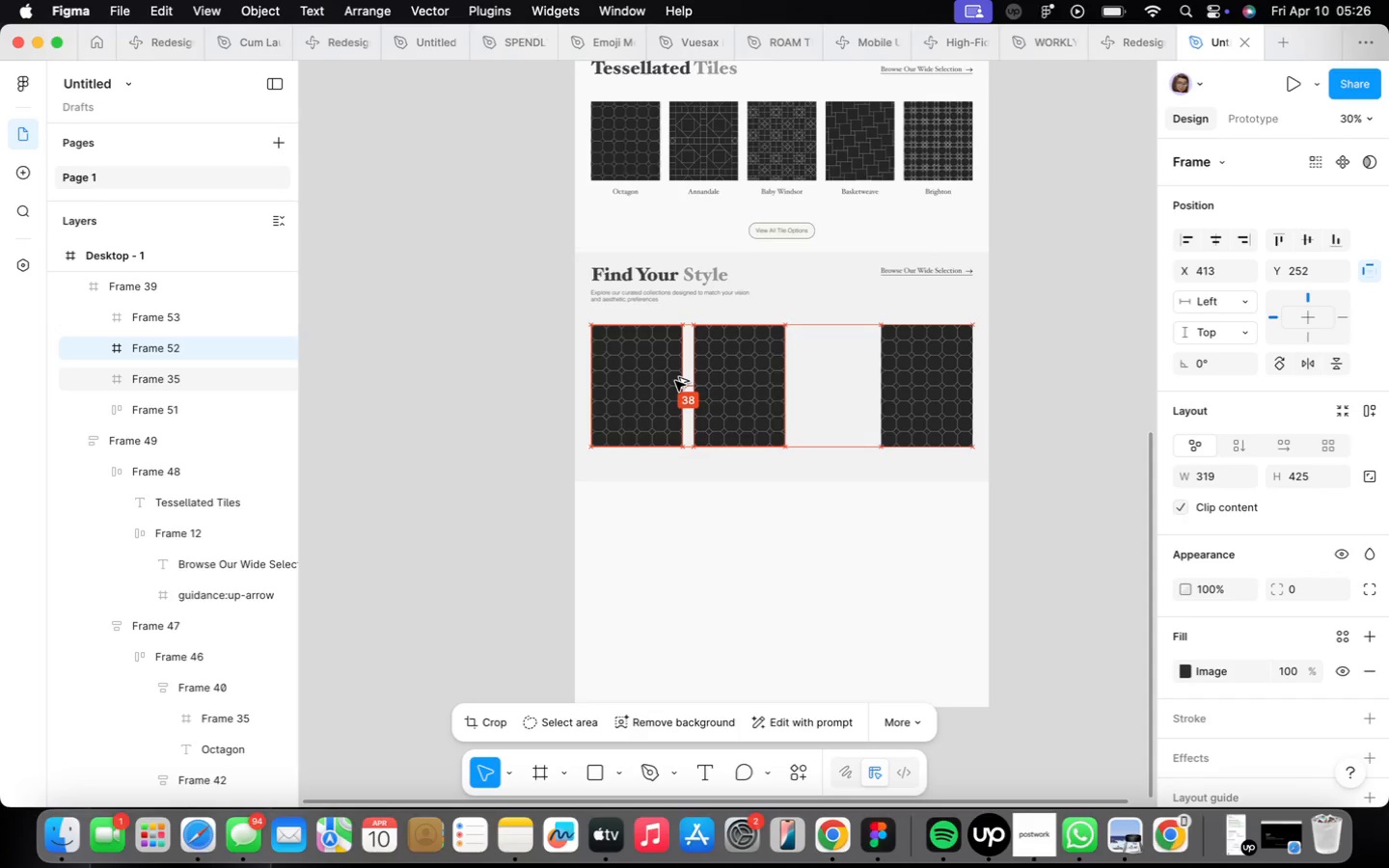 
key(Alt+ArrowLeft)
 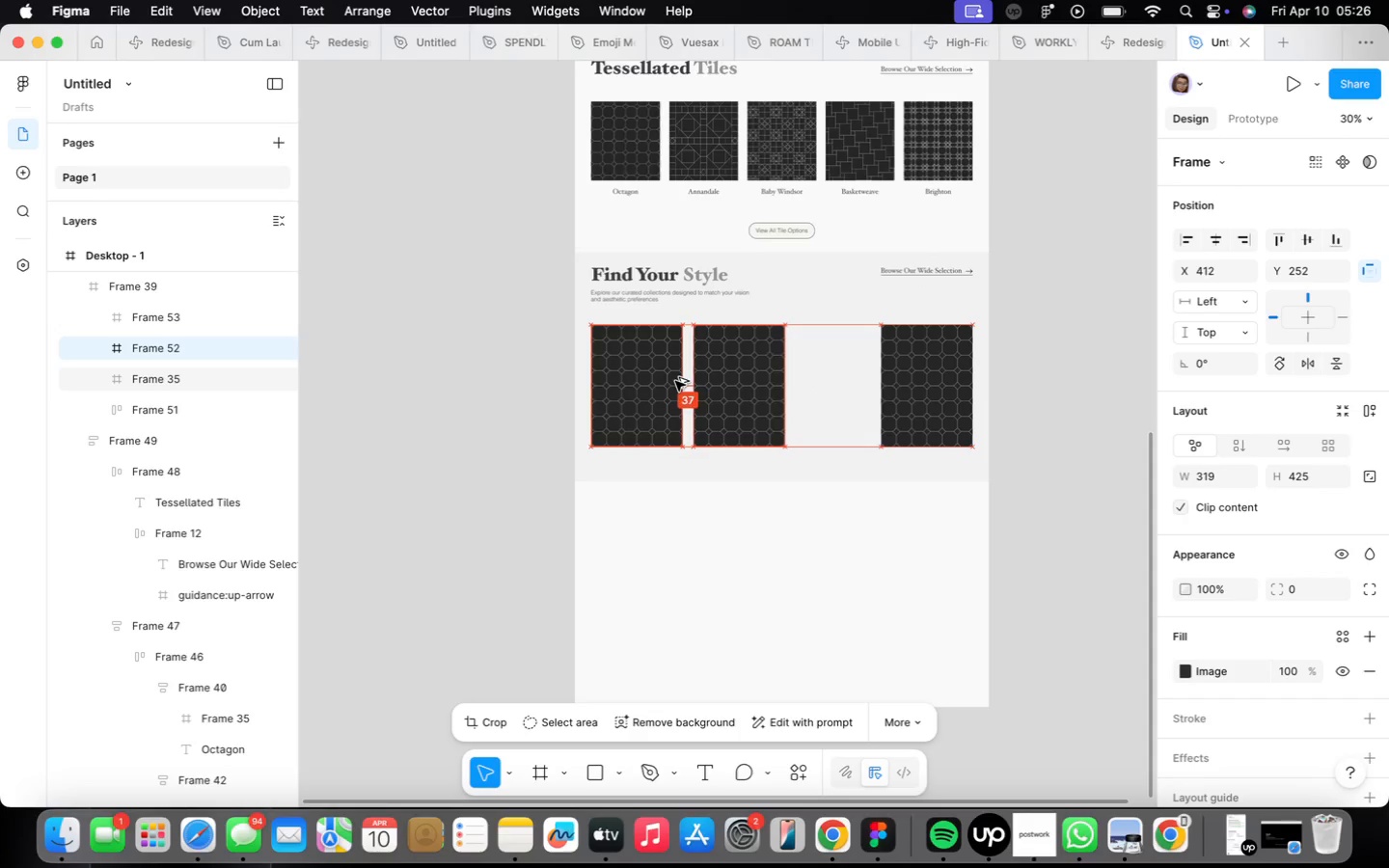 
key(Alt+ArrowLeft)
 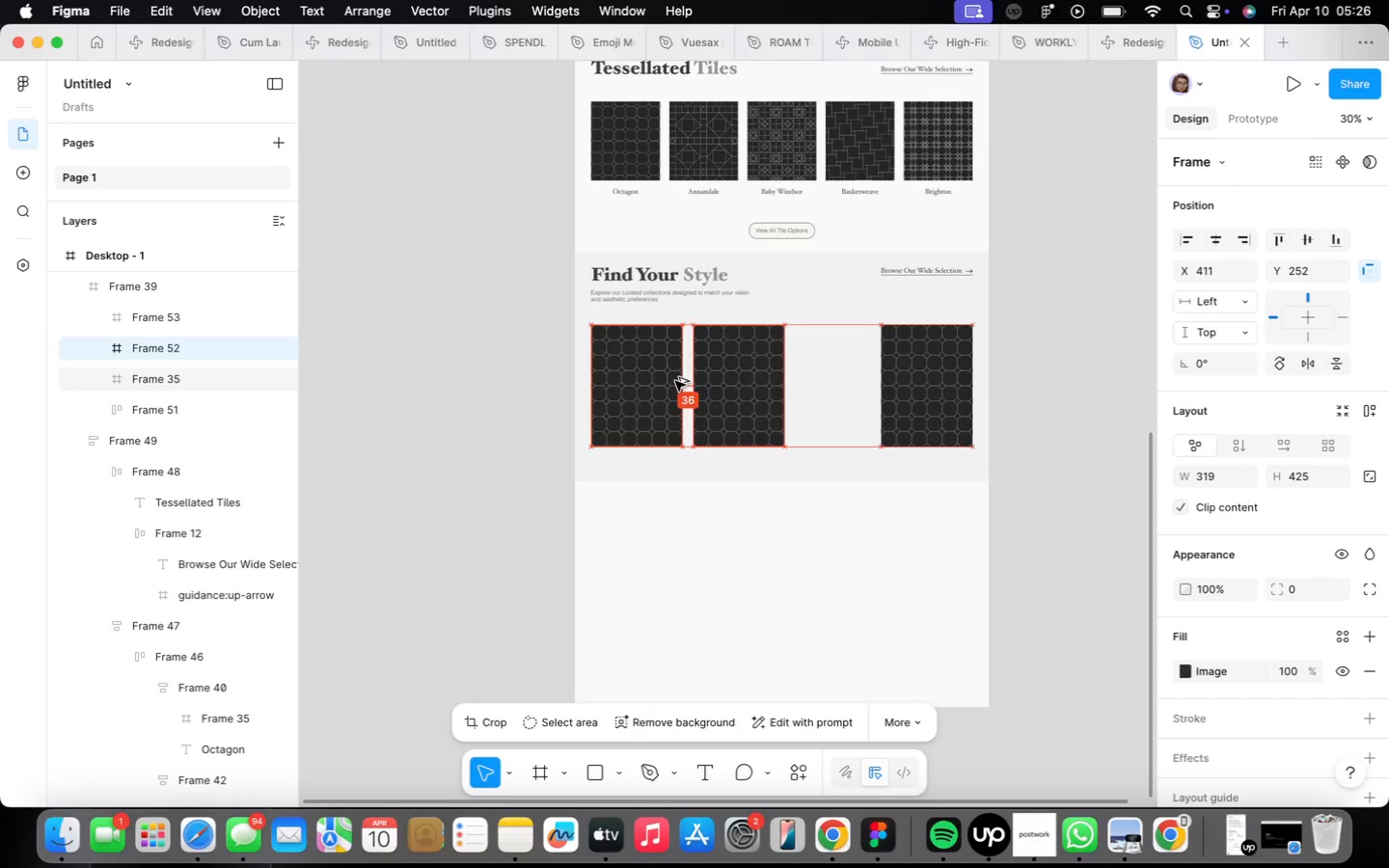 
key(Alt+ArrowLeft)
 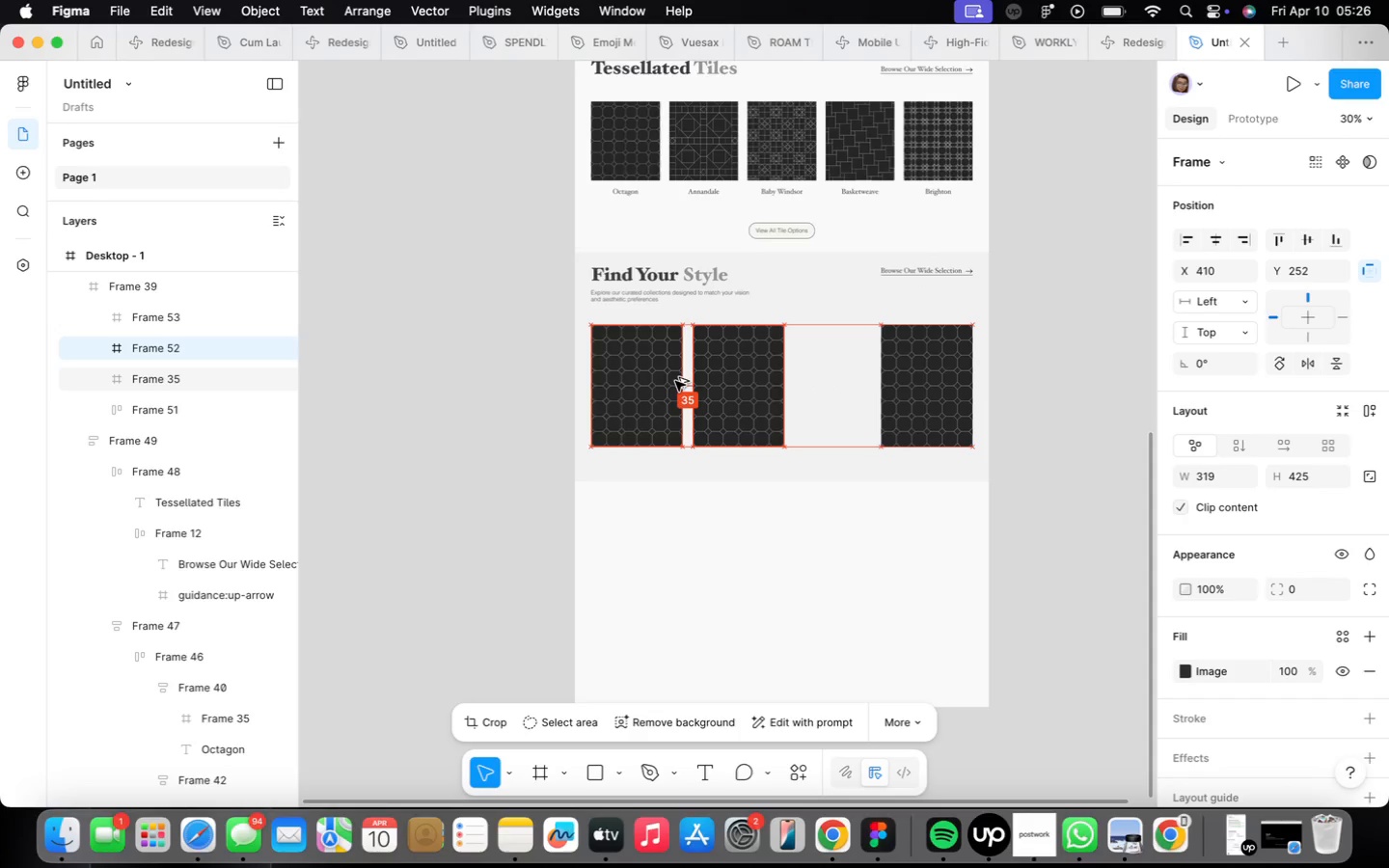 
key(Alt+ArrowLeft)
 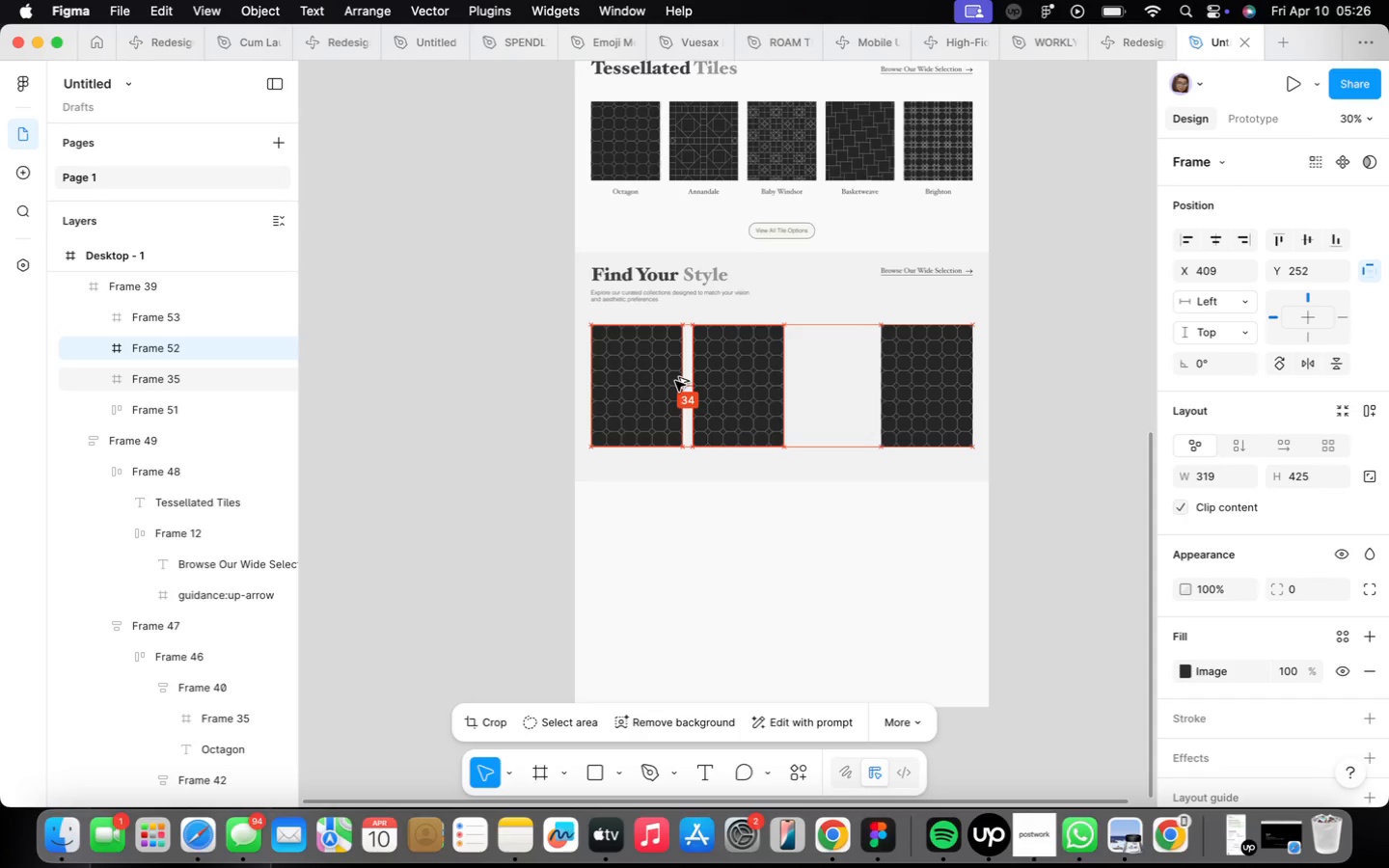 
key(Alt+ArrowLeft)
 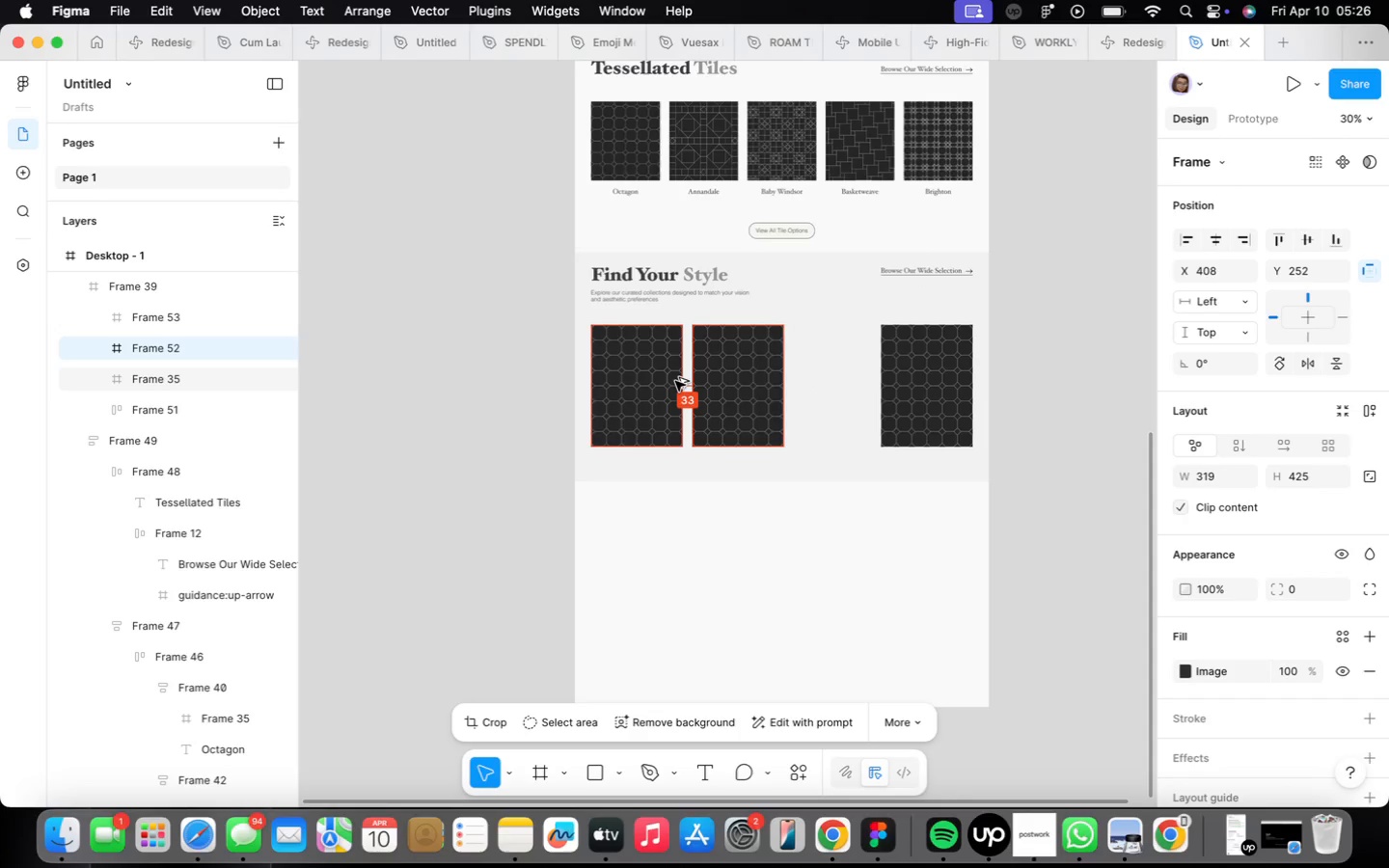 
key(Alt+ArrowLeft)
 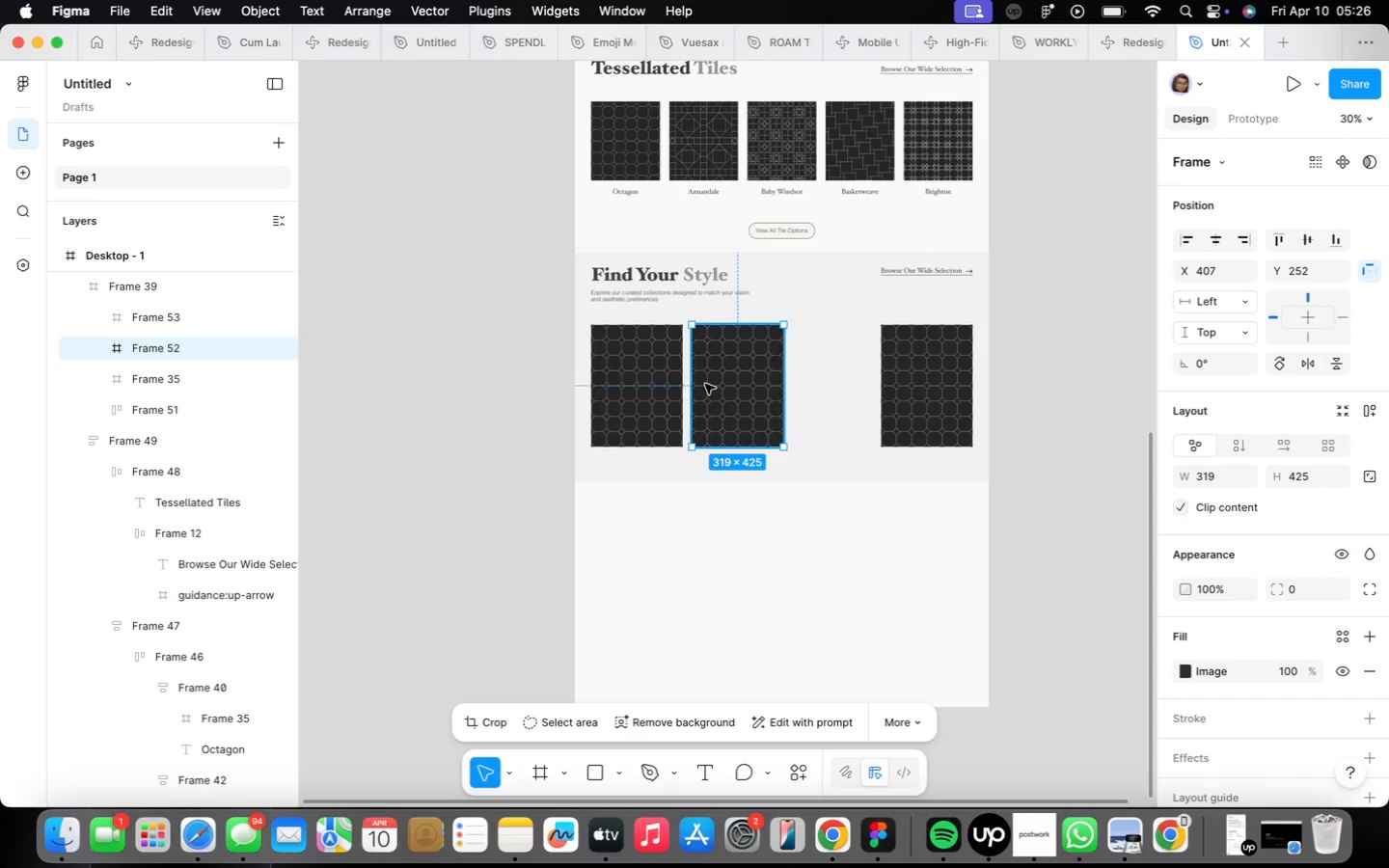 
hold_key(key=OptionLeft, duration=2.19)
left_click_drag(start_coordinate=[709, 386], to_coordinate=[813, 386])
 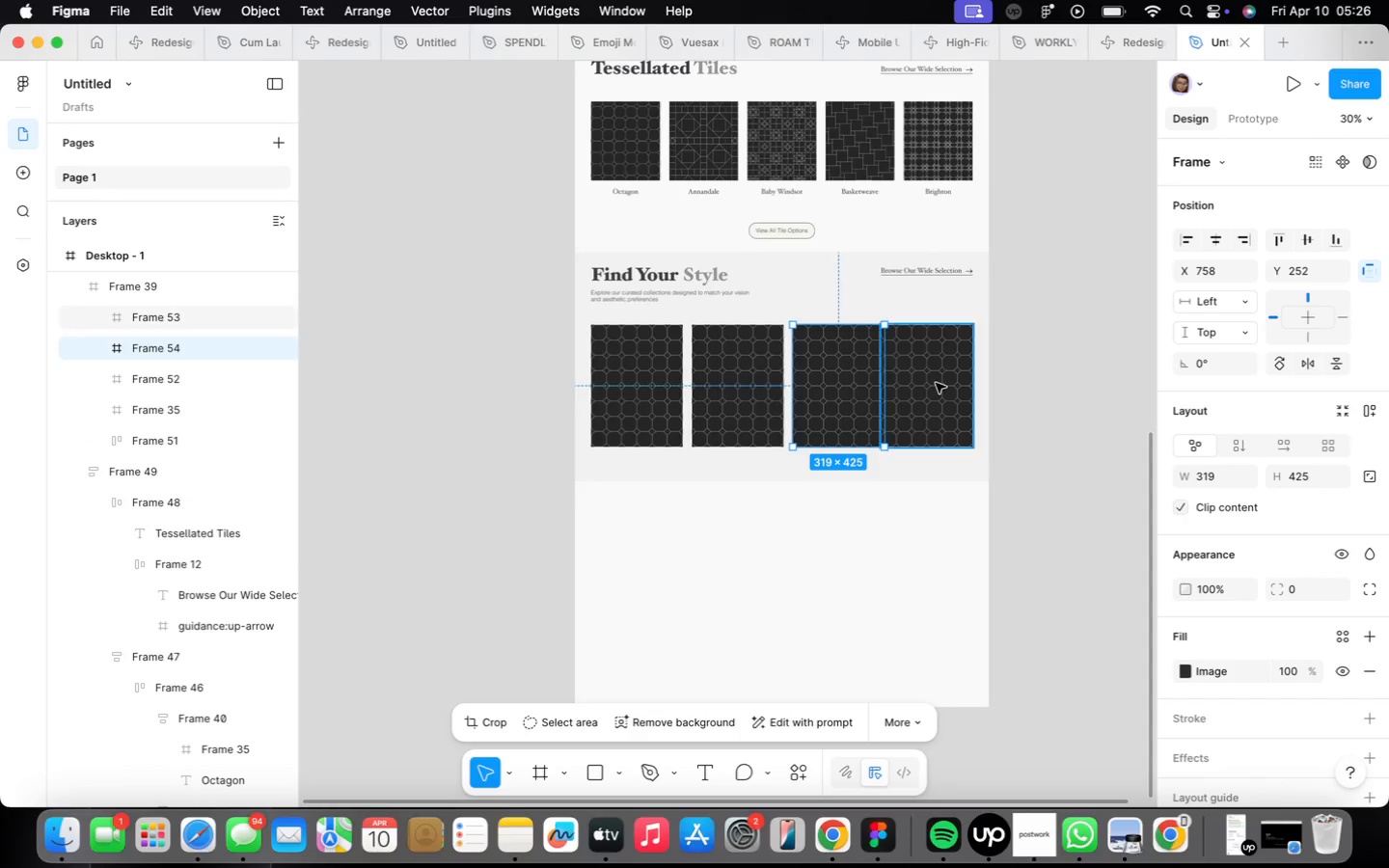 
left_click([936, 383])
 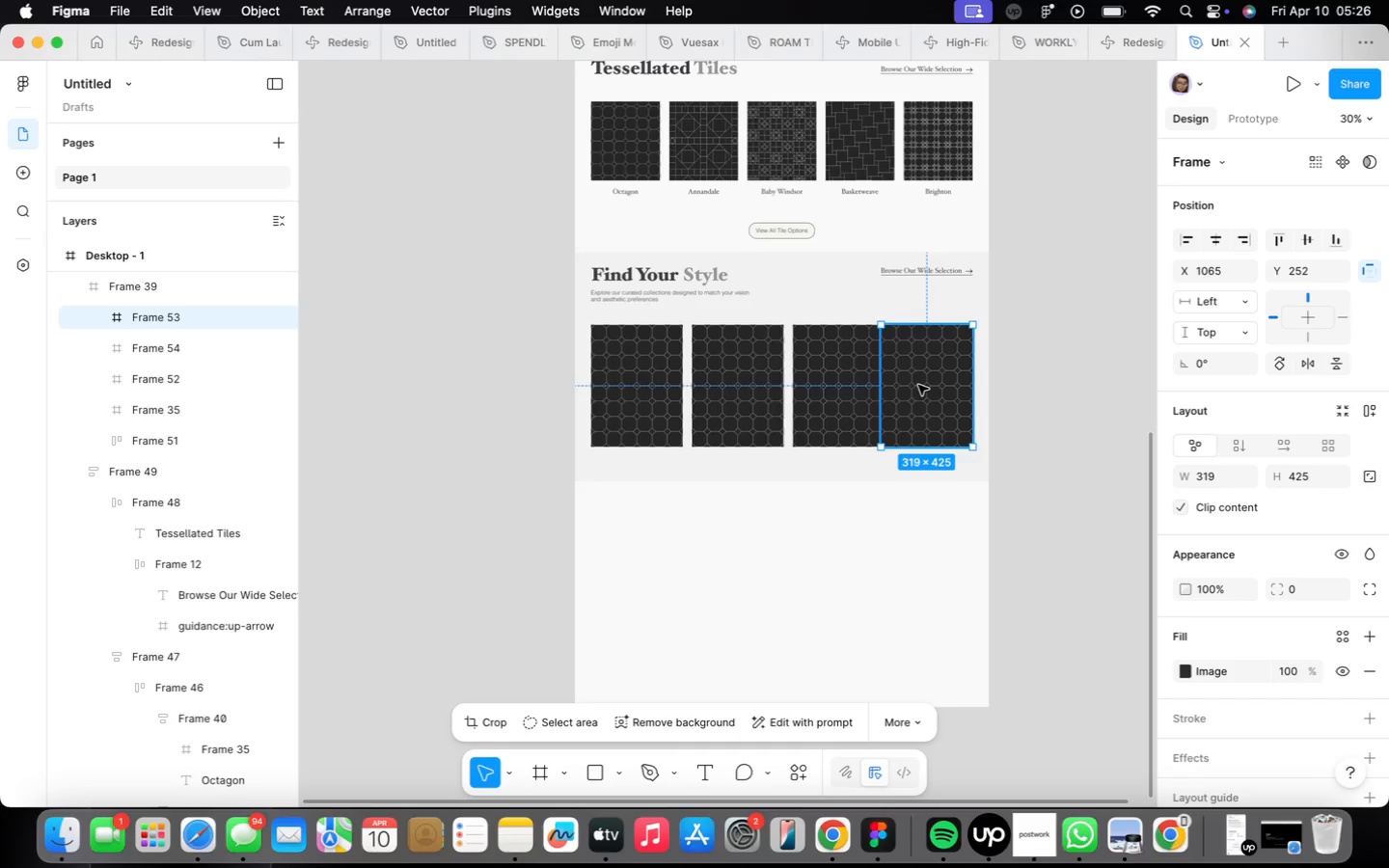 
scroll: coordinate [917, 385], scroll_direction: up, amount: 4.0
 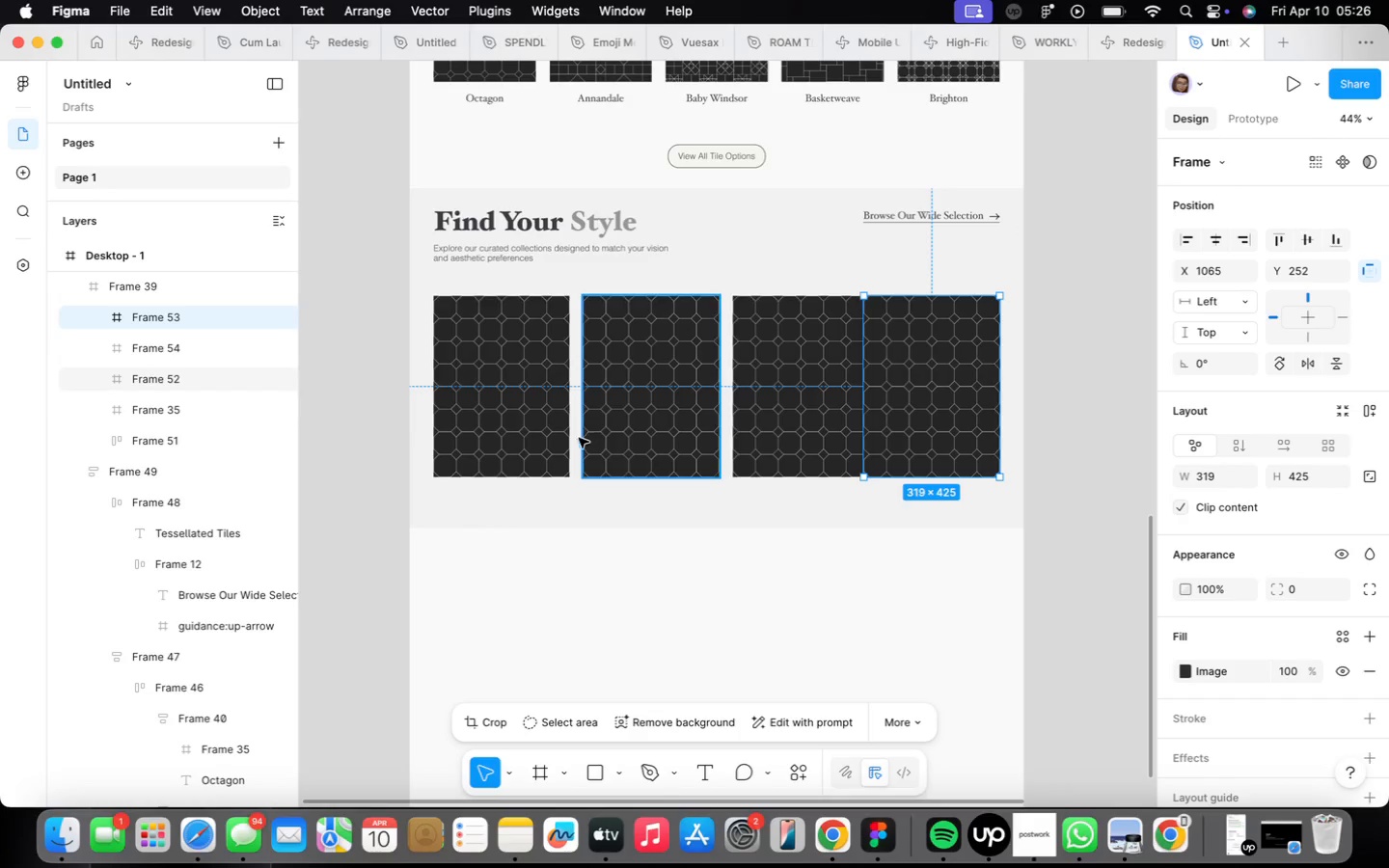 
left_click([528, 426])
 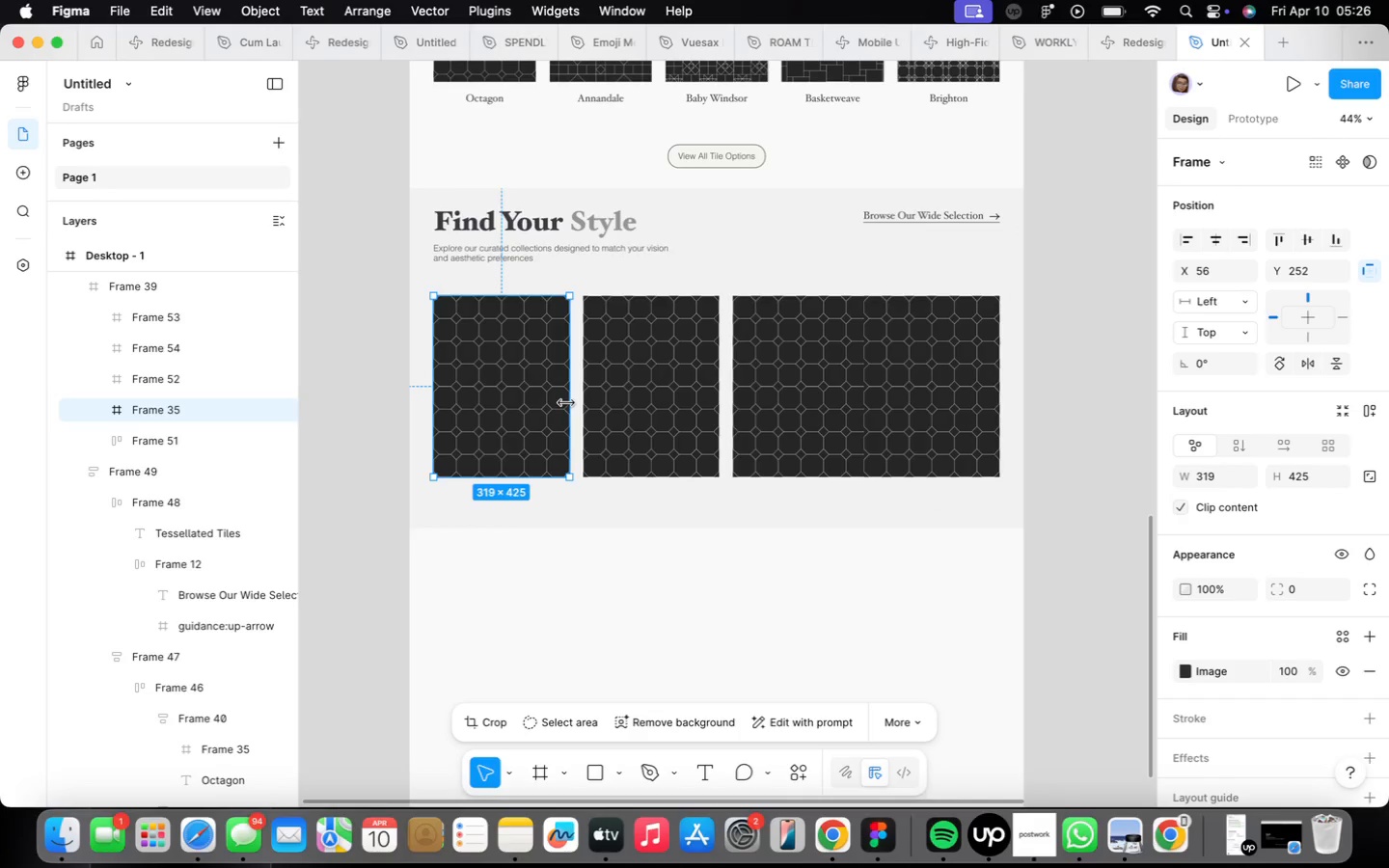 
left_click_drag(start_coordinate=[569, 403], to_coordinate=[564, 400])
 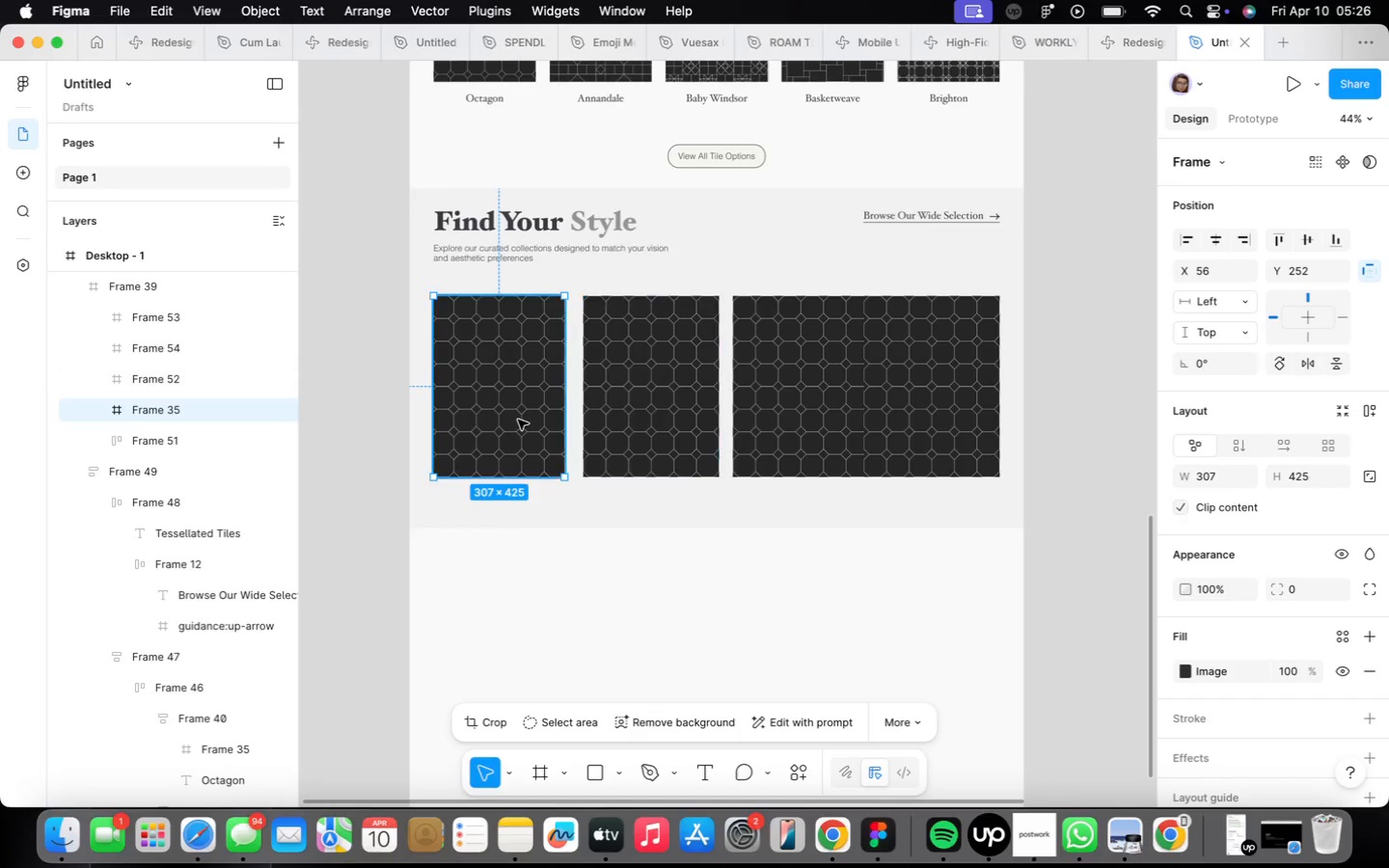 
right_click([520, 418])
 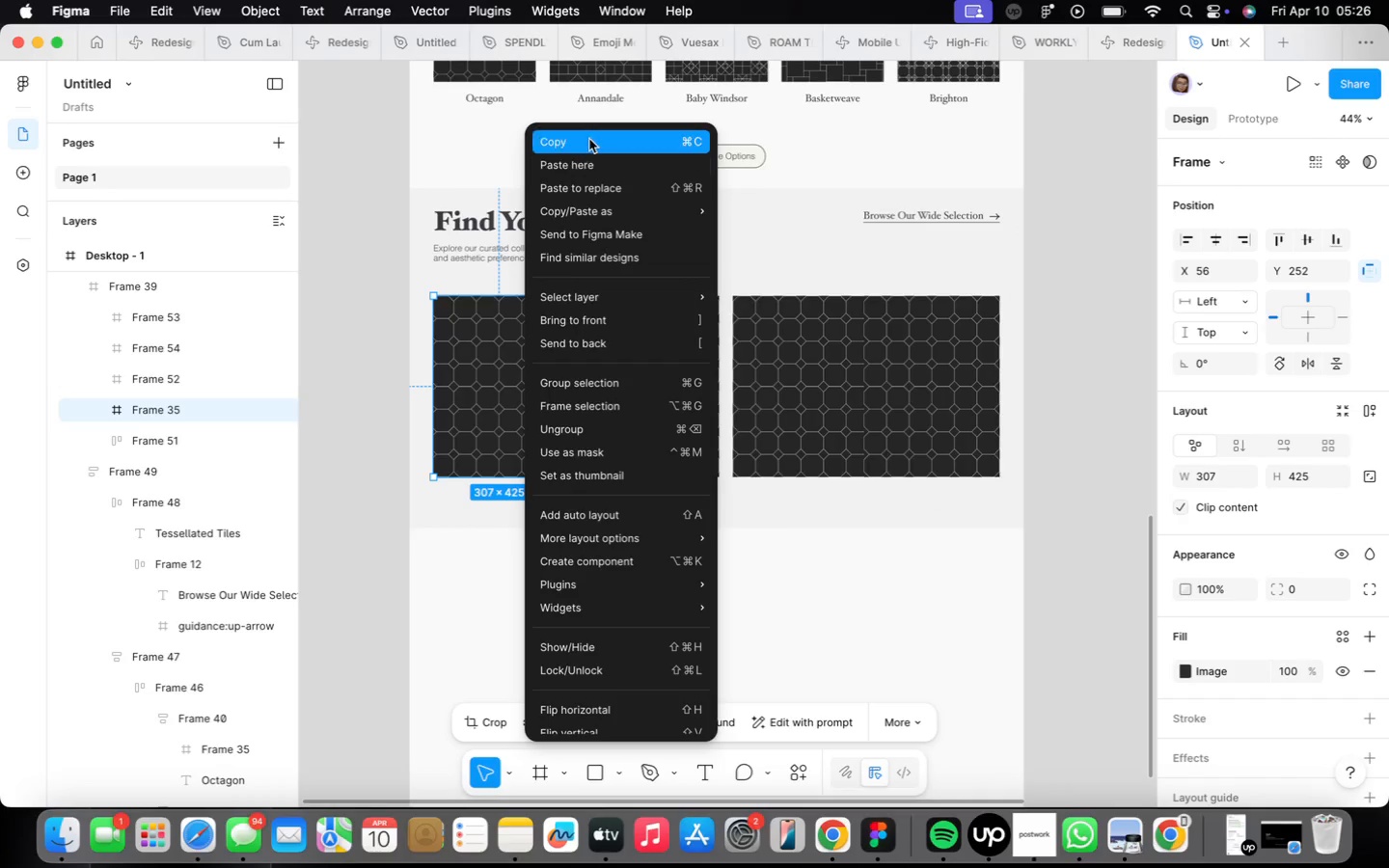 
left_click([590, 139])
 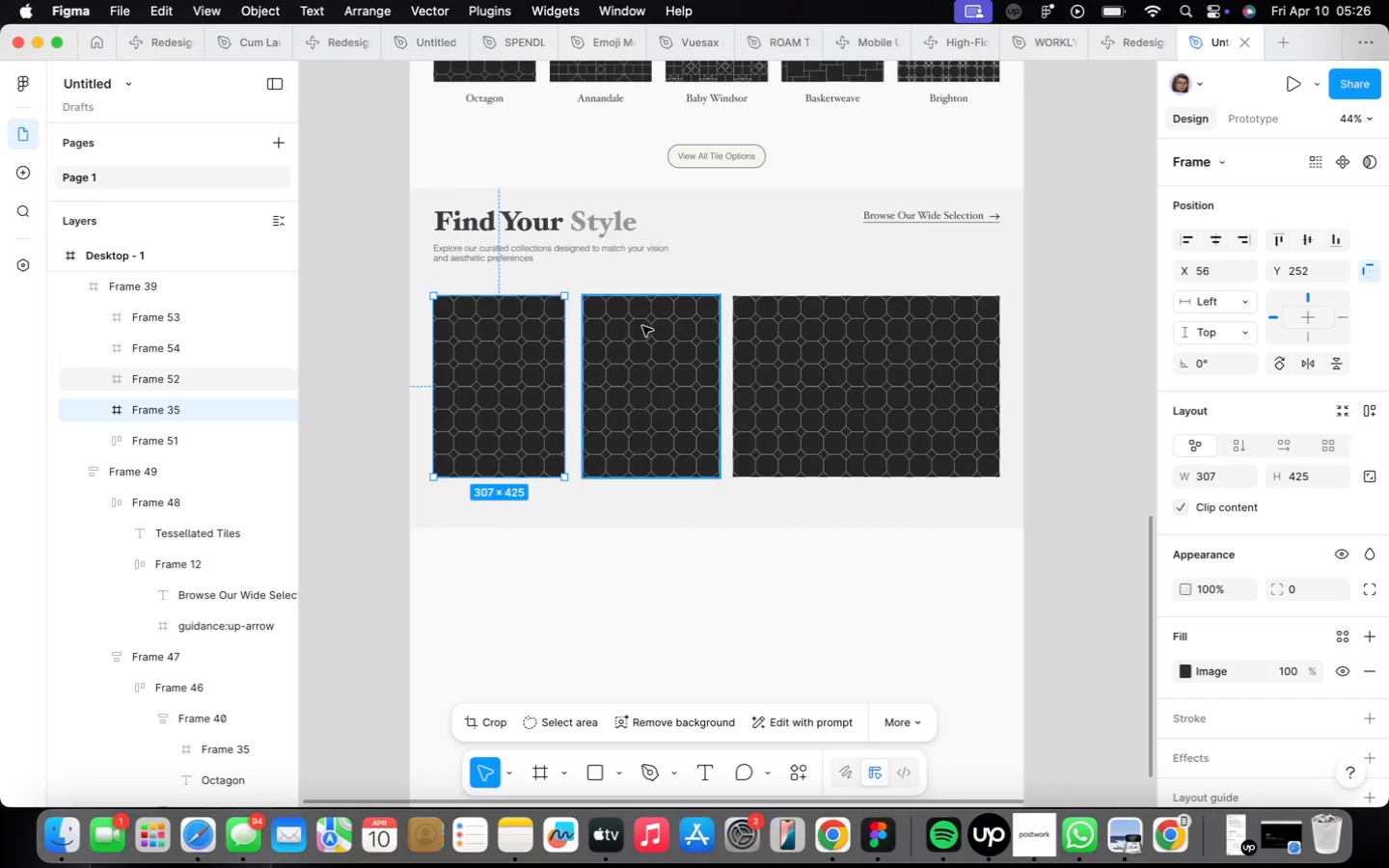 
left_click([643, 354])
 